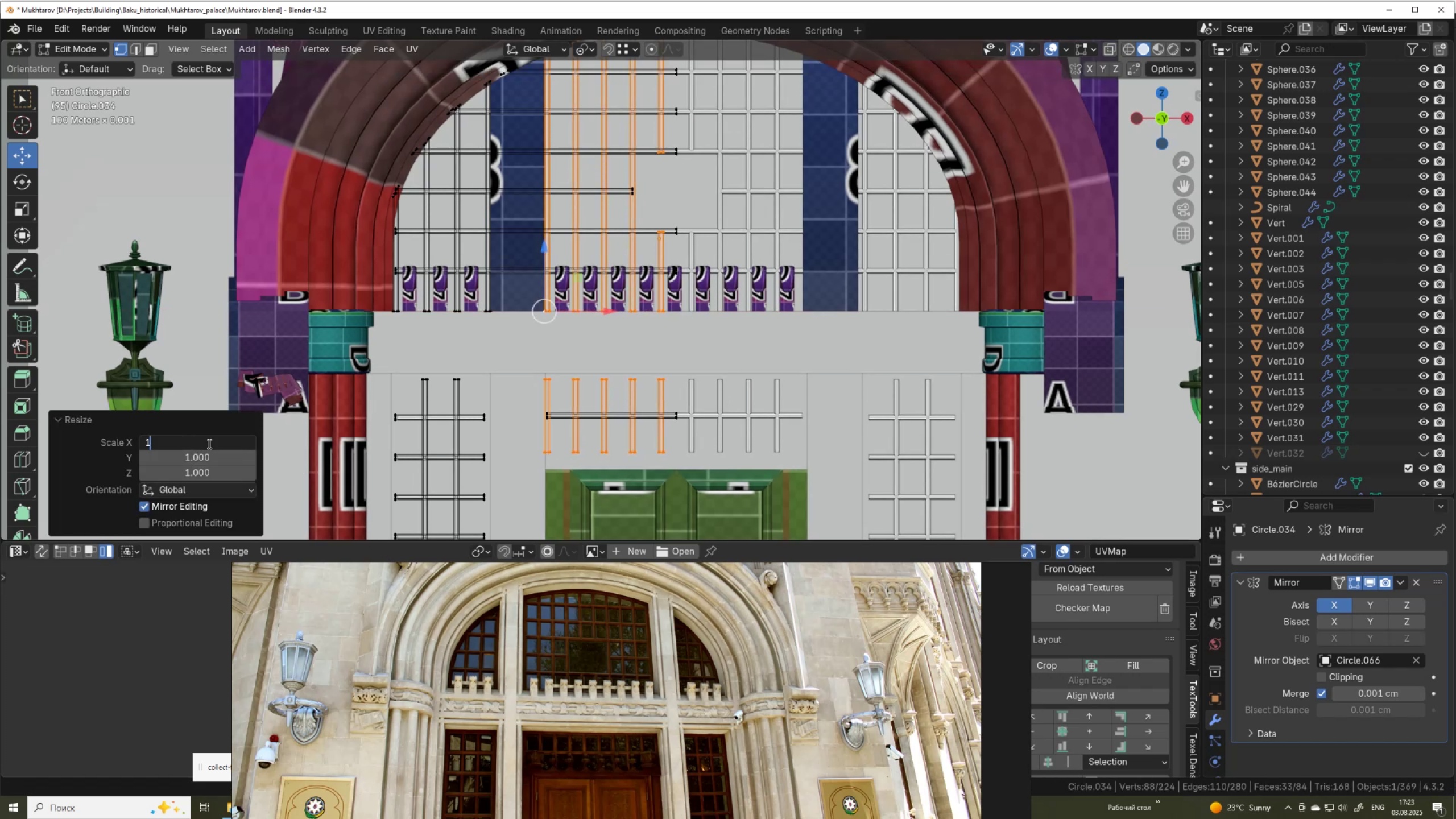 
key(NumpadDecimal)
 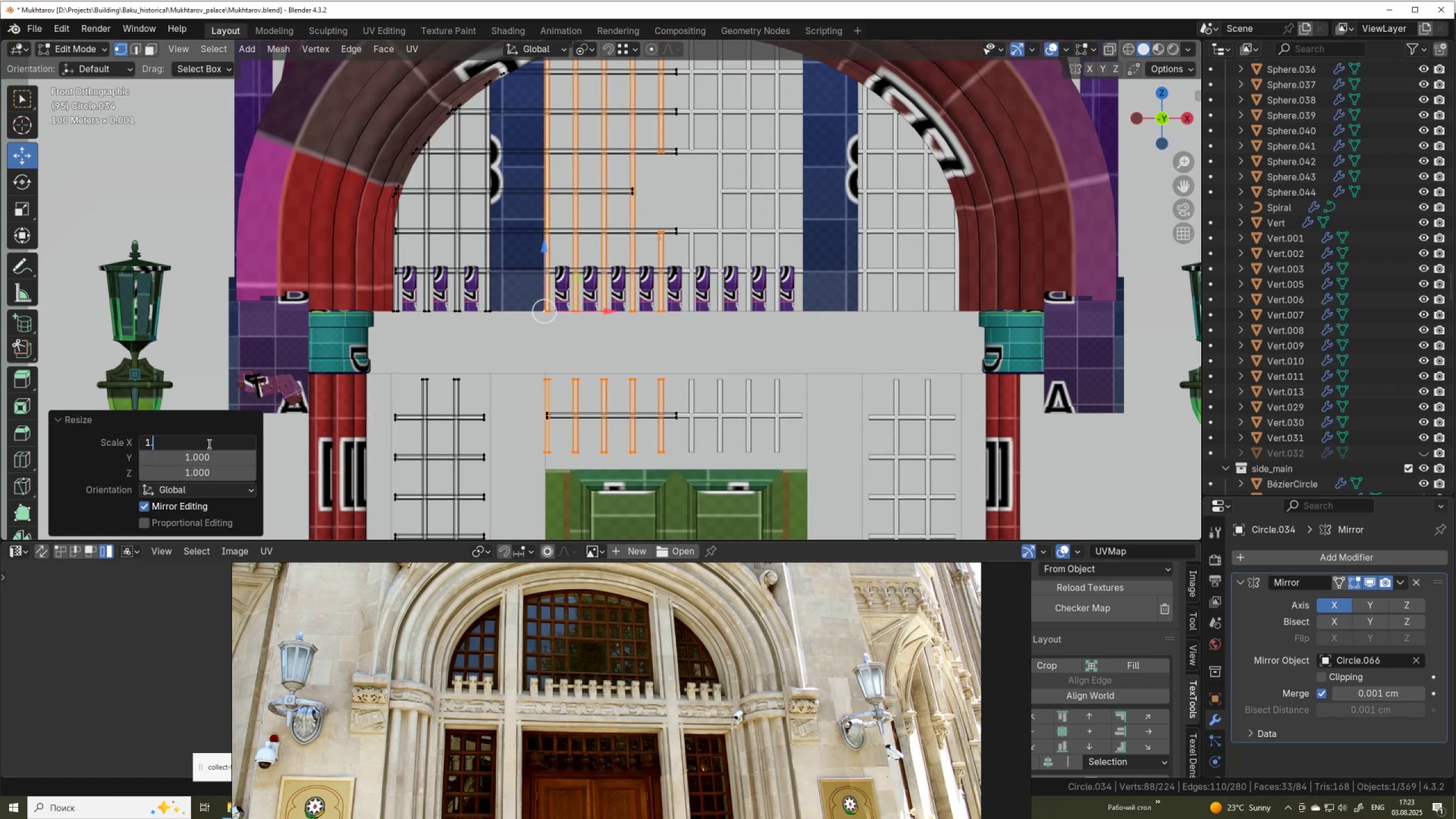 
key(Numpad0)
 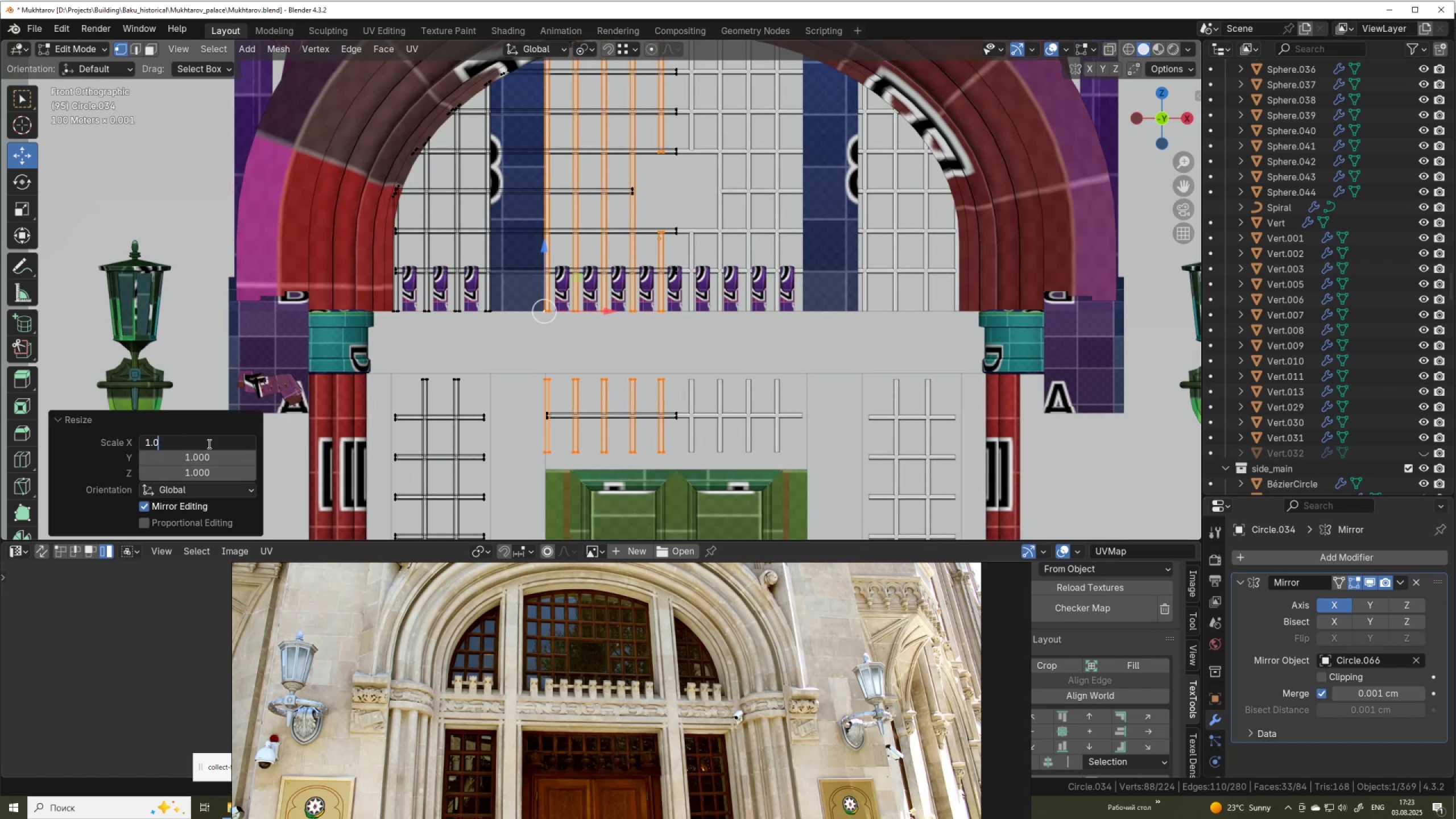 
key(Numpad1)
 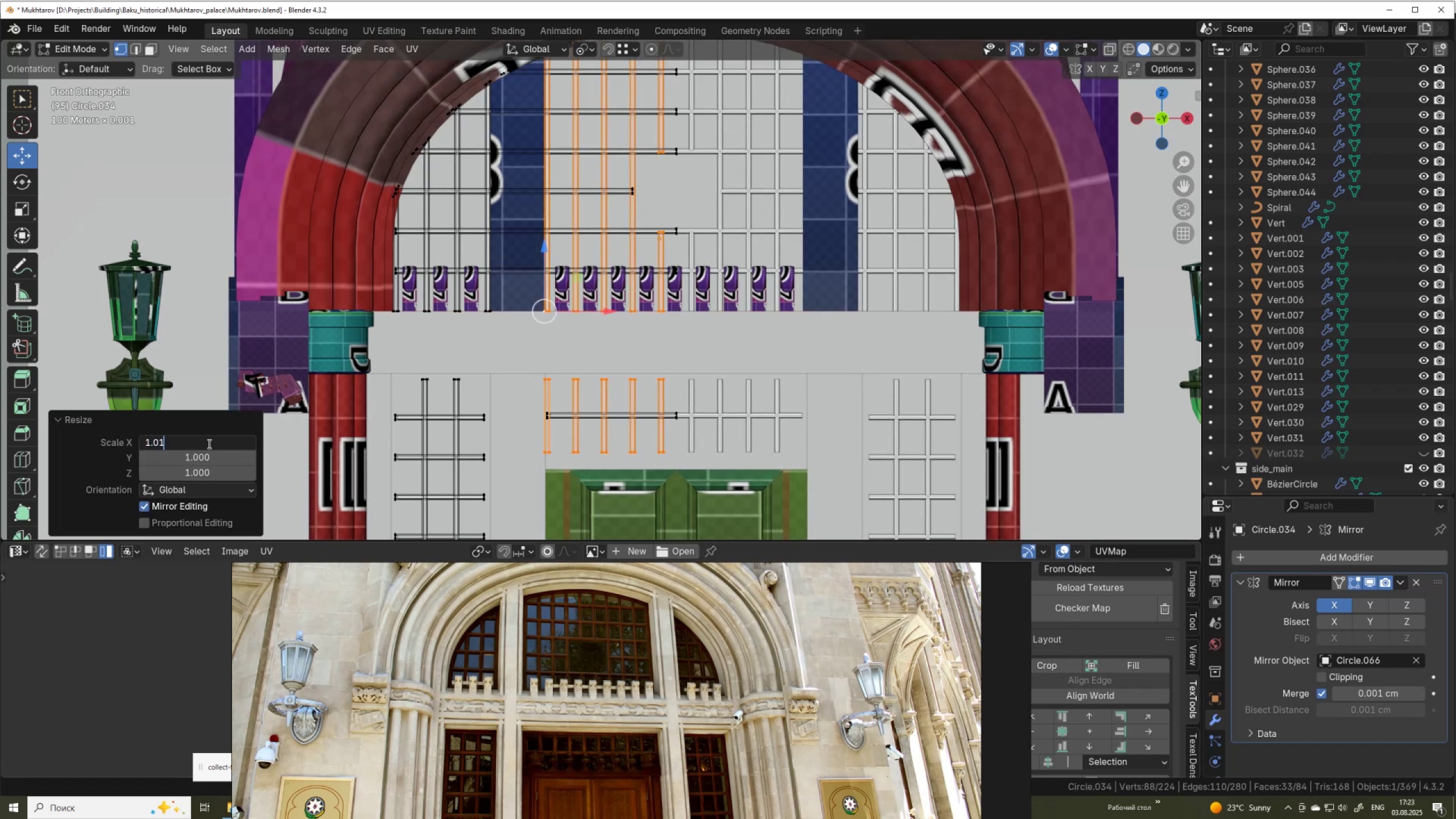 
key(NumpadEnter)
 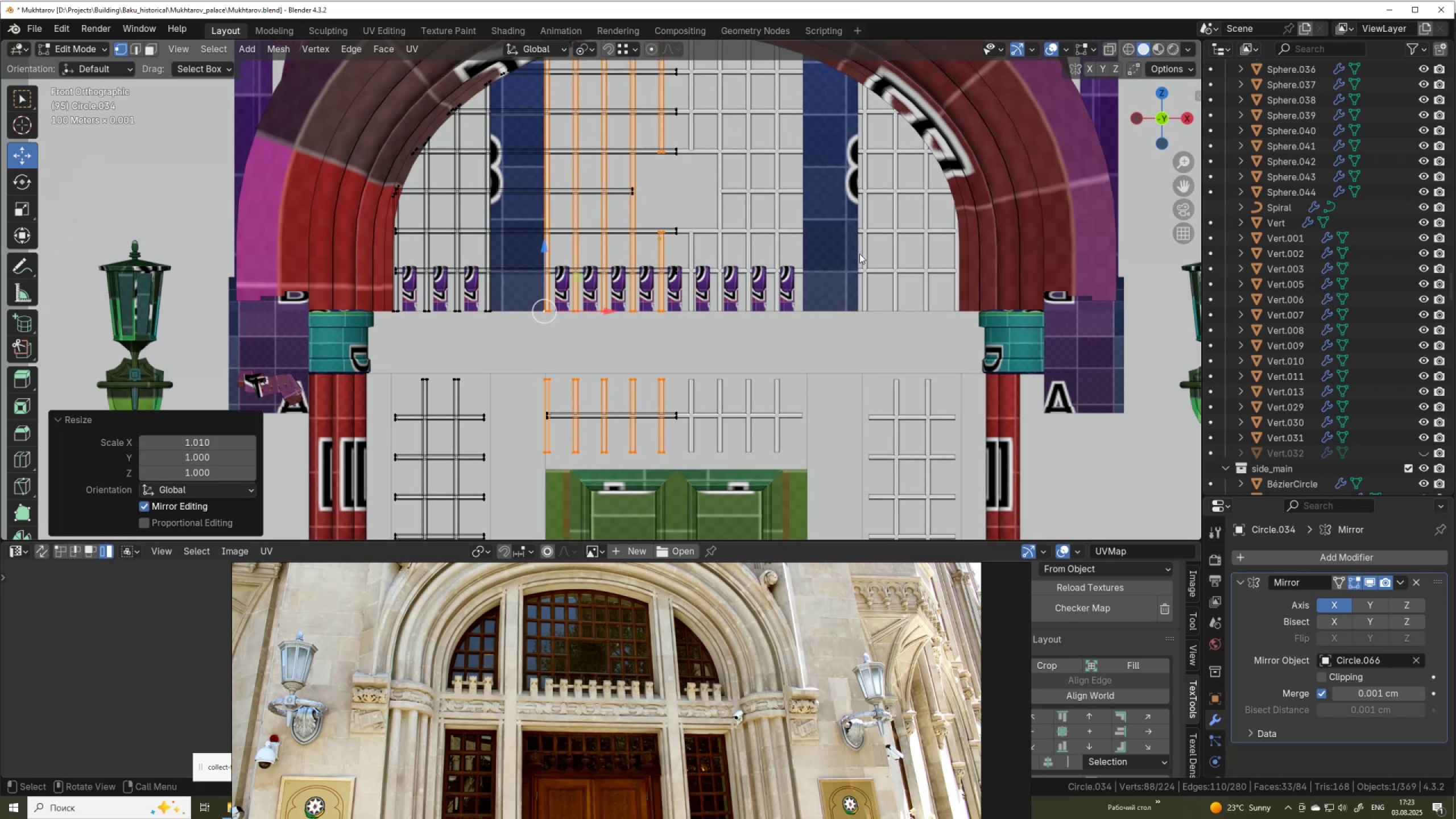 
key(Tab)
 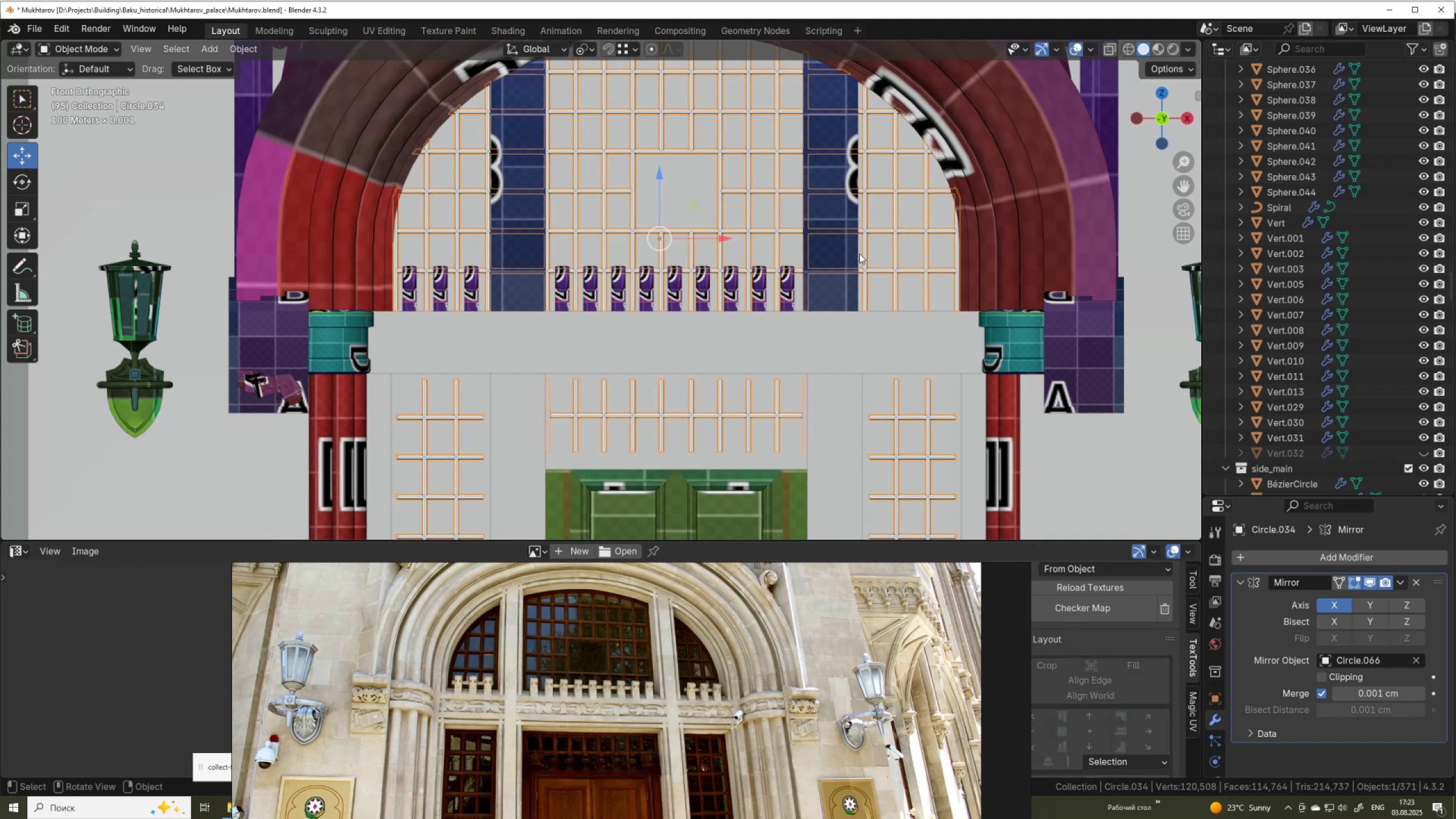 
scroll: coordinate [805, 201], scroll_direction: down, amount: 3.0
 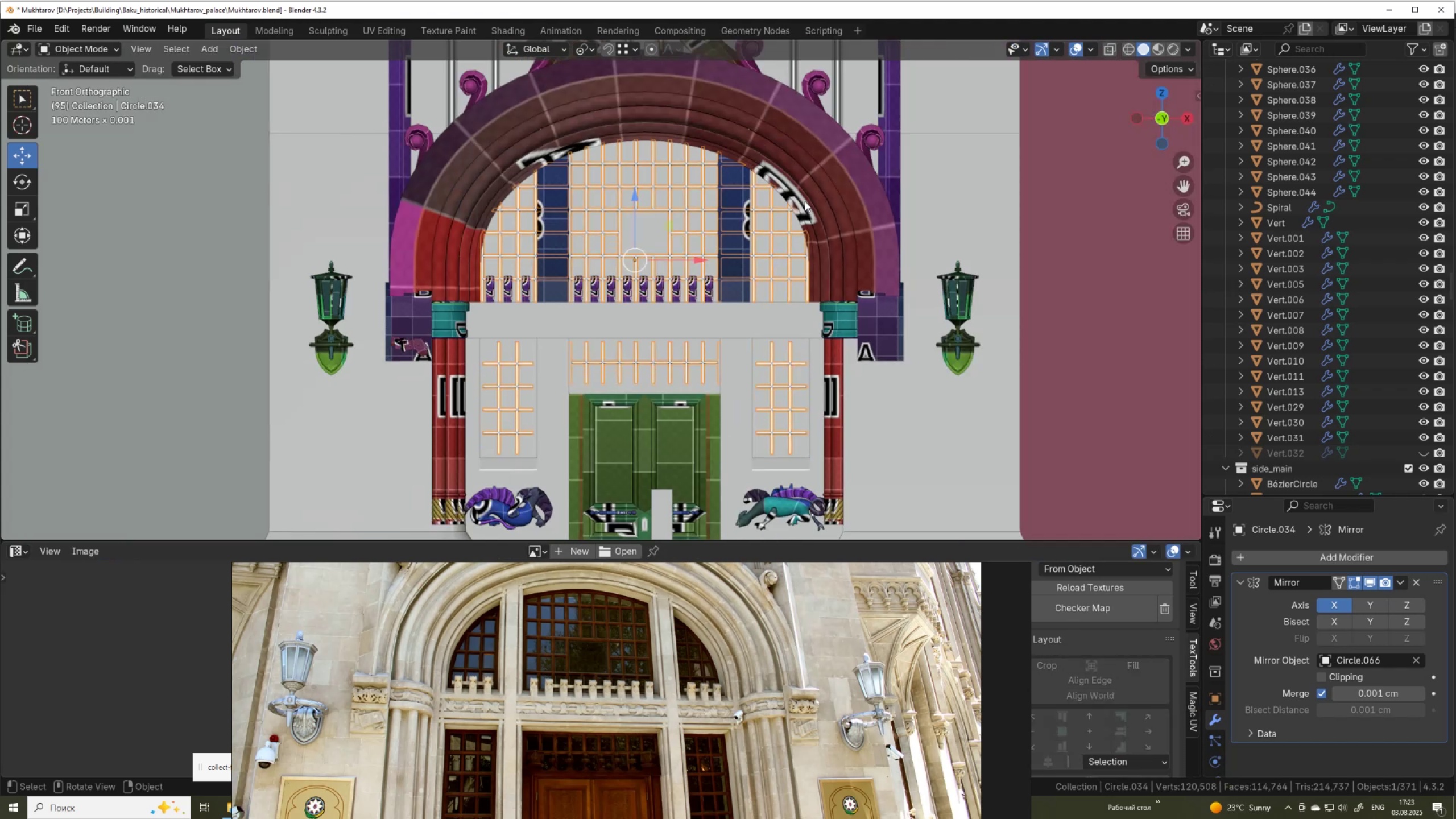 
key(Tab)
 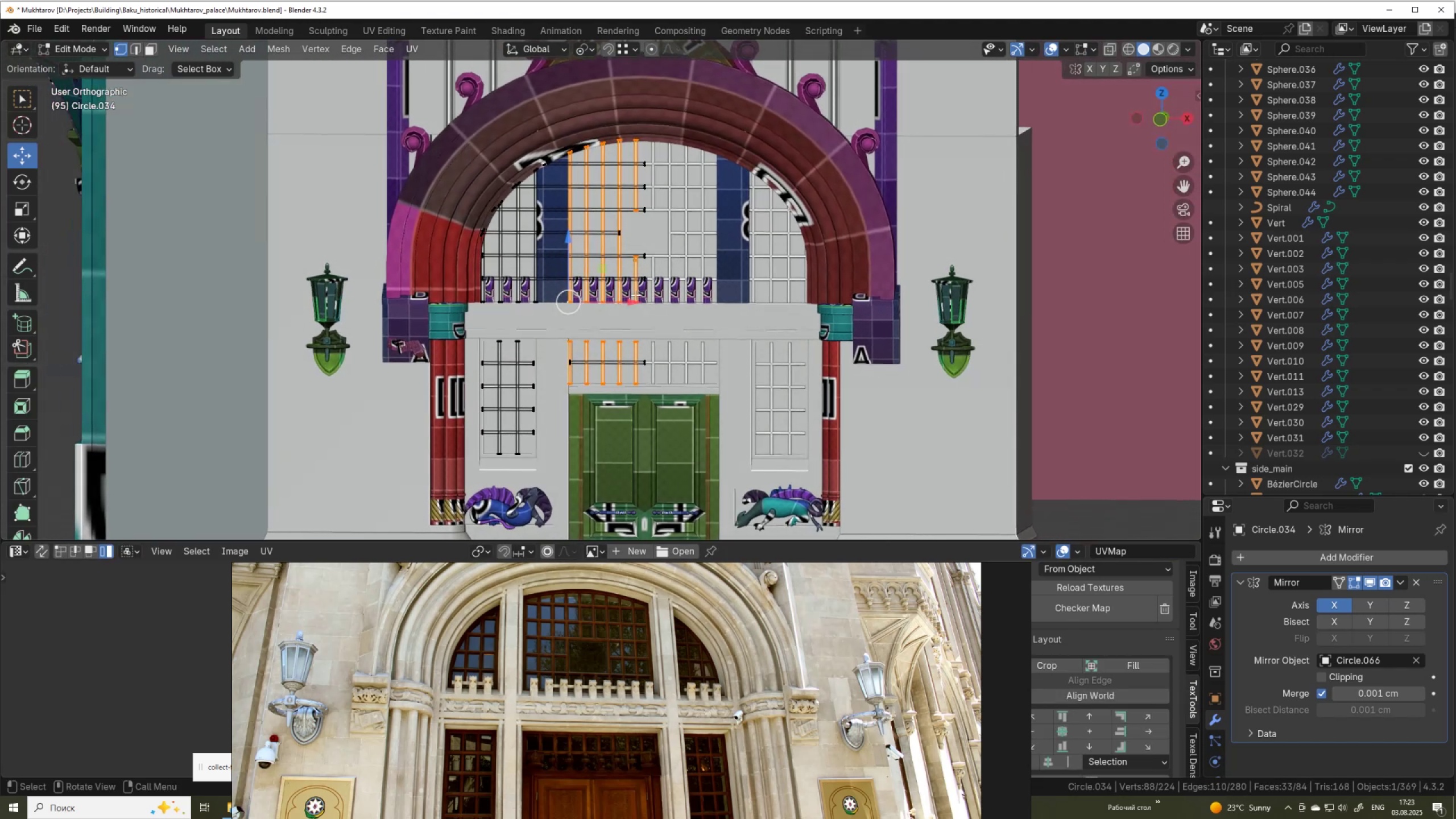 
wait(5.74)
 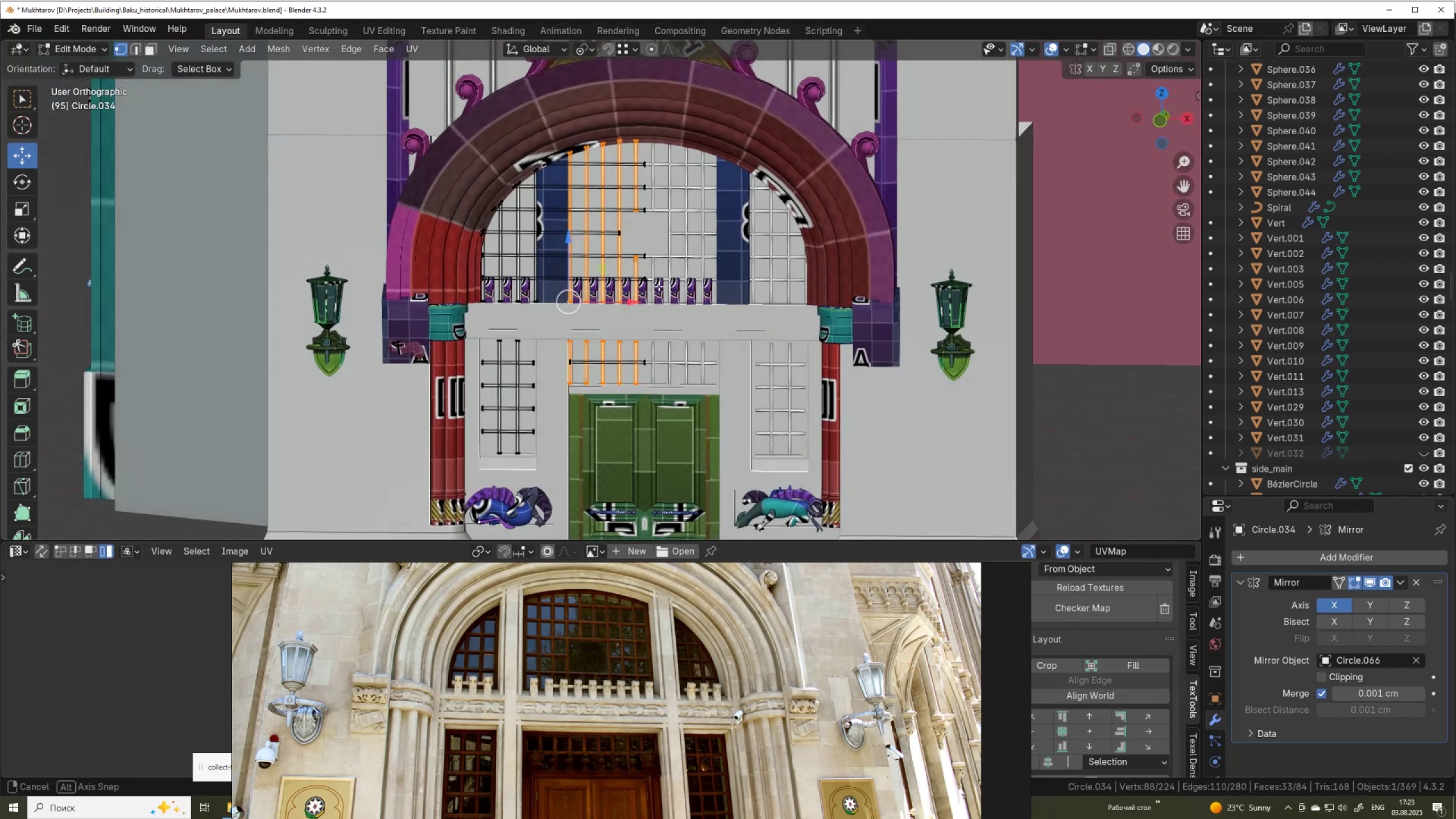 
type(llllll)
 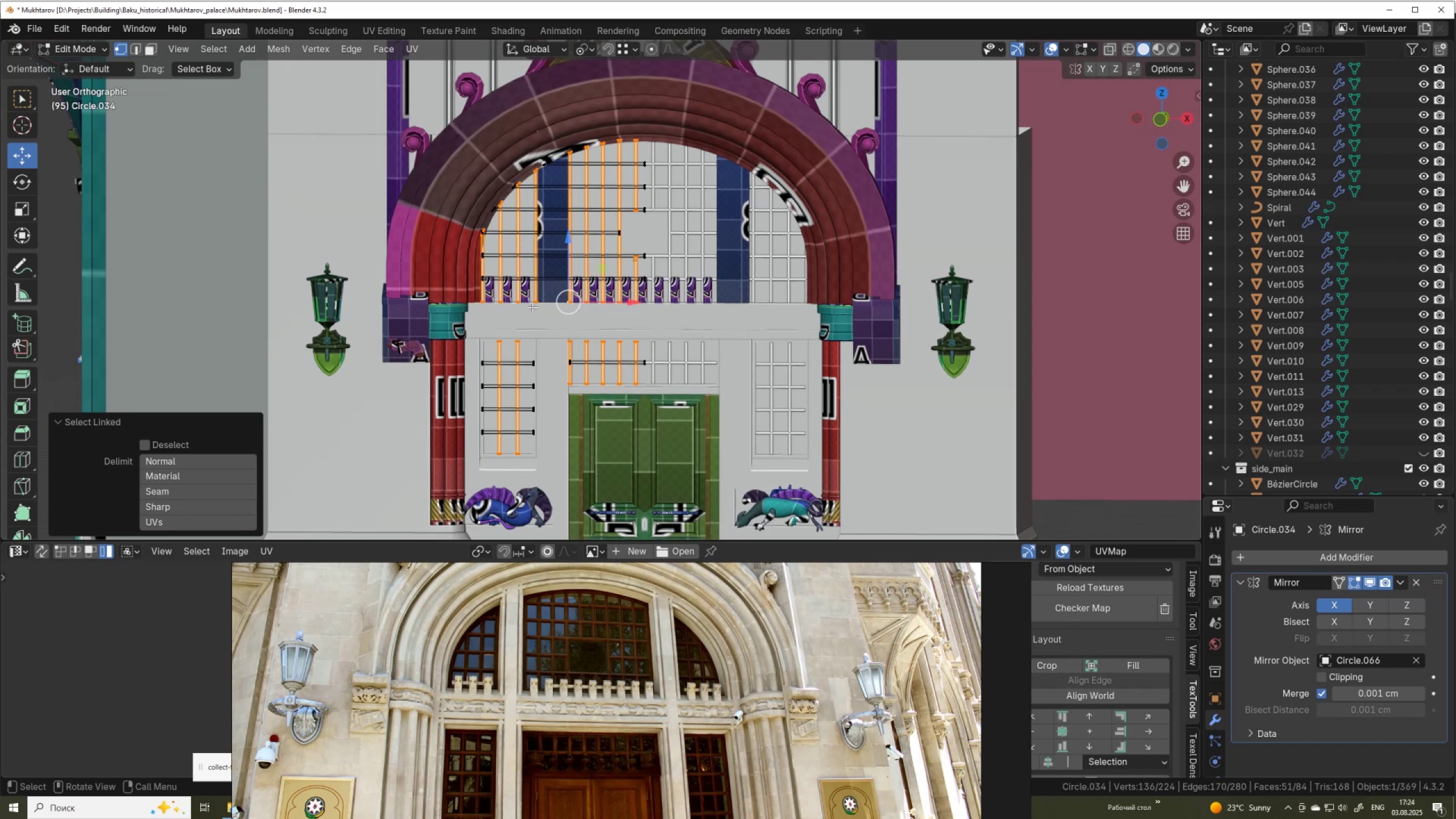 
scroll: coordinate [567, 391], scroll_direction: up, amount: 5.0
 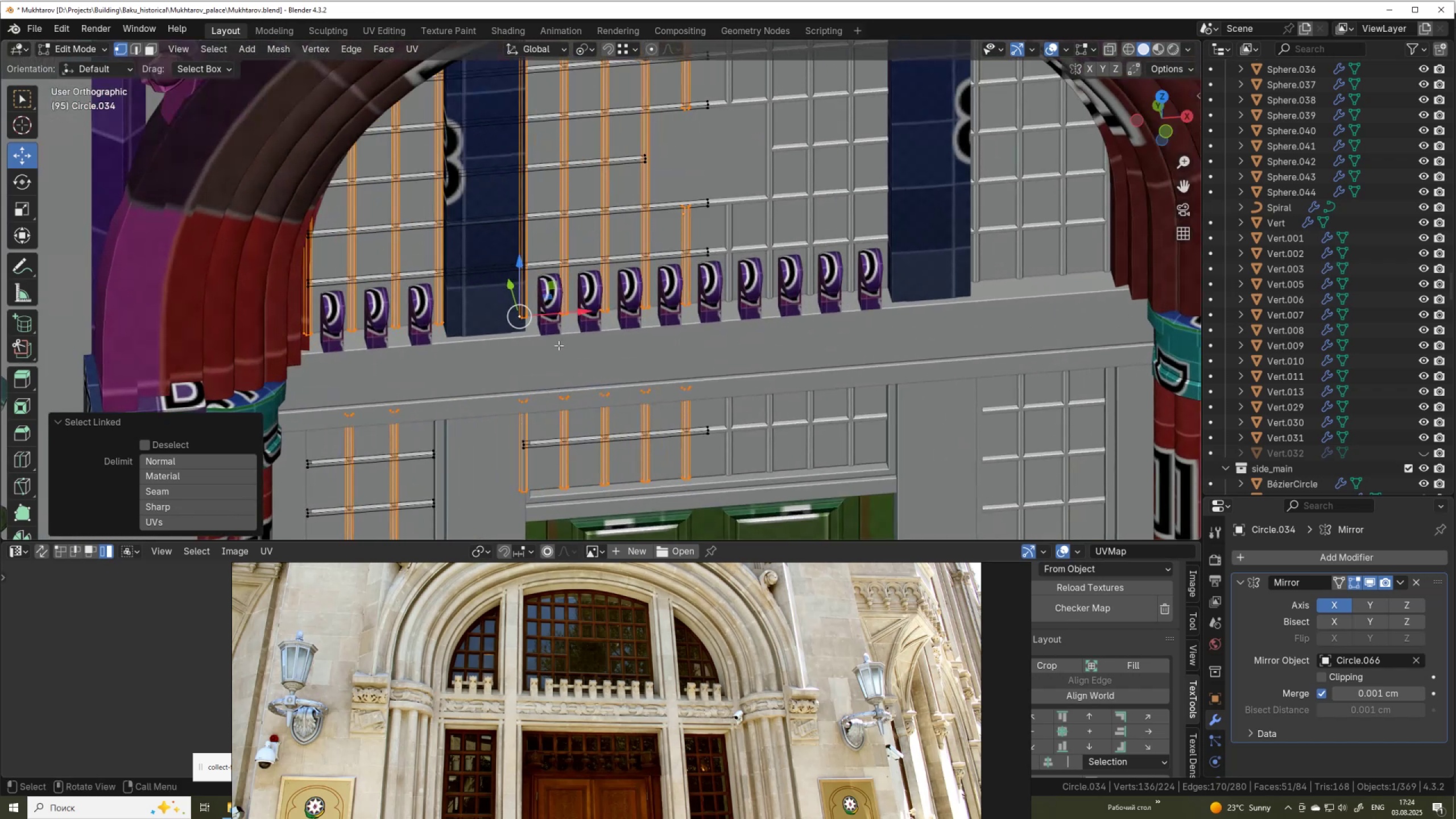 
type(gy-0.2)
key(NumpadEnter)
key(Tab)
 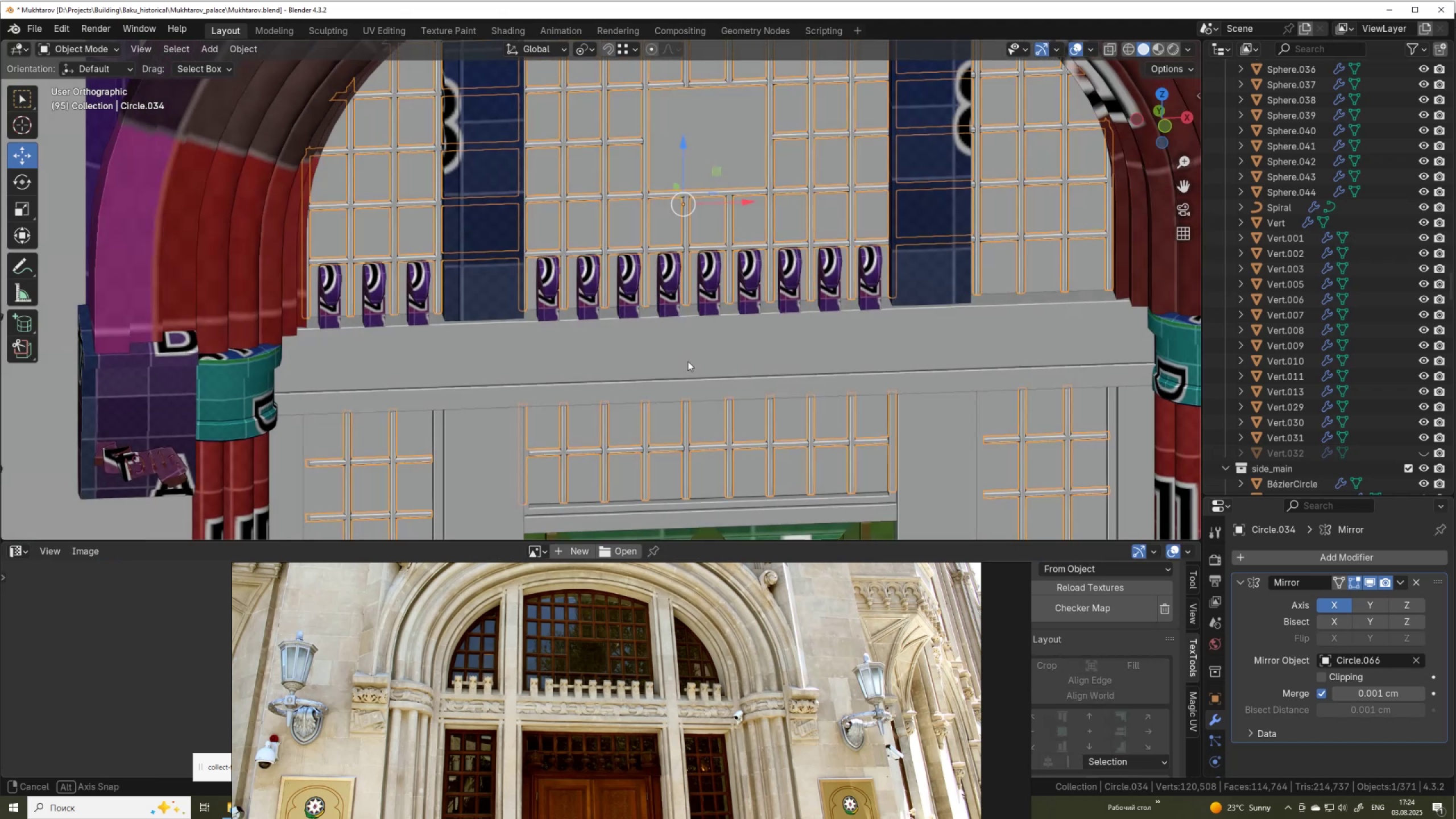 
scroll: coordinate [646, 344], scroll_direction: up, amount: 11.0
 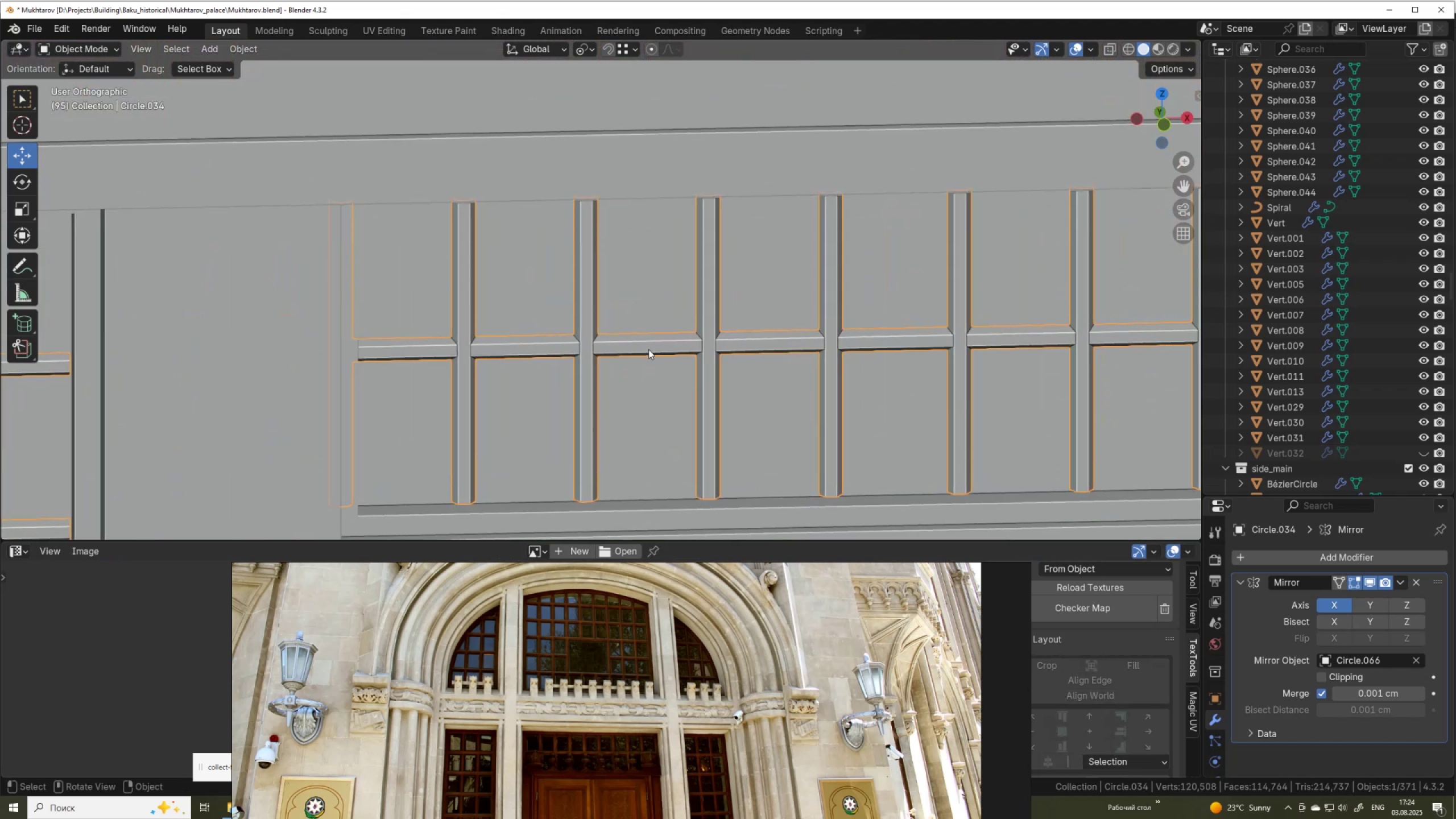 
hold_key(key=ShiftLeft, duration=0.55)
 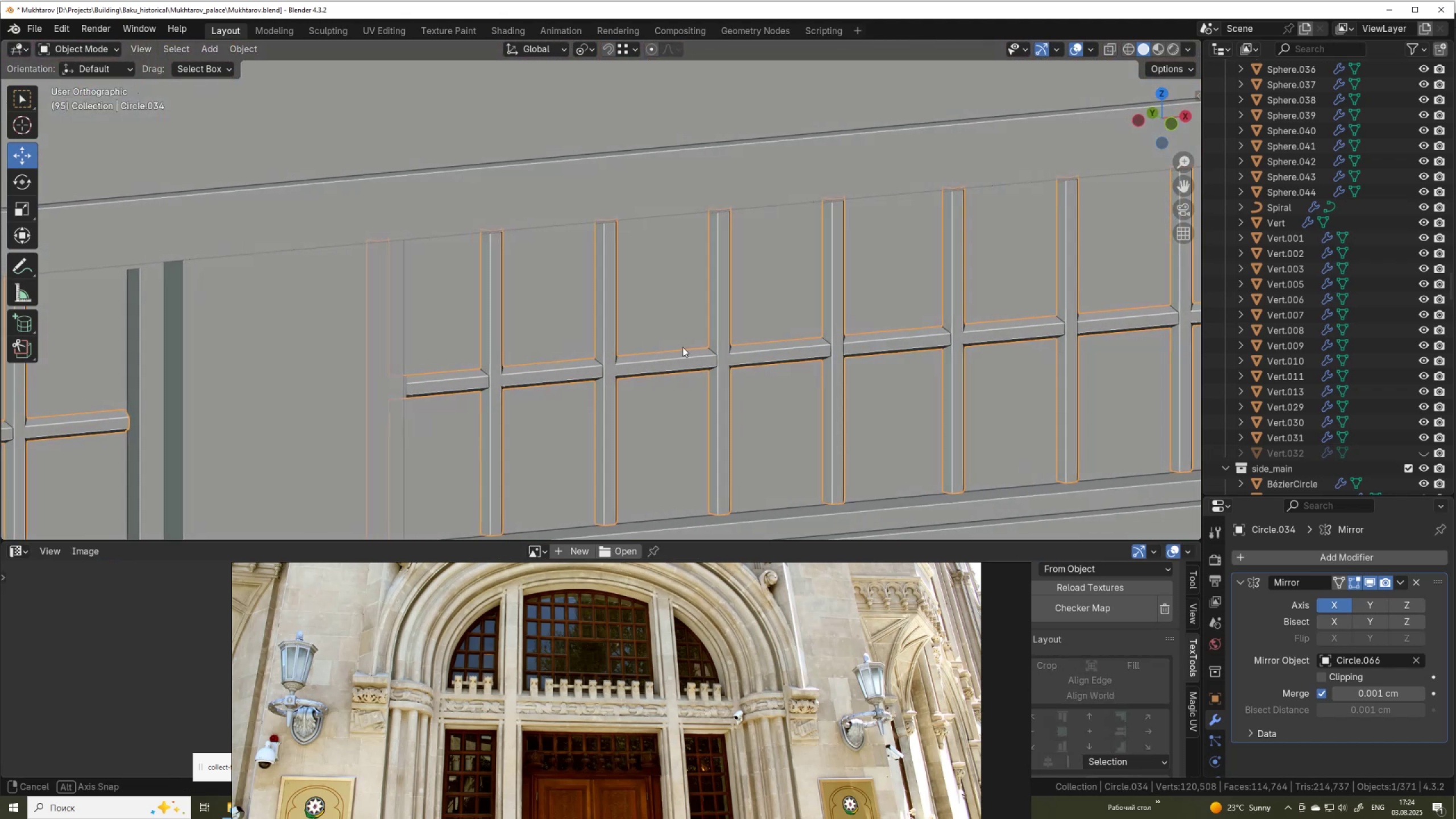 
scroll: coordinate [664, 332], scroll_direction: down, amount: 11.0
 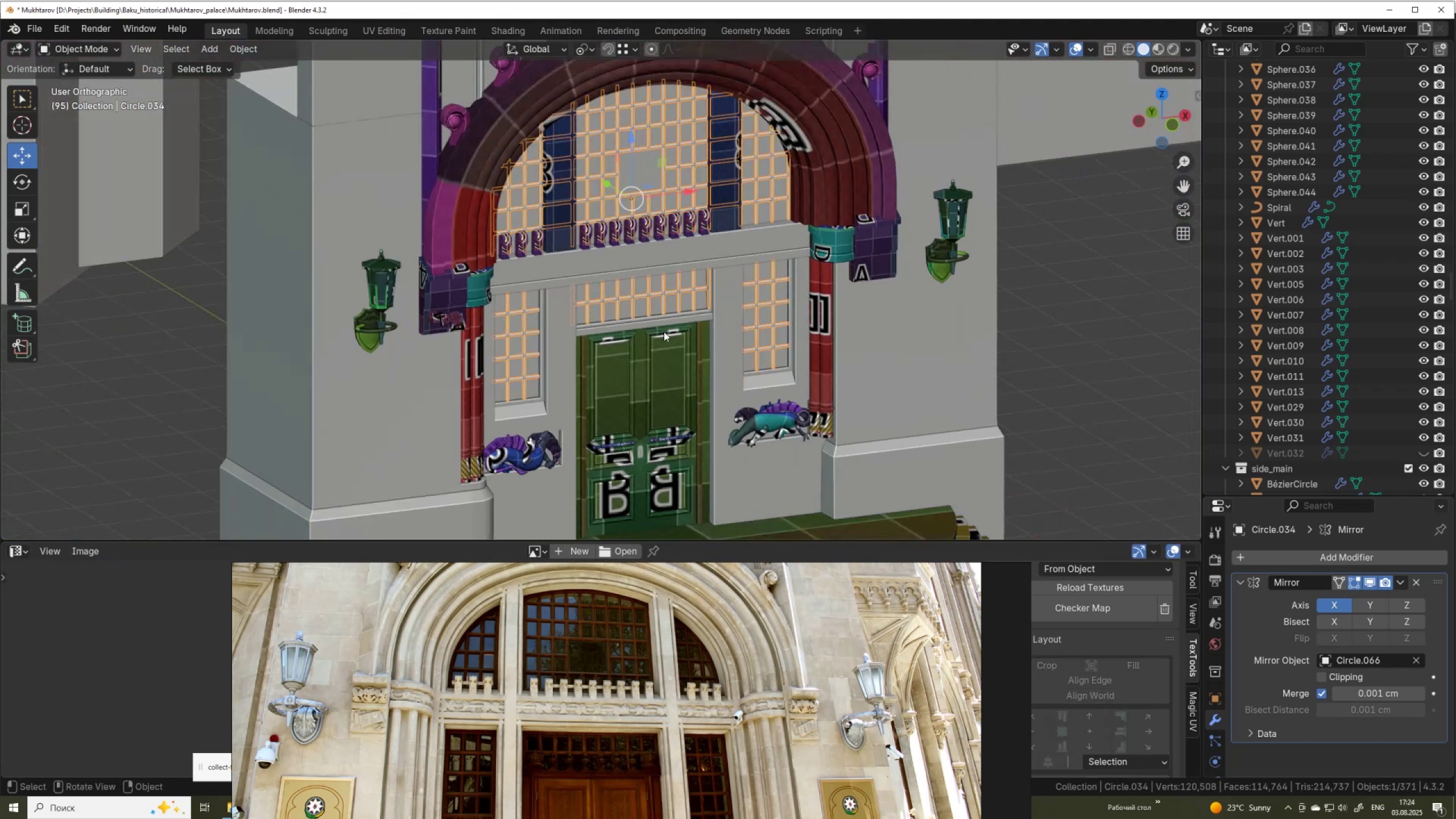 
key(Control+ControlLeft)
 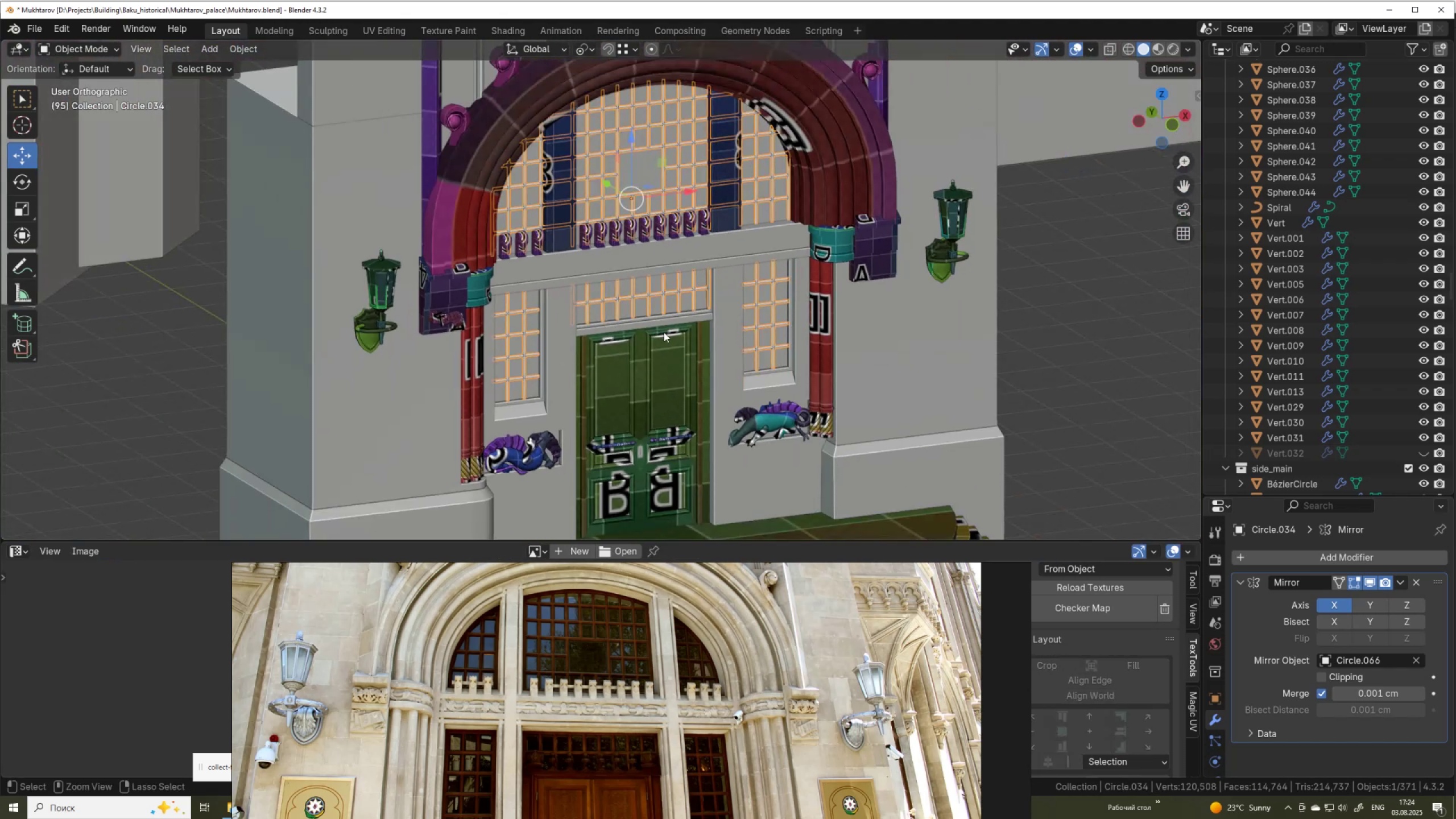 
key(S)
 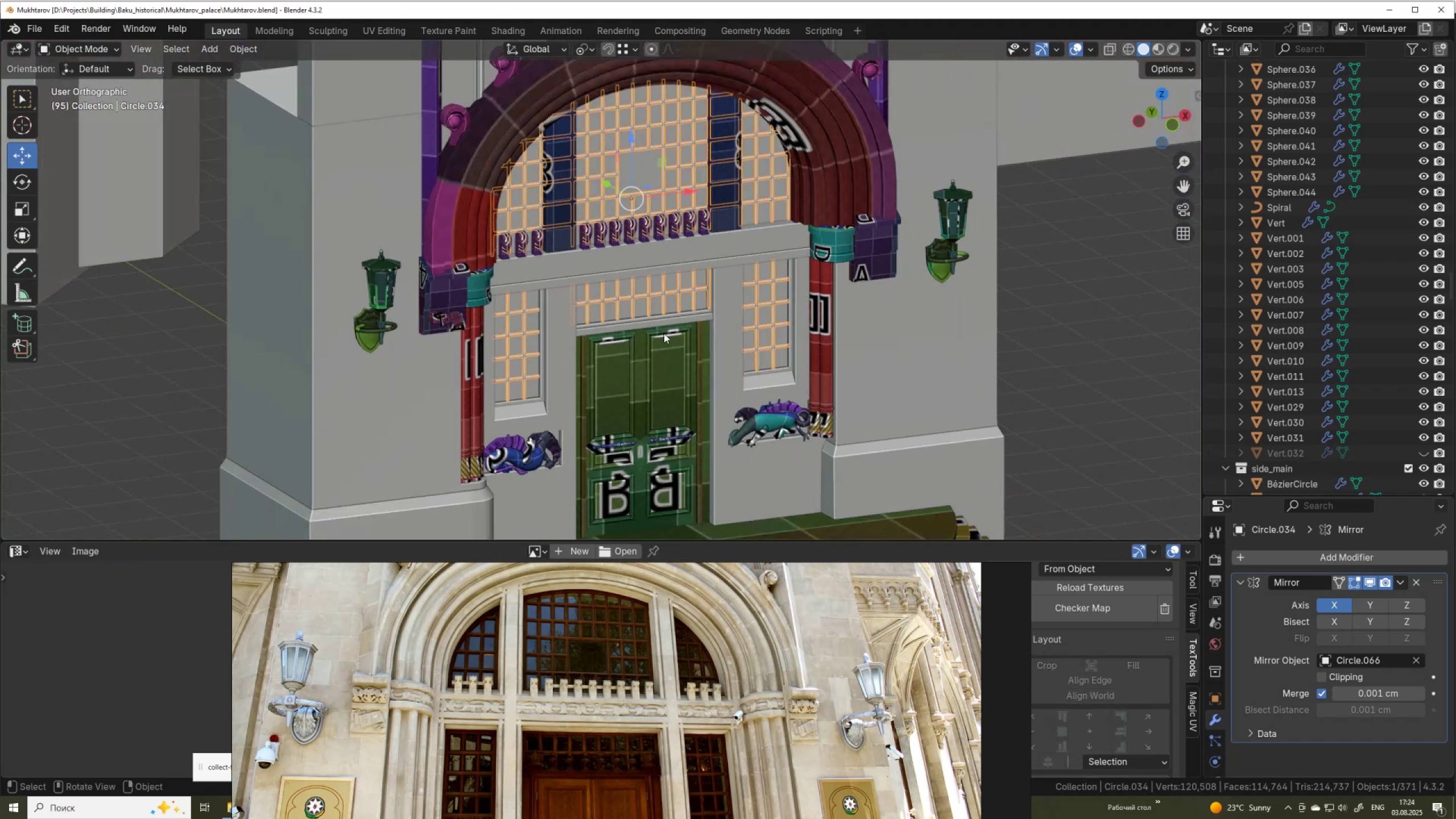 
key(Tab)
 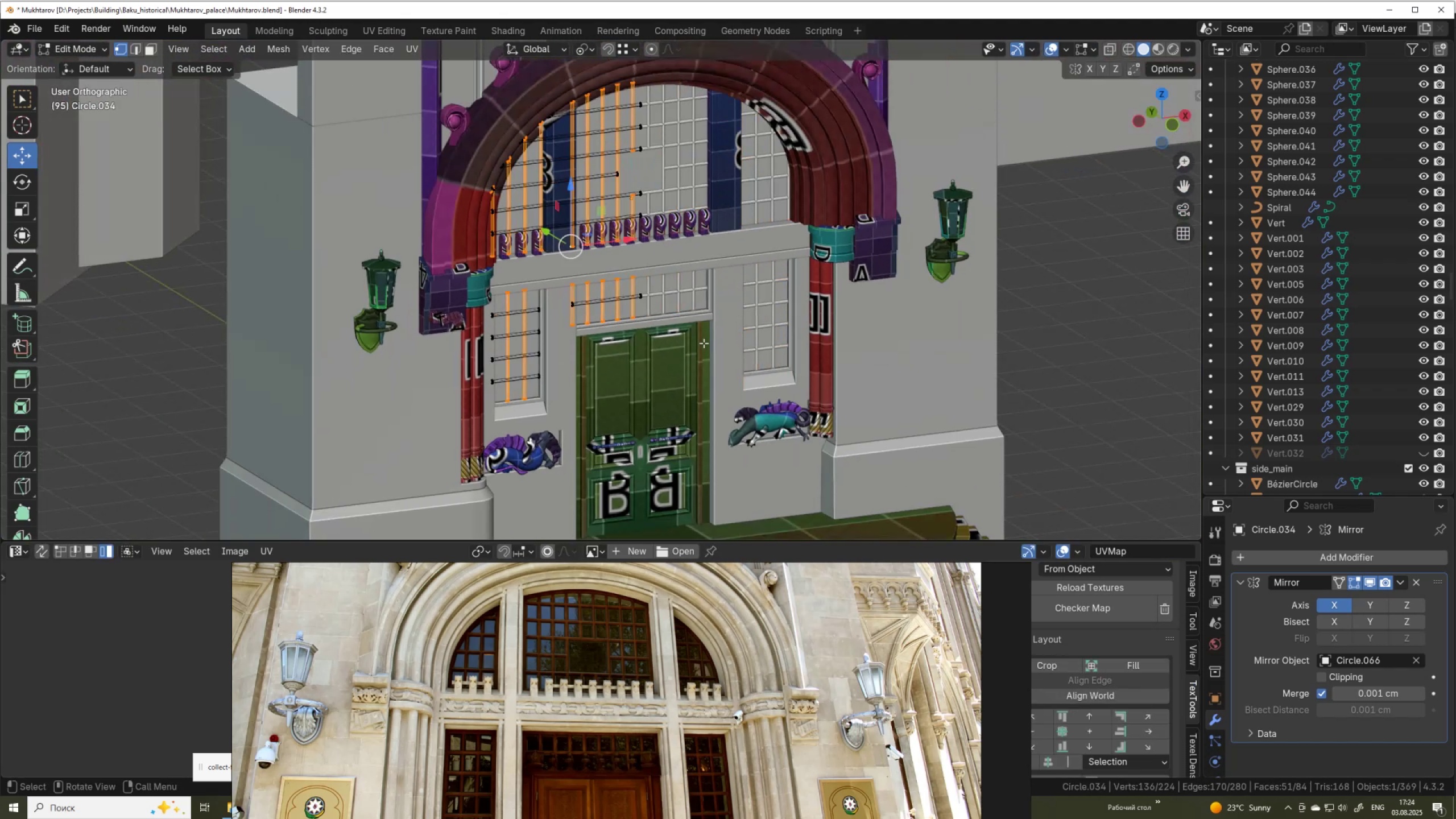 
key(A)
 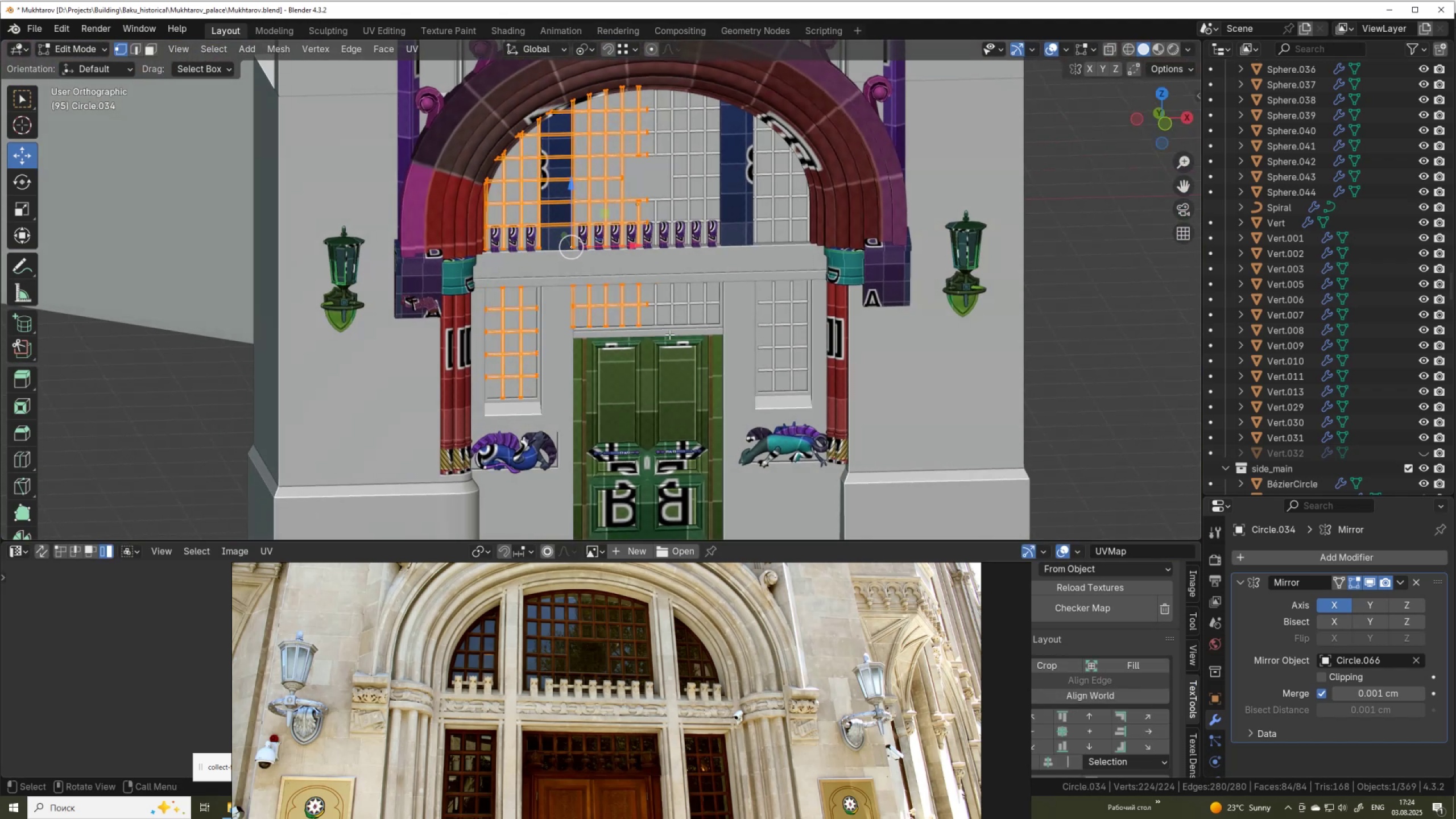 
key(U)
 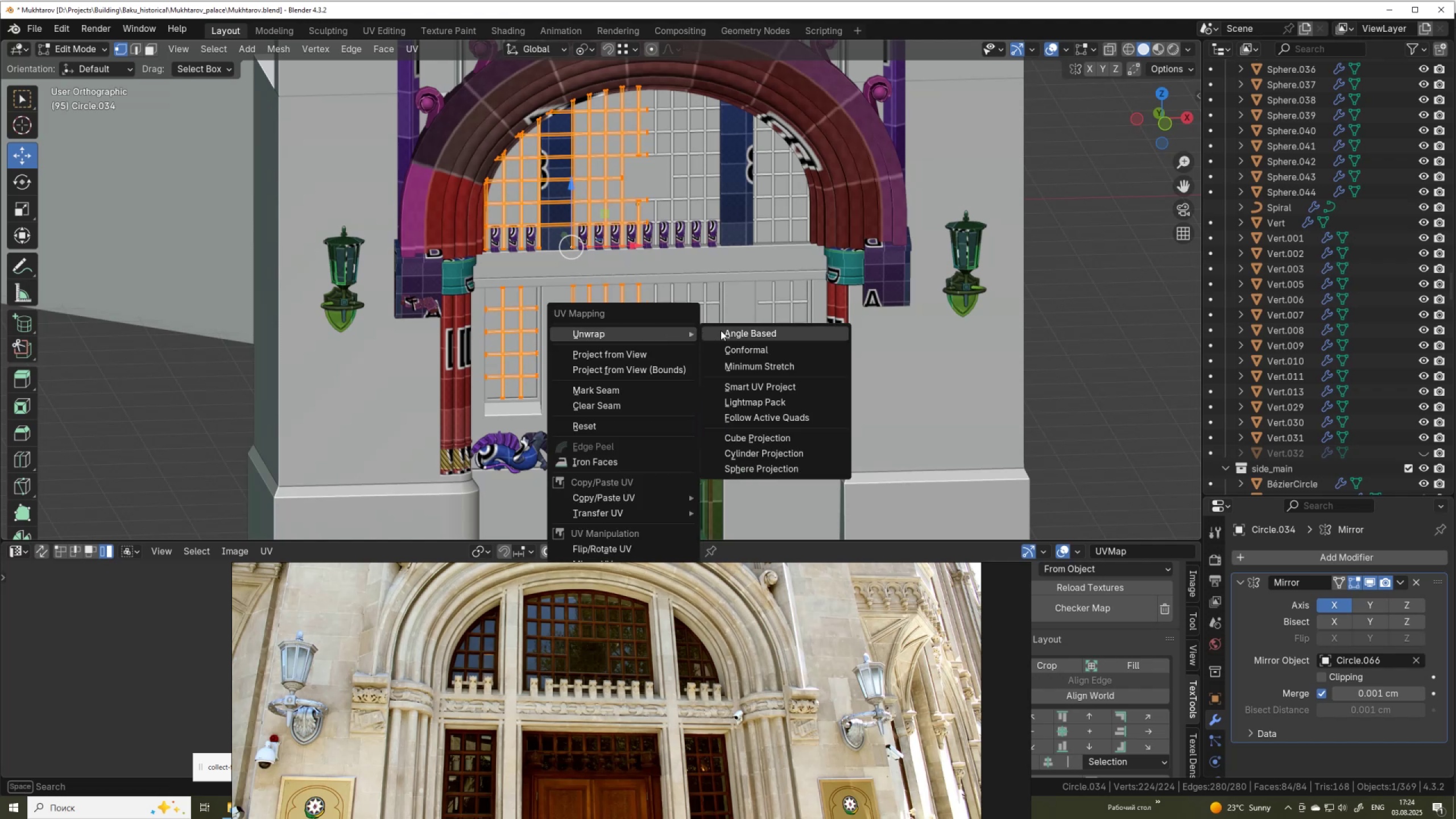 
left_click([739, 332])
 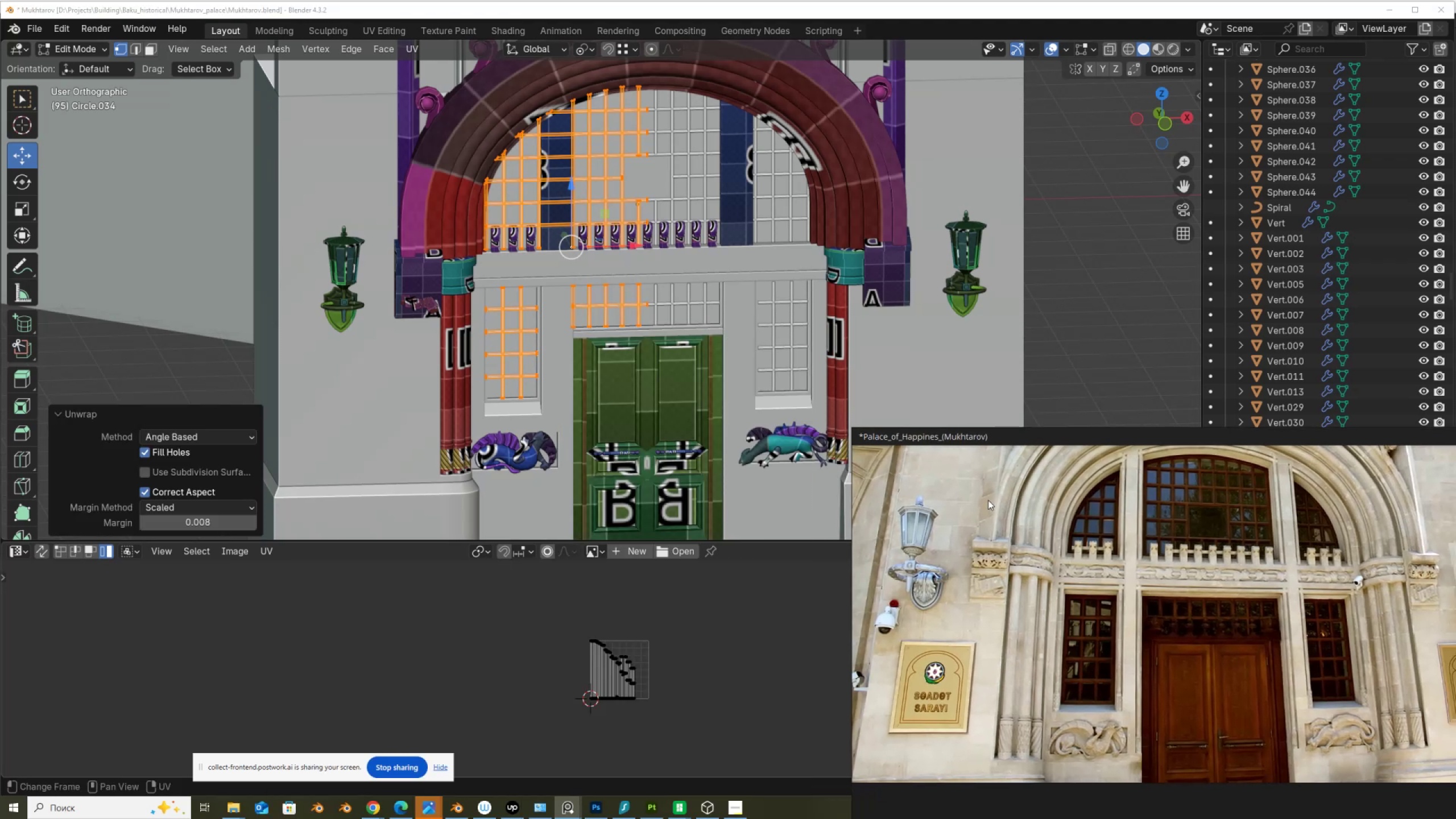 
scroll: coordinate [552, 634], scroll_direction: up, amount: 4.0
 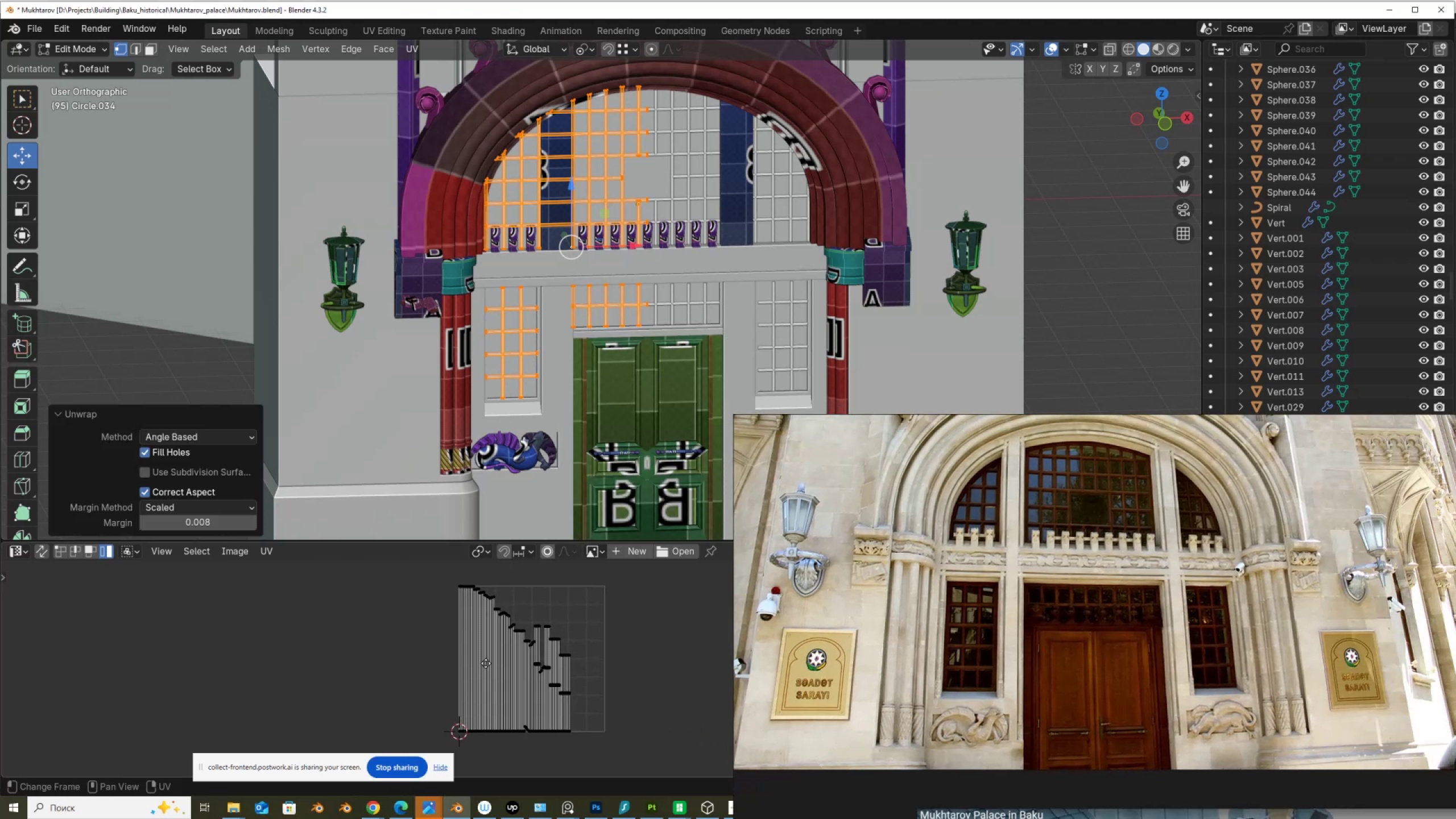 
scroll: coordinate [495, 674], scroll_direction: none, amount: 0.0
 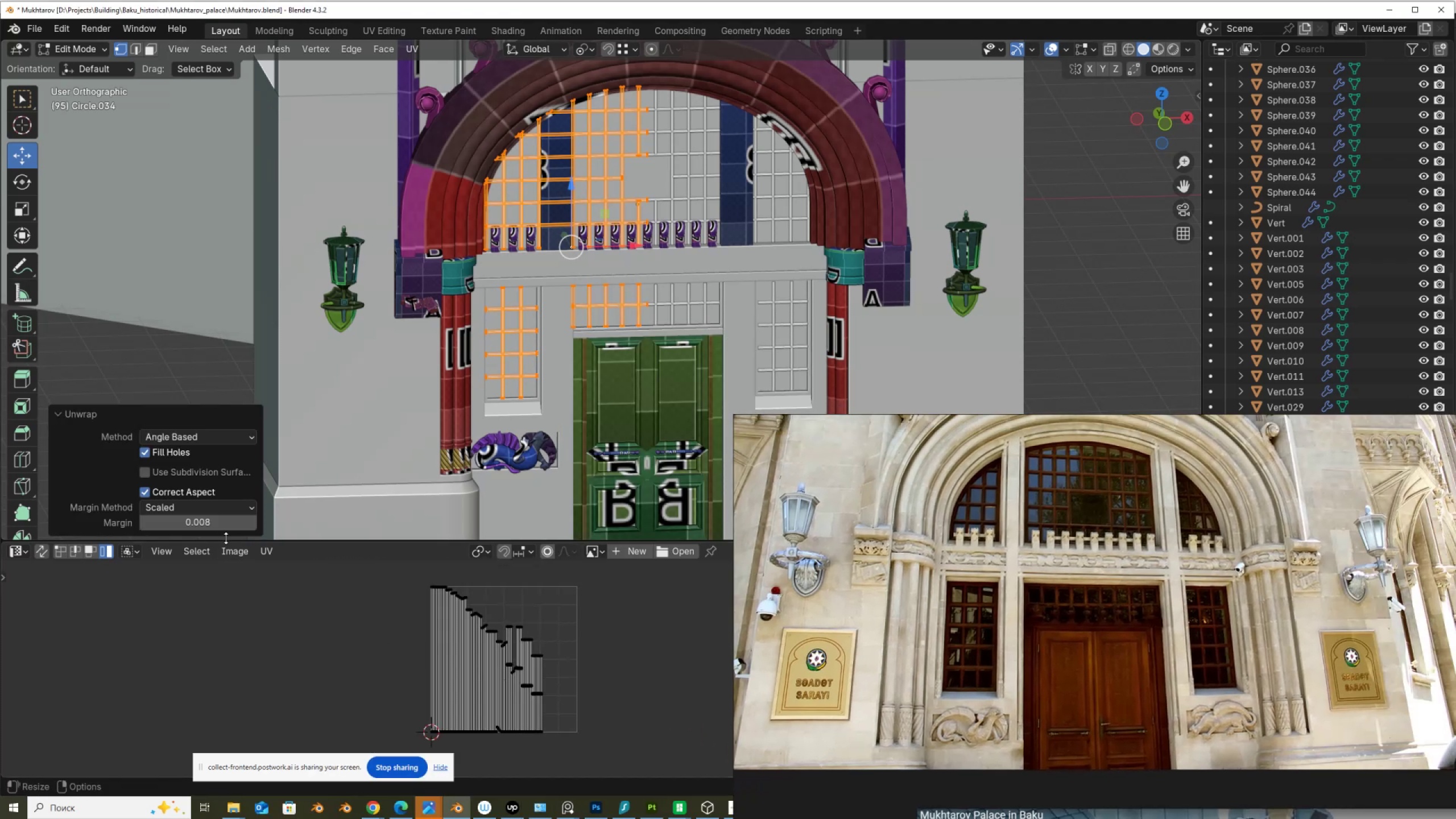 
left_click([228, 518])
 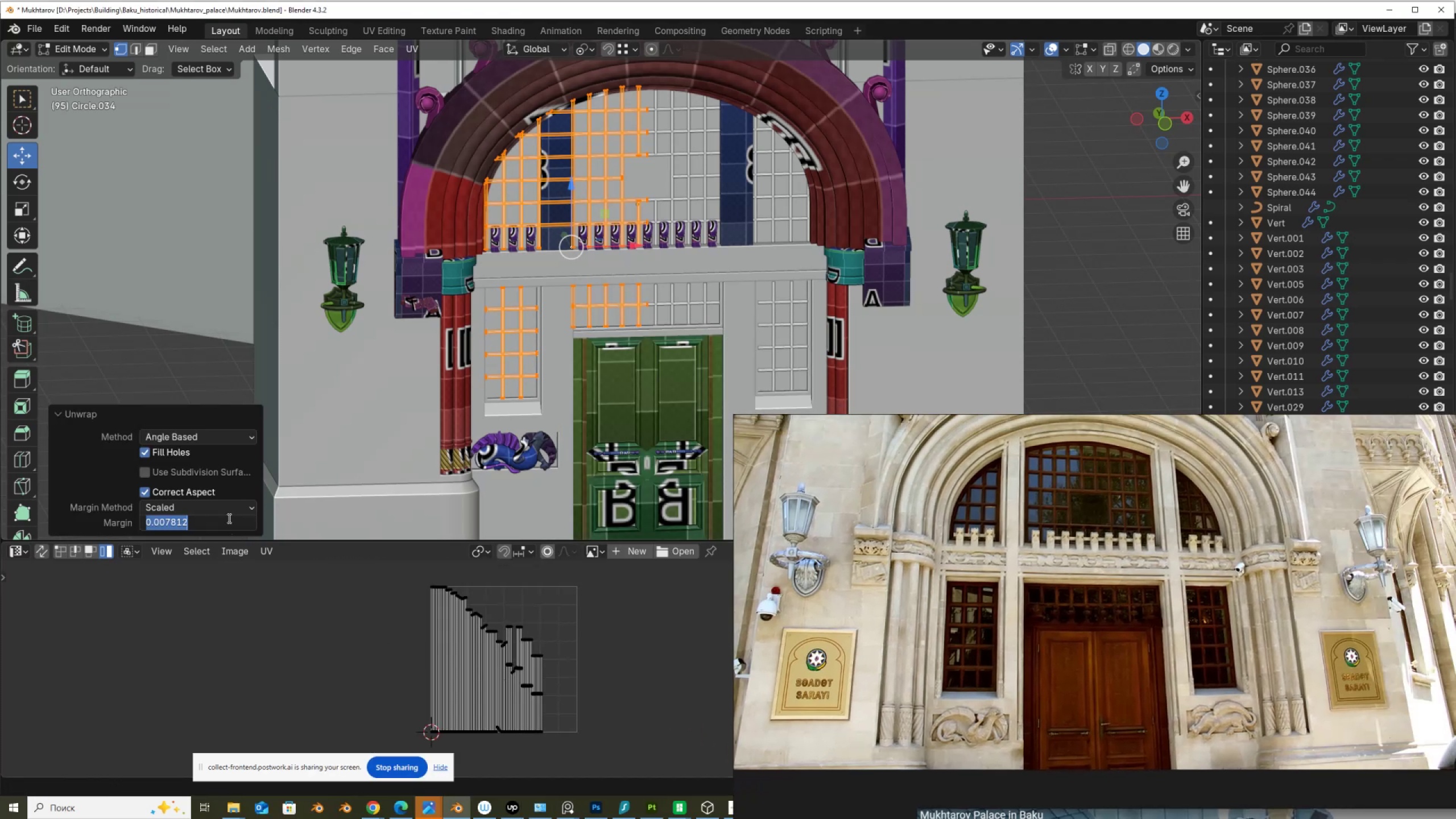 
type(0.1)
key(NumpadEnter)
type(as)
 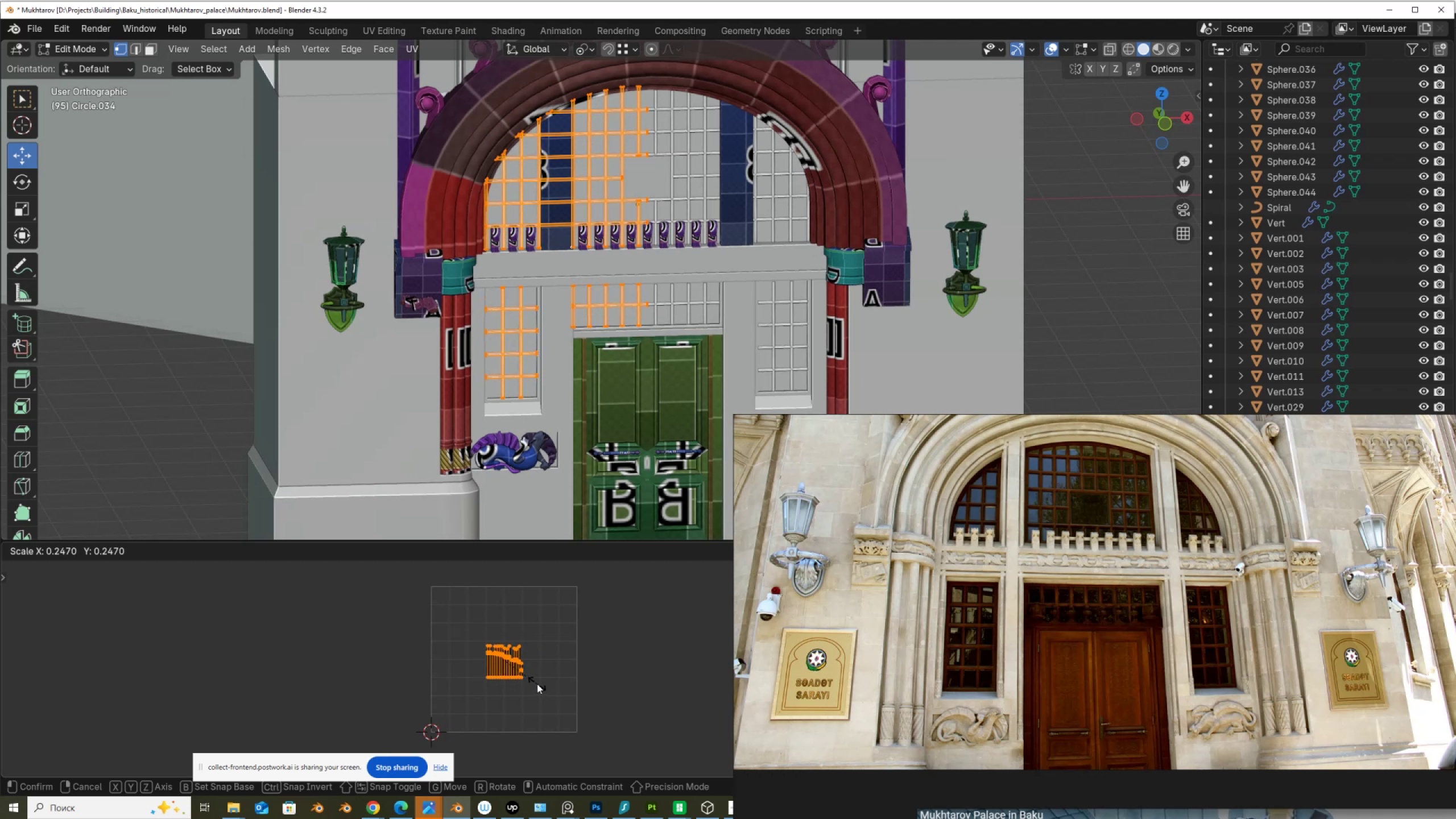 
scroll: coordinate [514, 677], scroll_direction: down, amount: 5.0
 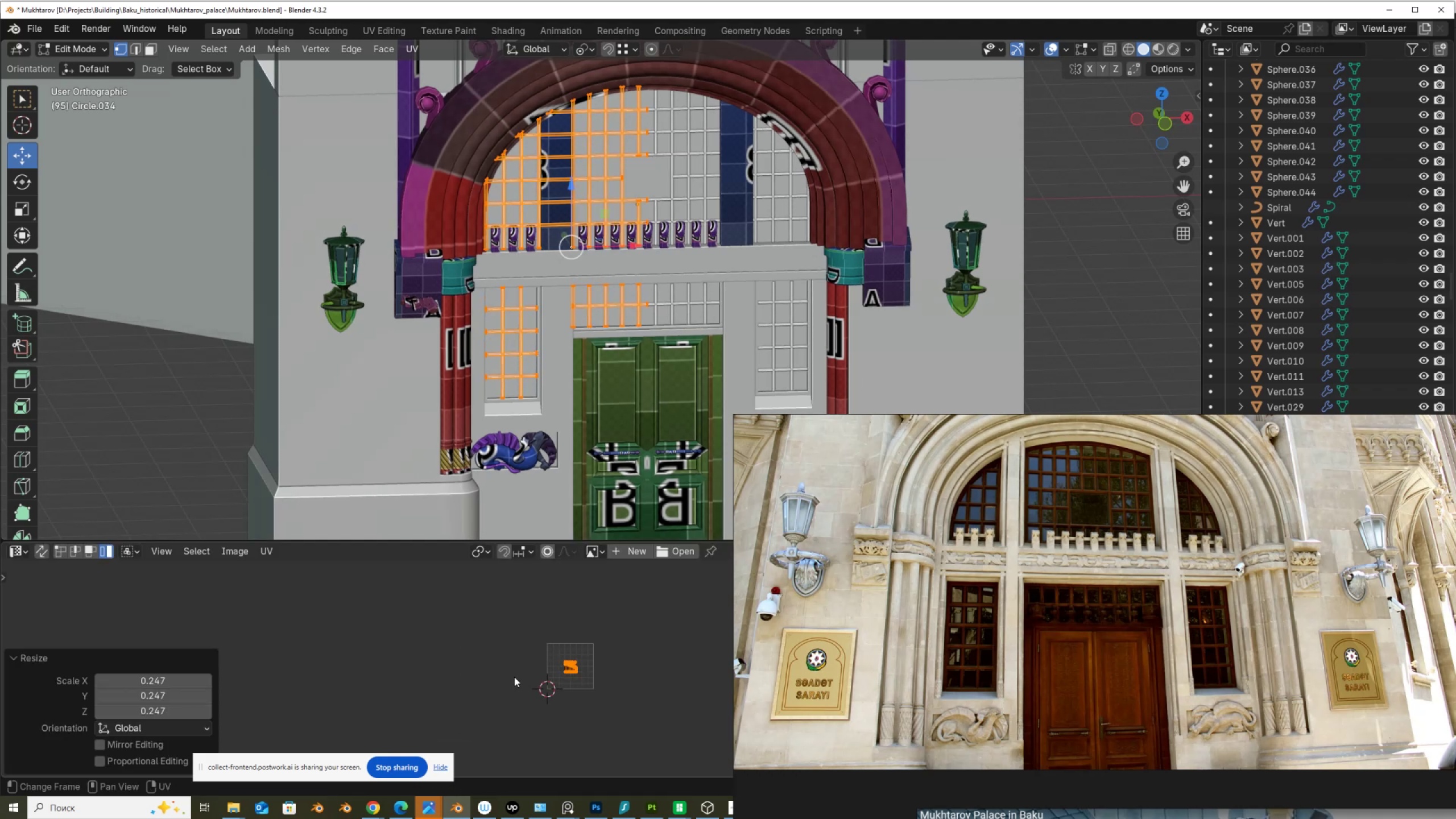 
key(G)
 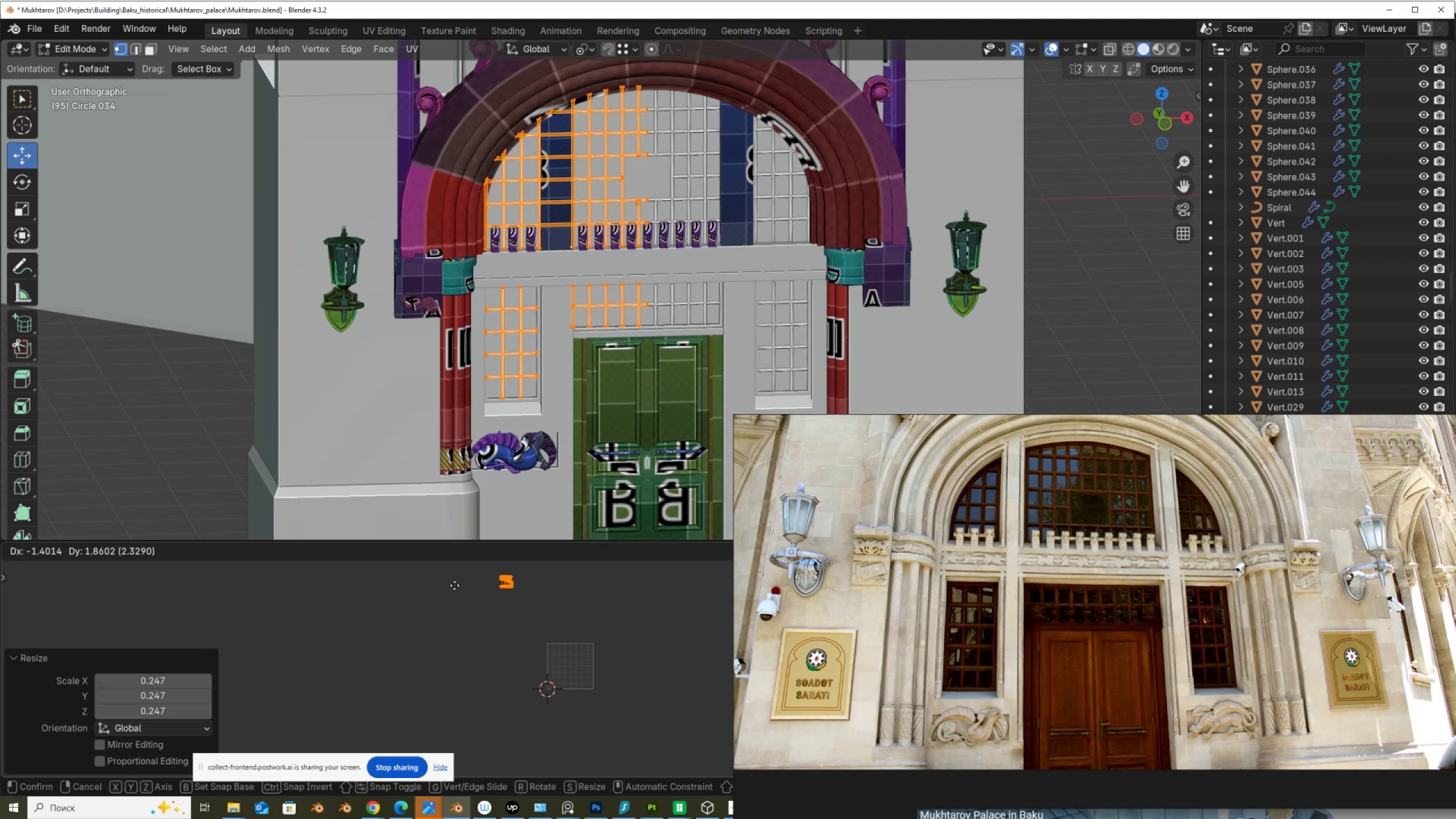 
left_click([454, 585])
 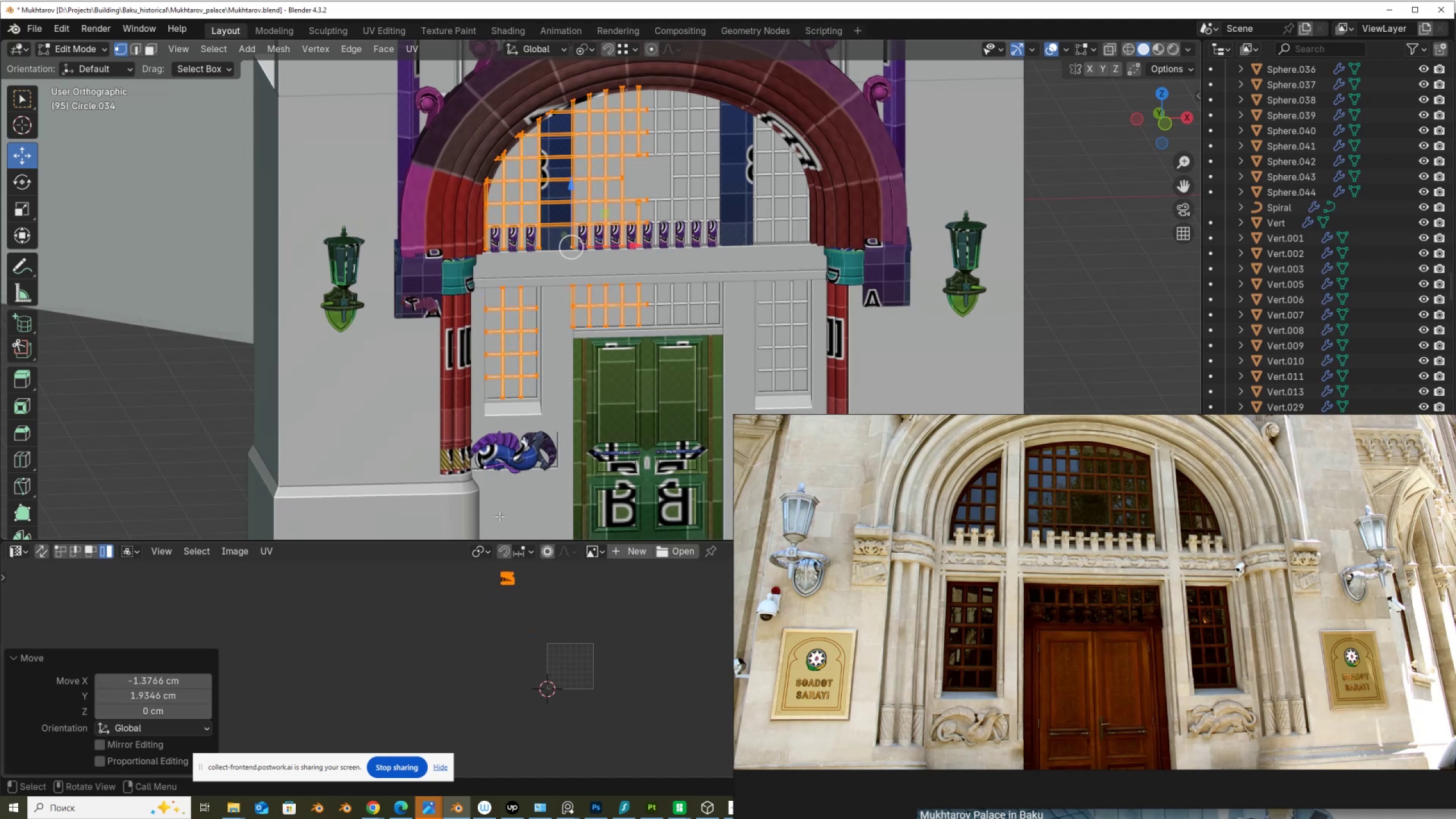 
key(Tab)
 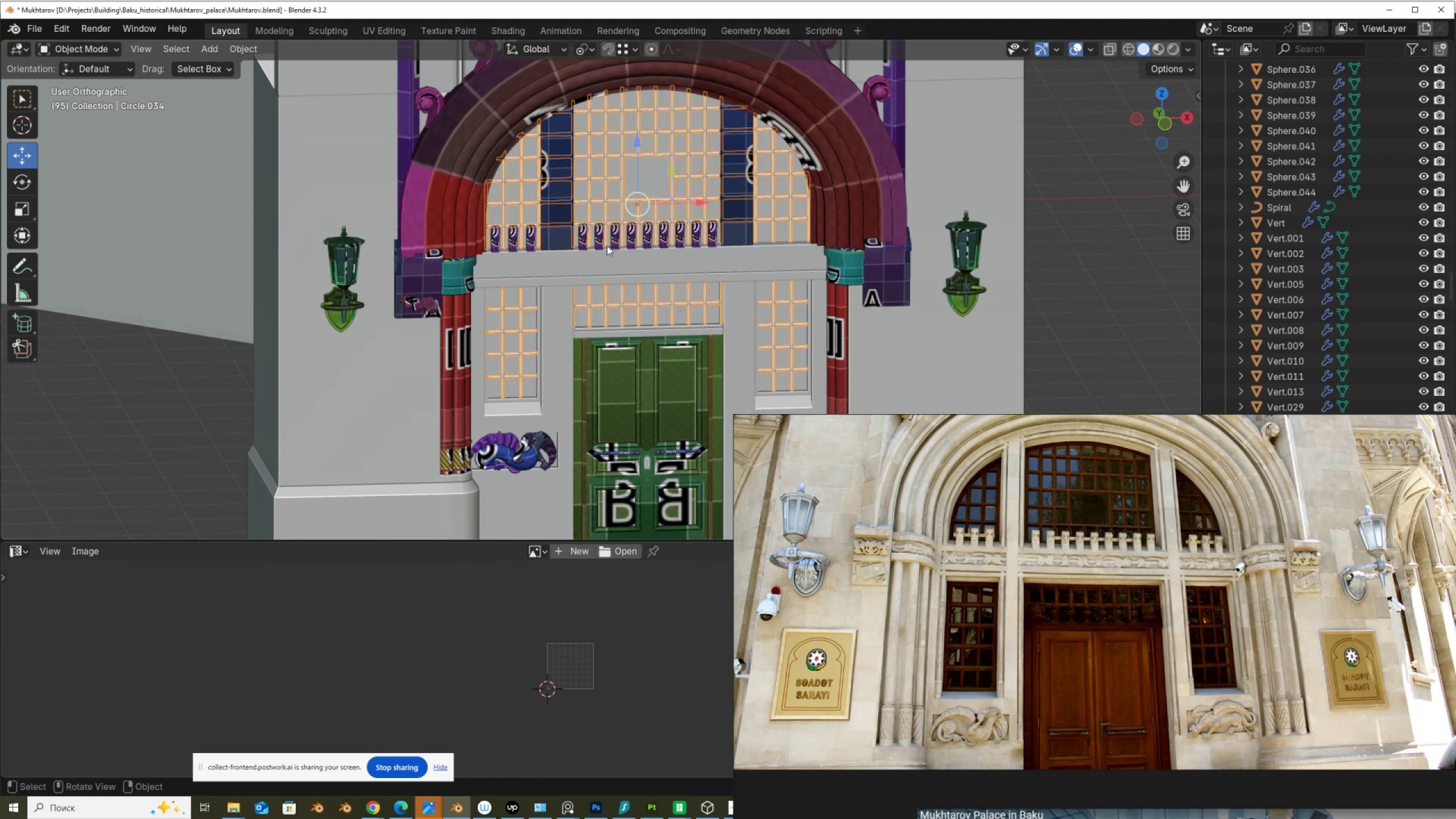 
scroll: coordinate [609, 242], scroll_direction: up, amount: 2.0
 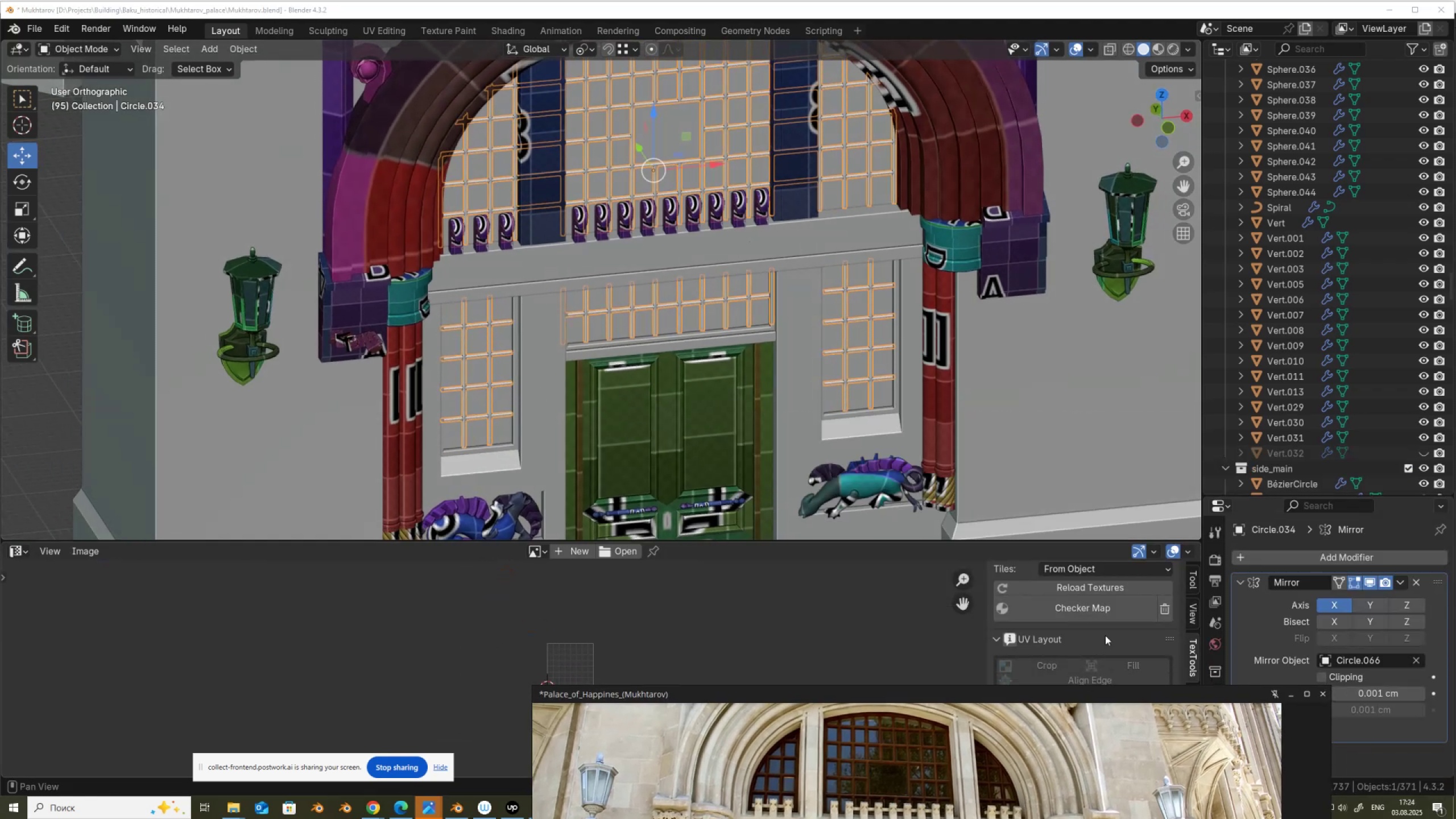 
double_click([1110, 606])
 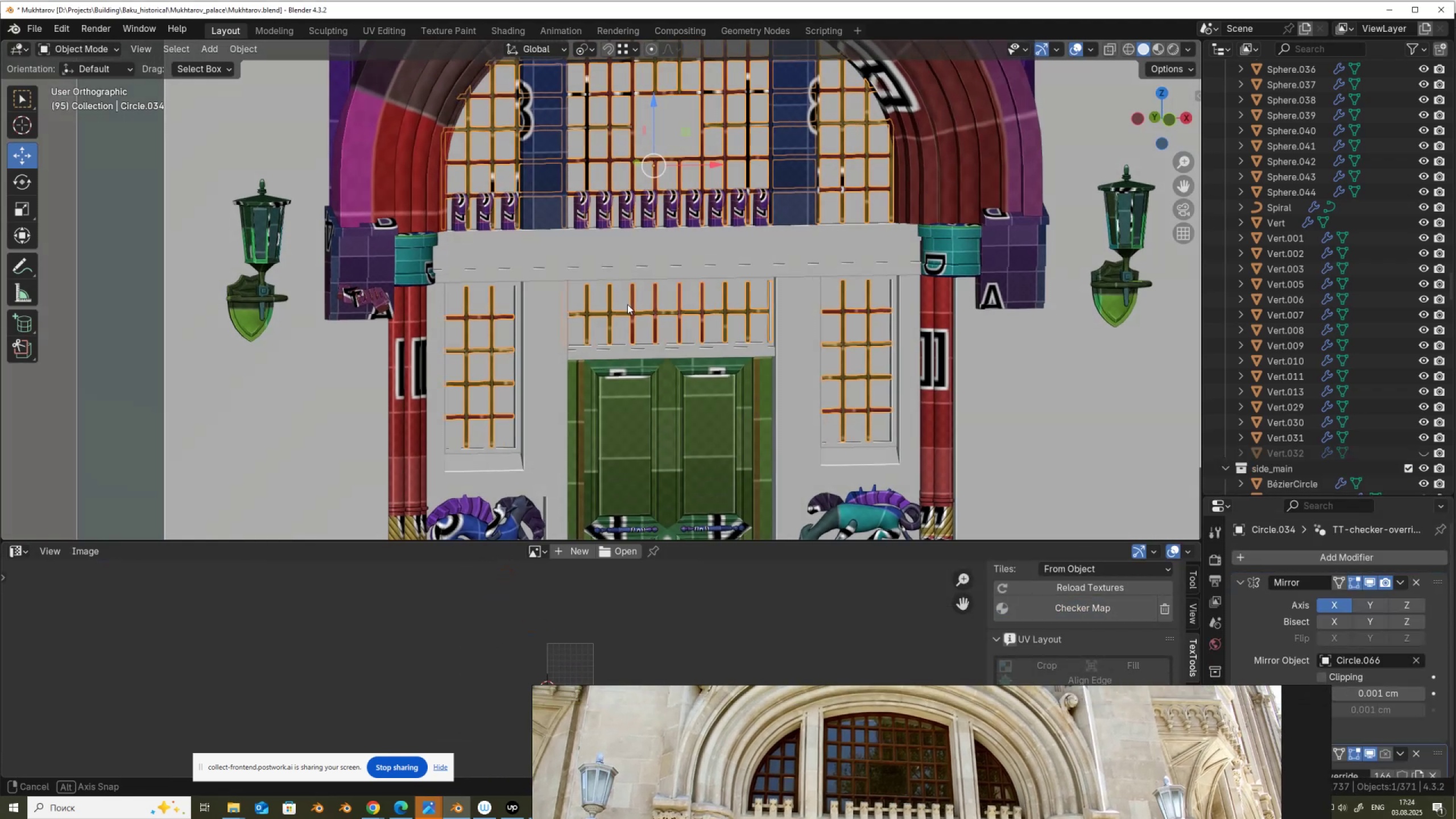 
hold_key(key=ShiftLeft, duration=0.36)
 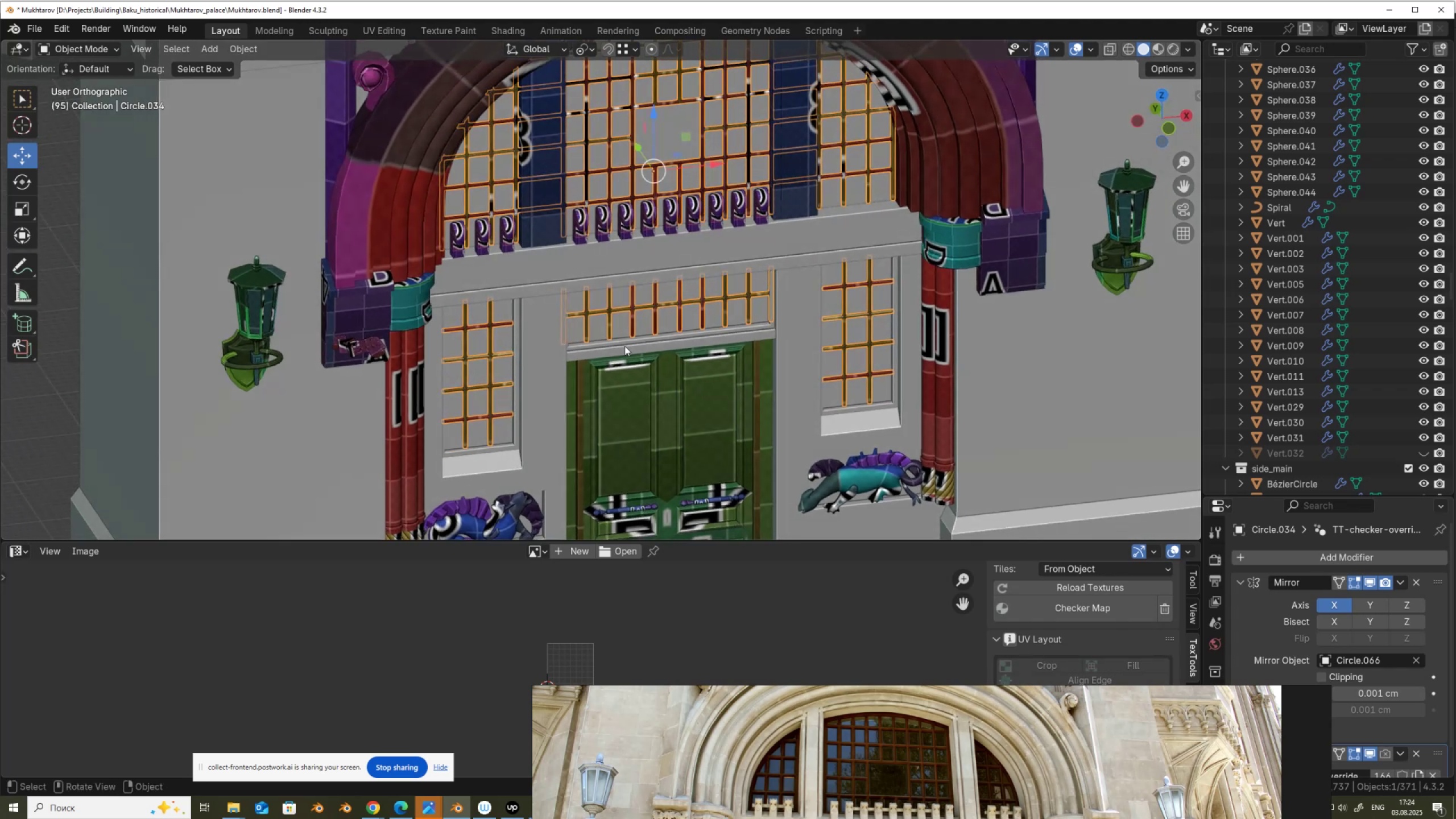 
key(Control+S)
 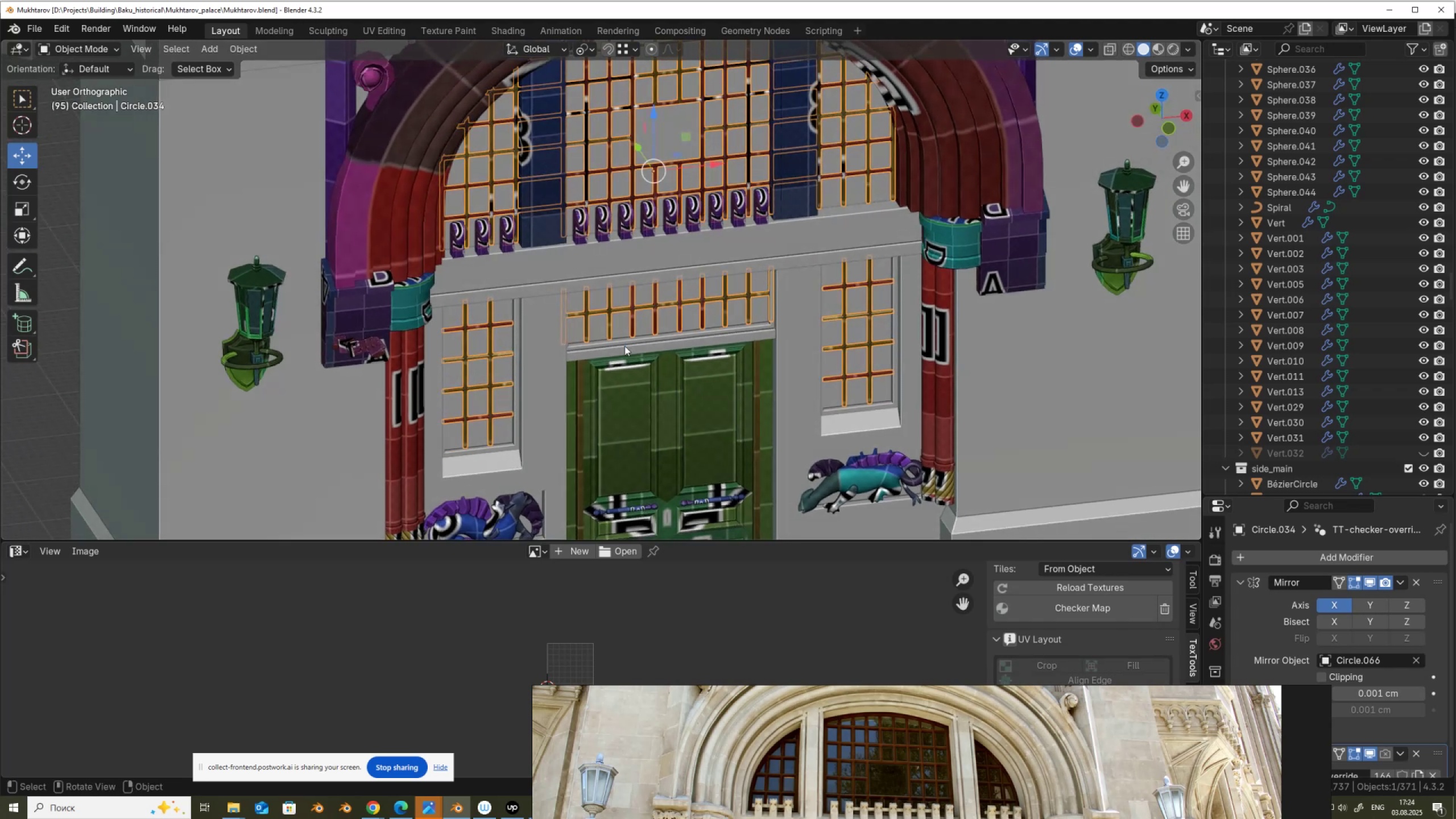 
scroll: coordinate [686, 400], scroll_direction: down, amount: 8.0
 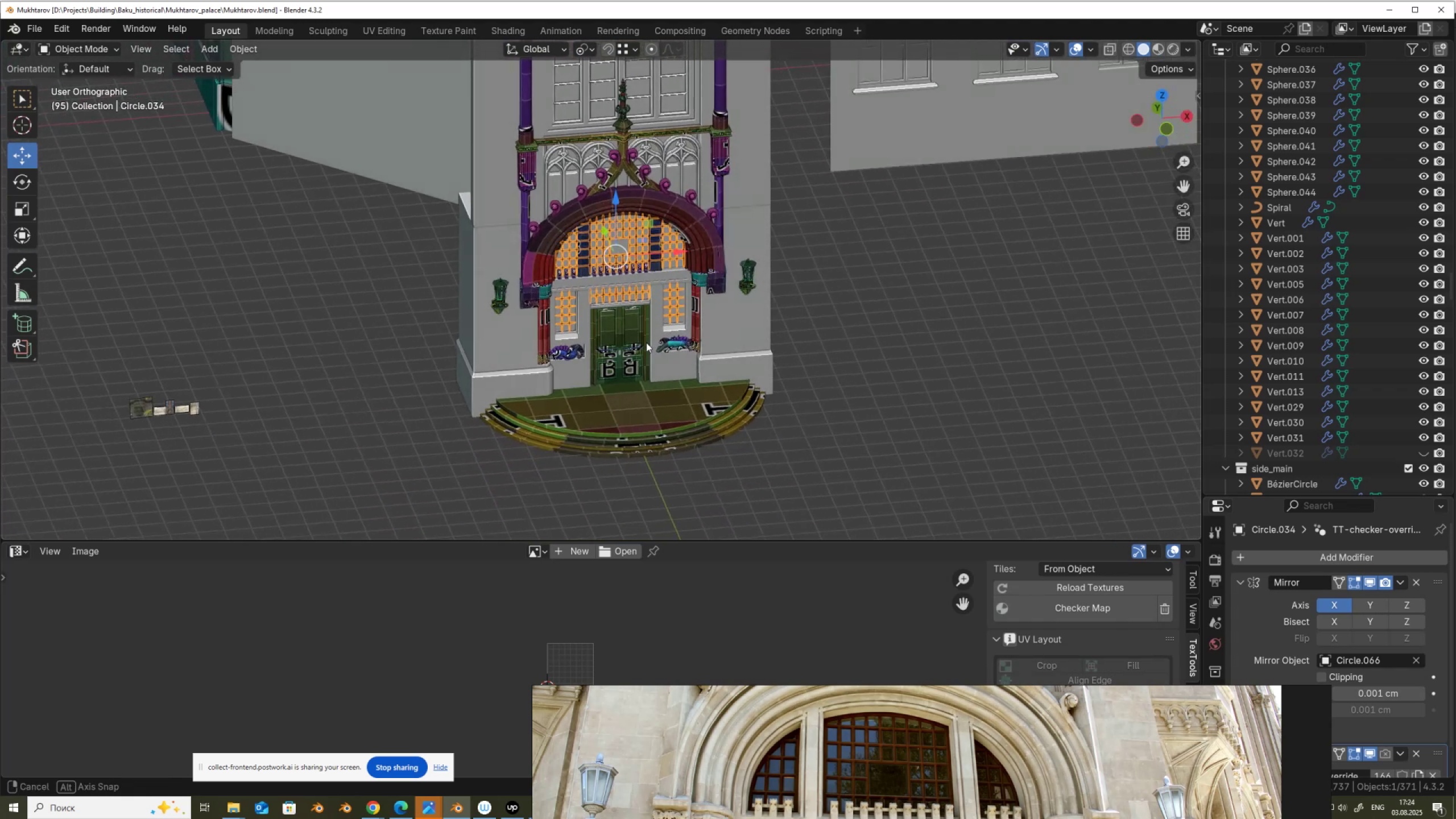 
scroll: coordinate [646, 342], scroll_direction: up, amount: 1.0
 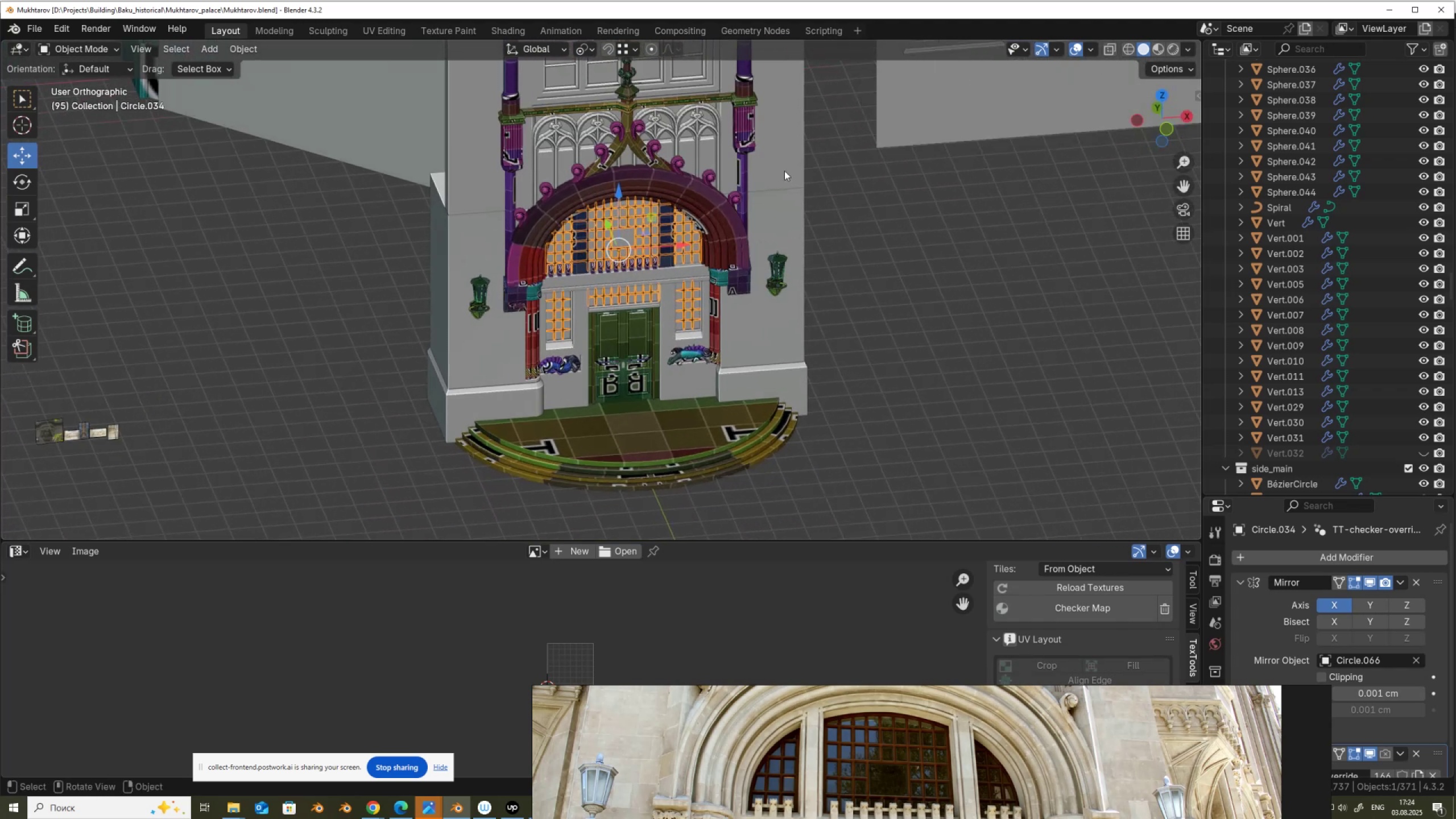 
hold_key(key=ShiftLeft, duration=1.1)
 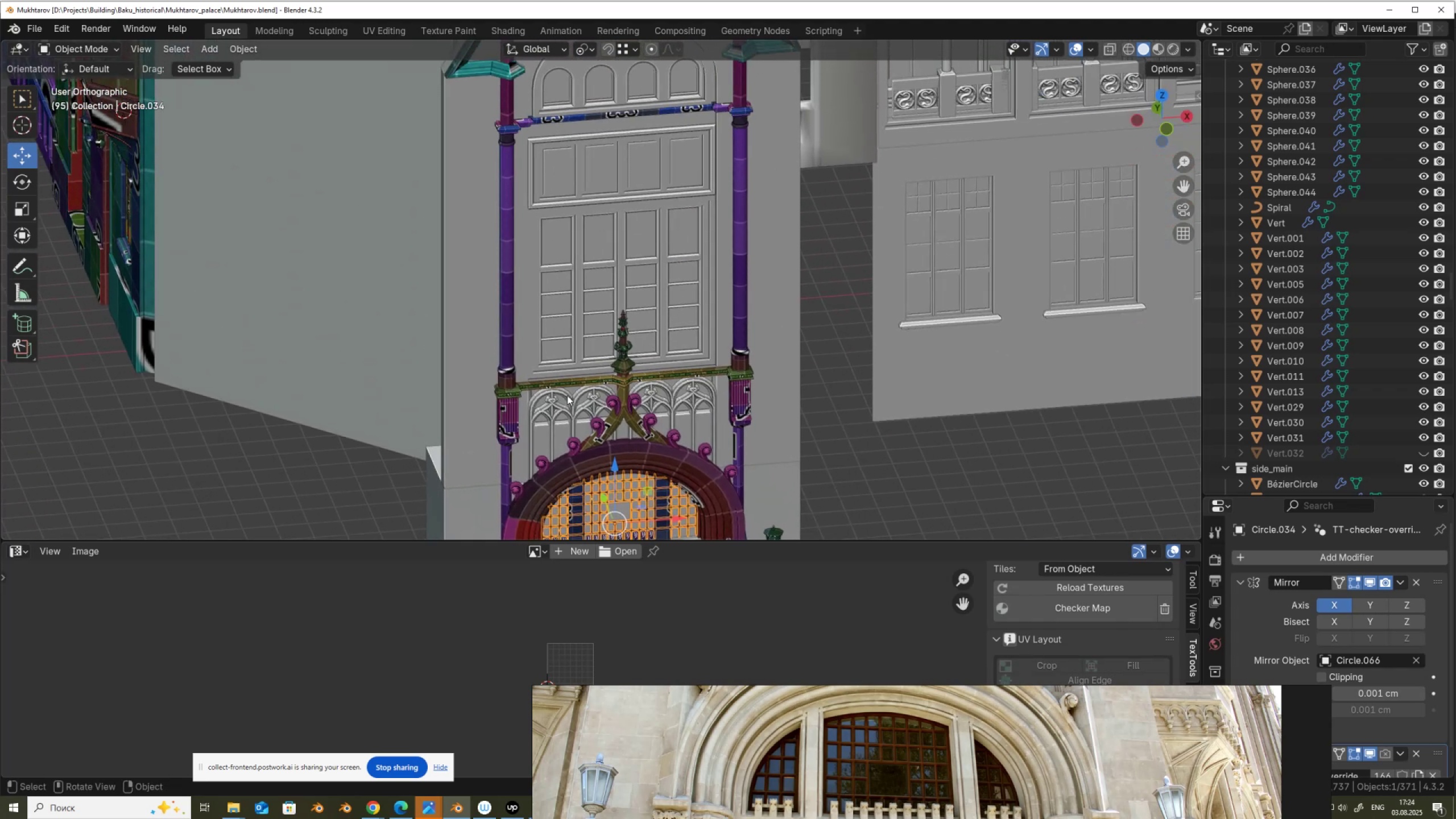 
left_click([569, 394])
 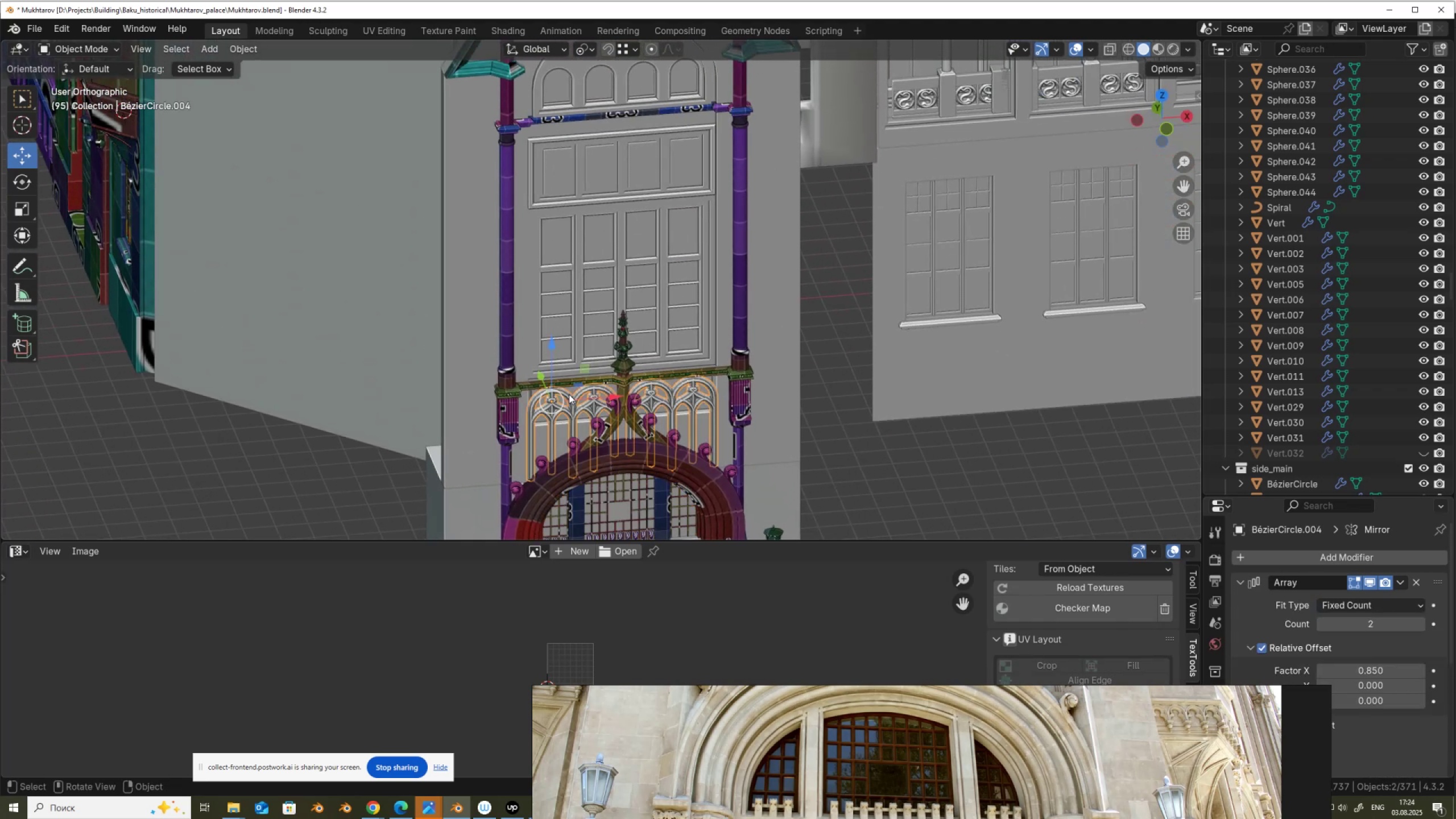 
scroll: coordinate [576, 428], scroll_direction: up, amount: 4.0
 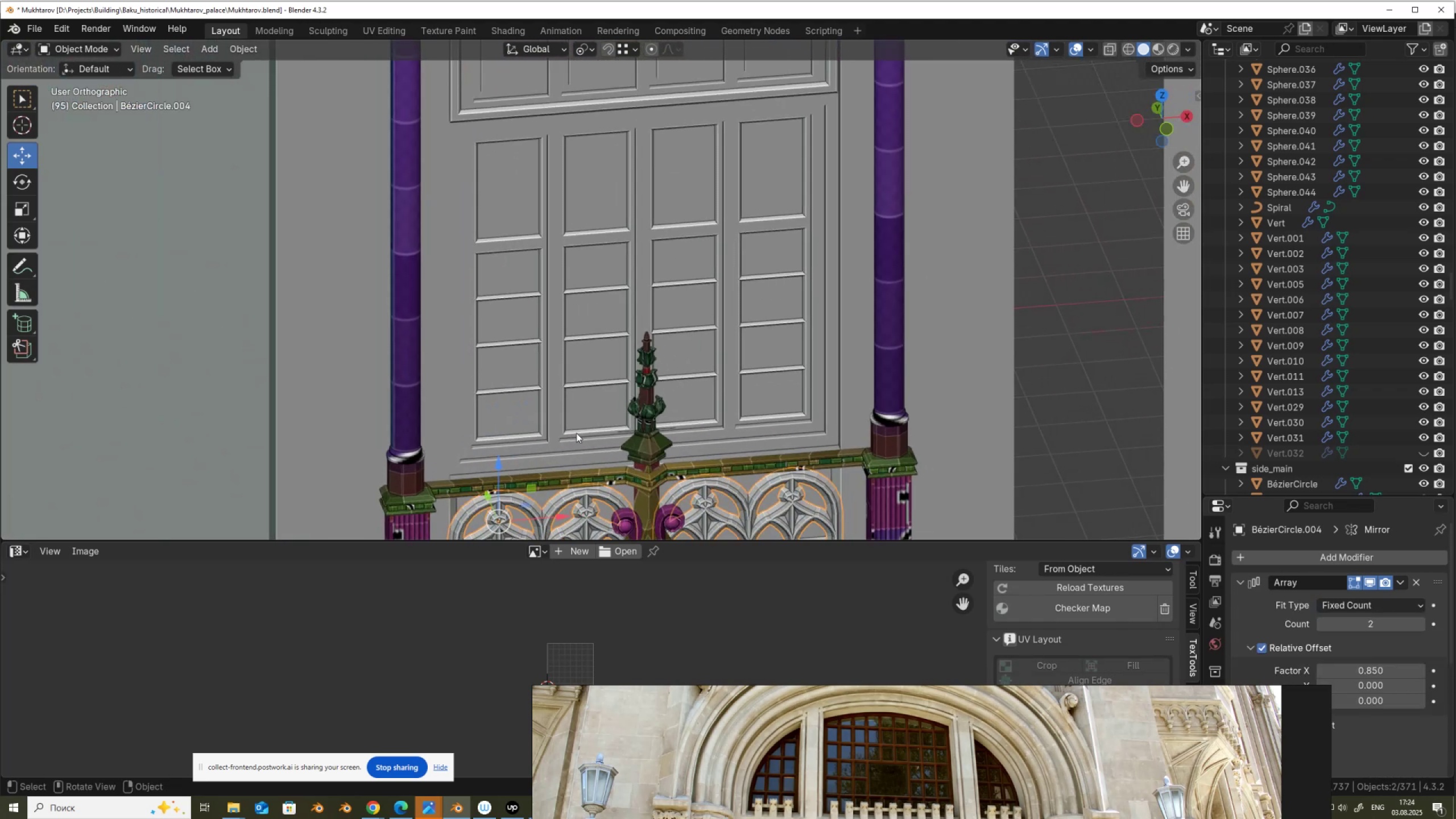 
hold_key(key=ShiftLeft, duration=0.63)
 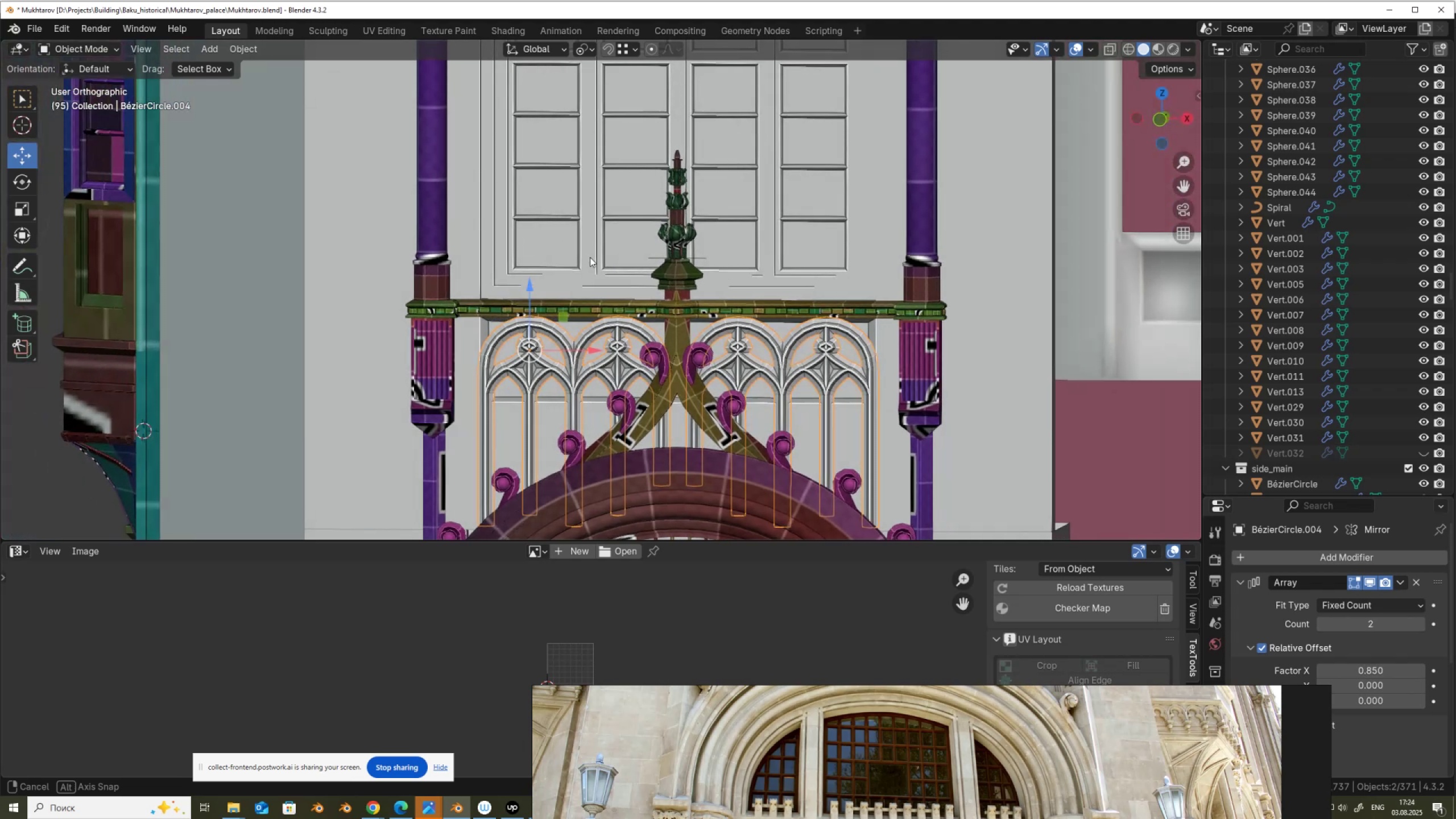 
scroll: coordinate [605, 280], scroll_direction: up, amount: 1.0
 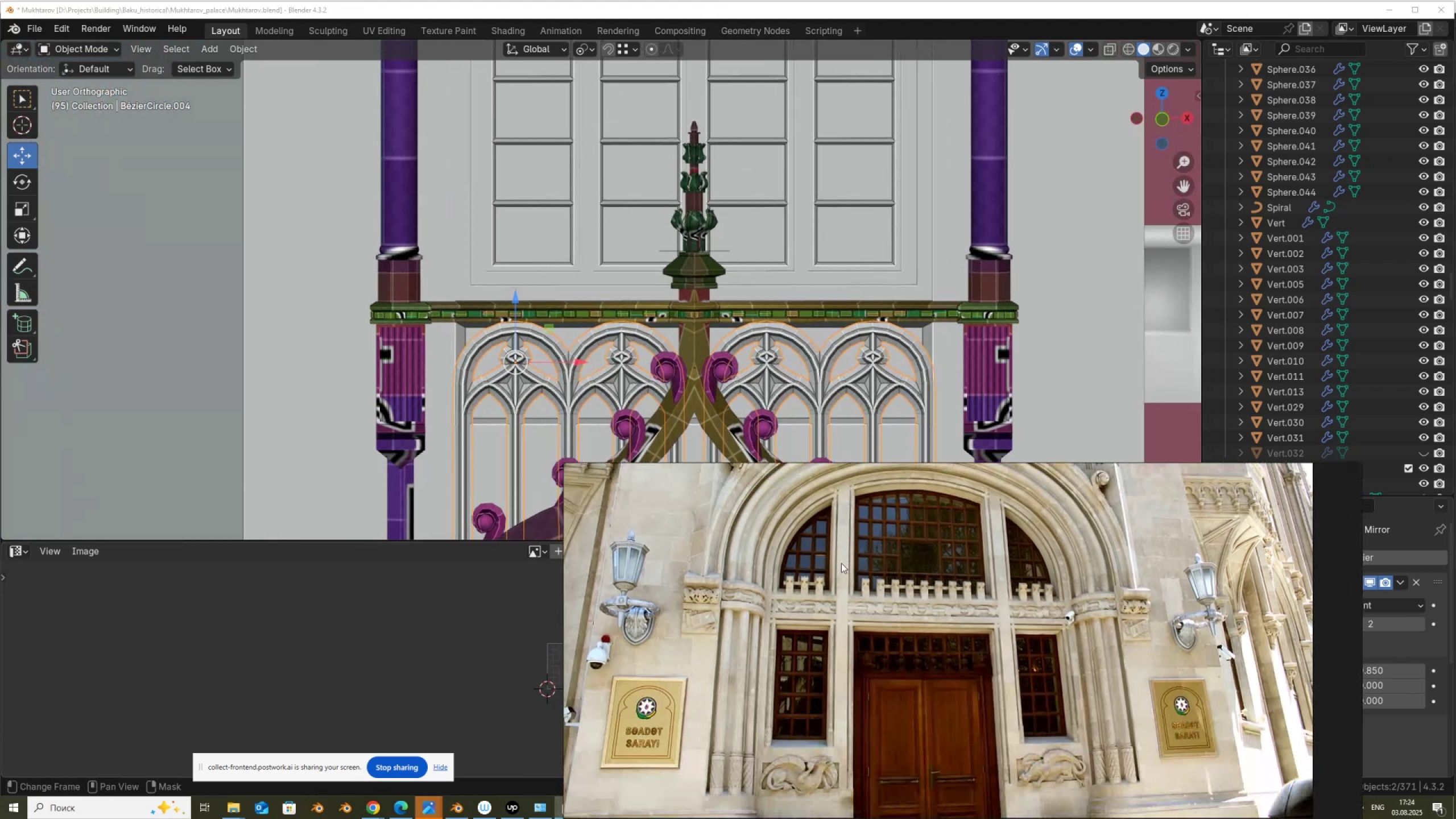 
scroll: coordinate [827, 590], scroll_direction: none, amount: 0.0
 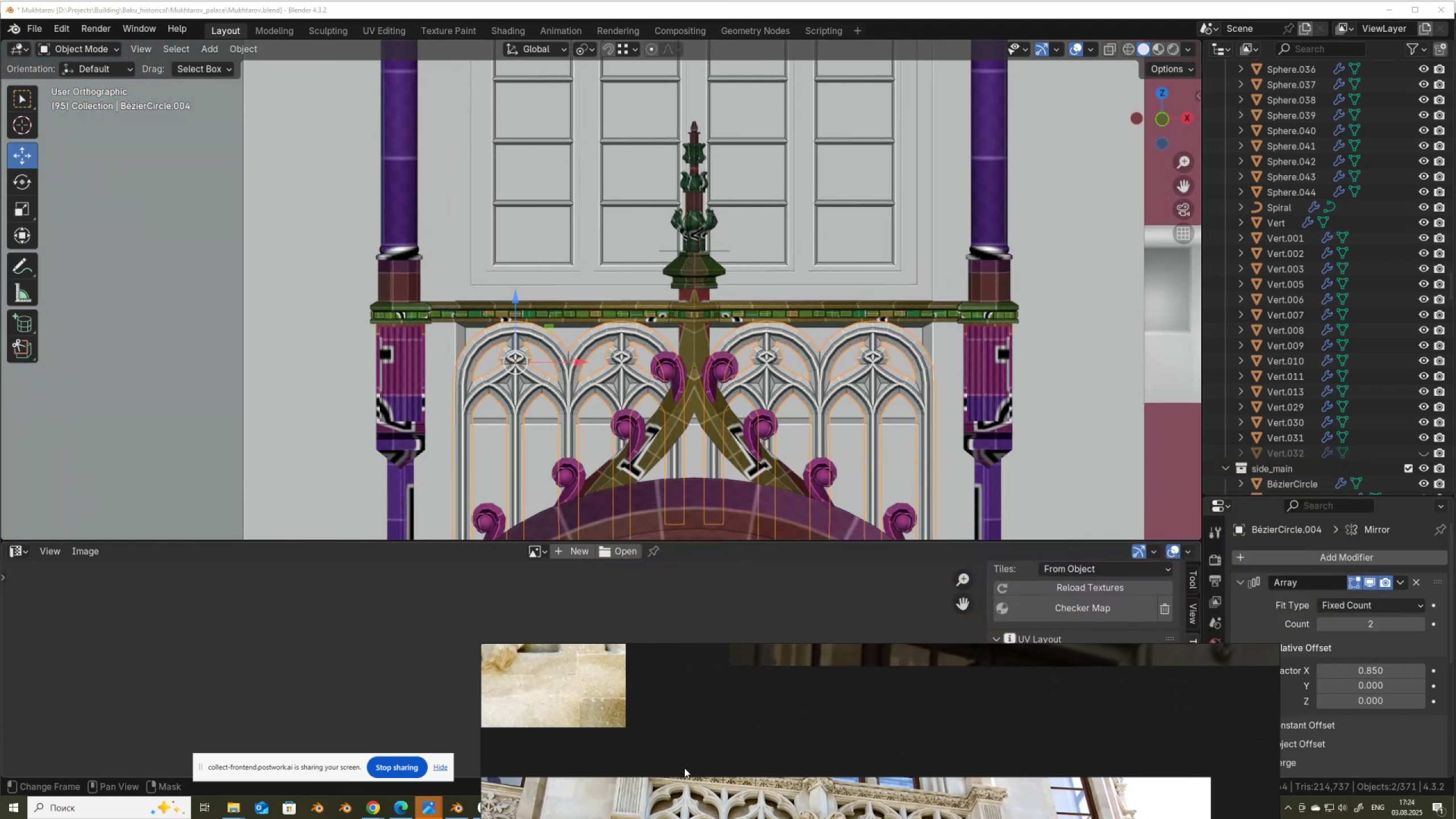 
wait(8.45)
 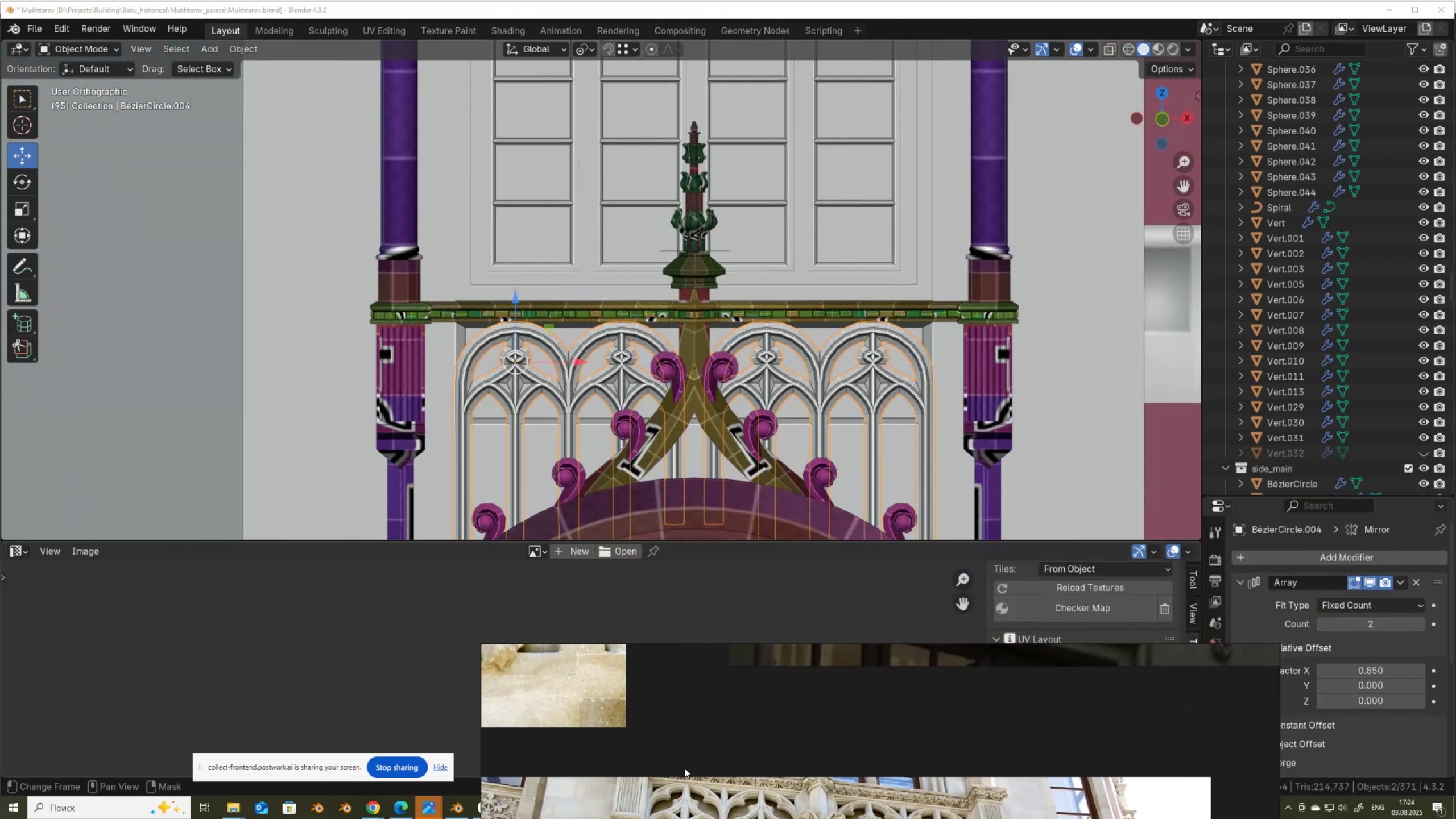 
scroll: coordinate [607, 455], scroll_direction: down, amount: 1.0
 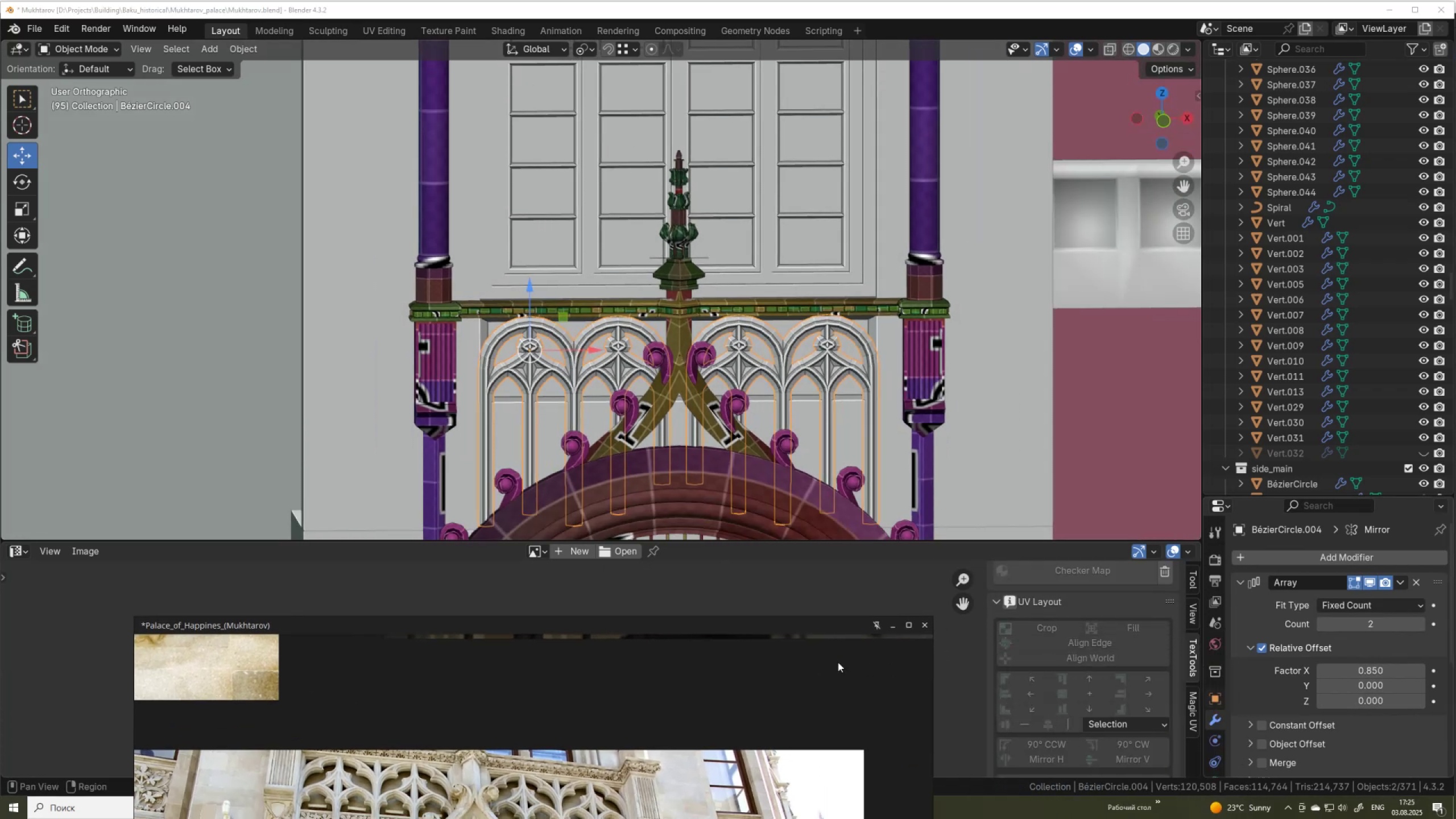 
mouse_move([1211, 709])
 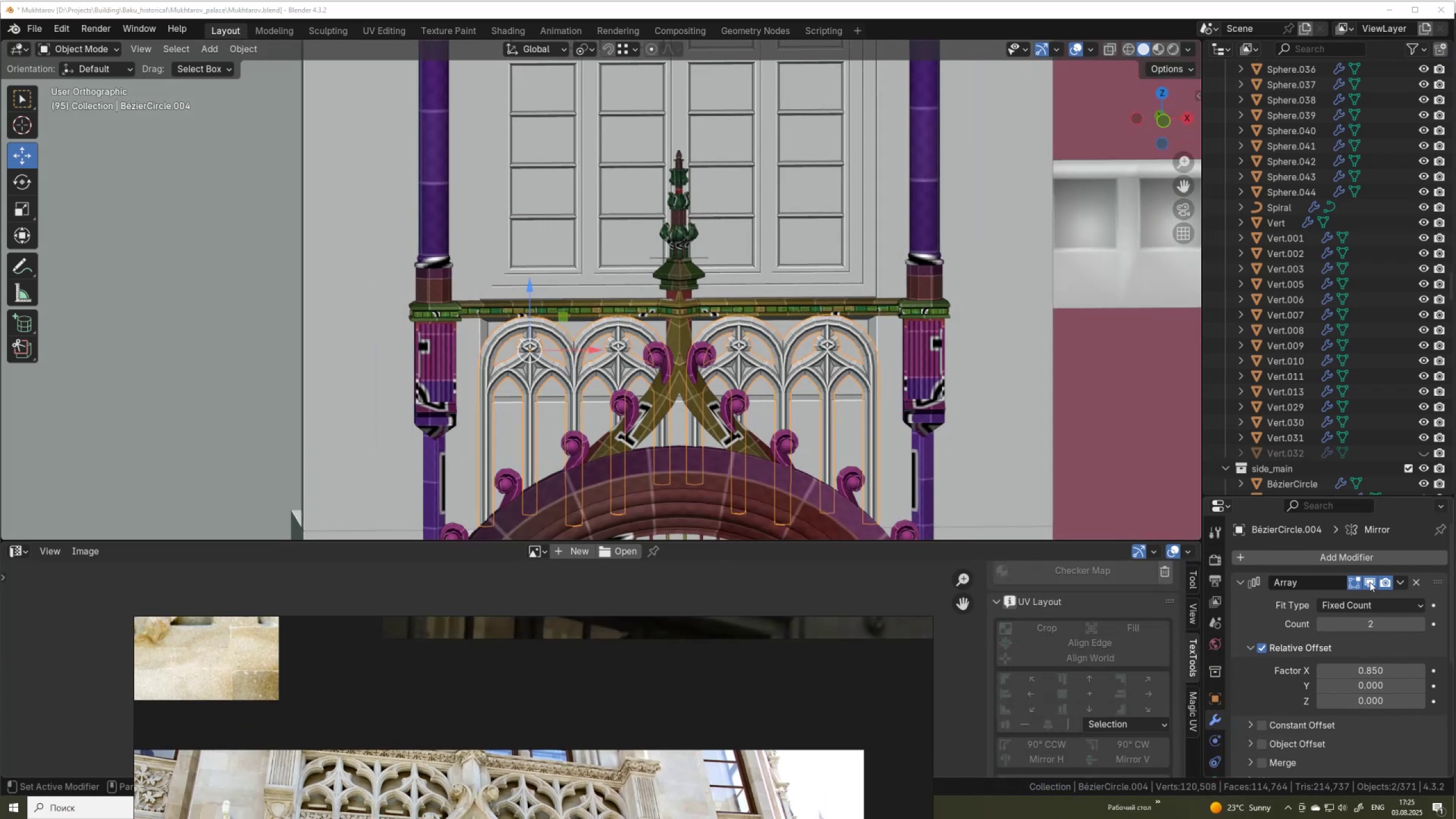 
left_click([1370, 581])
 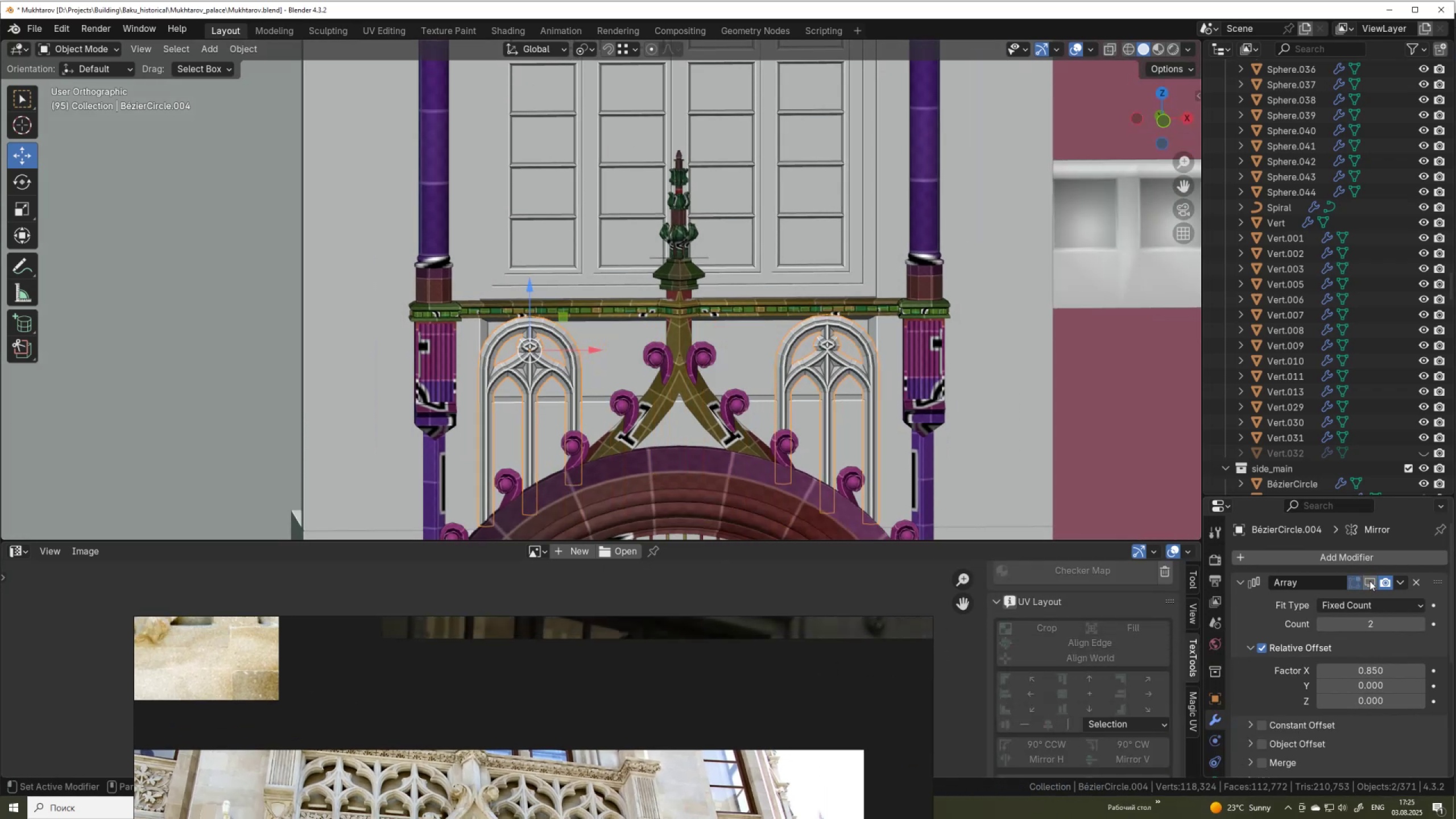 
left_click([1370, 581])
 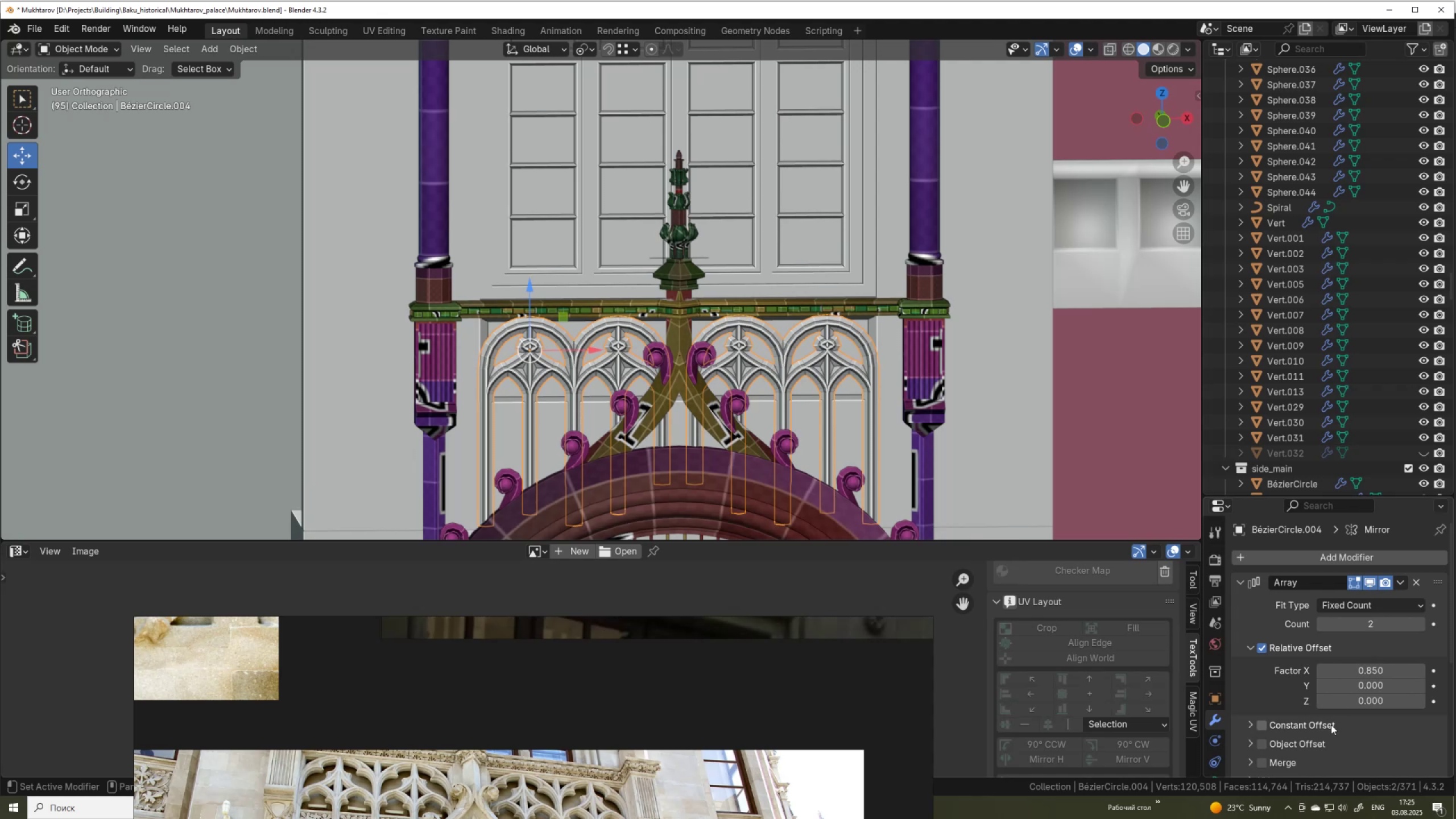 
wait(6.48)
 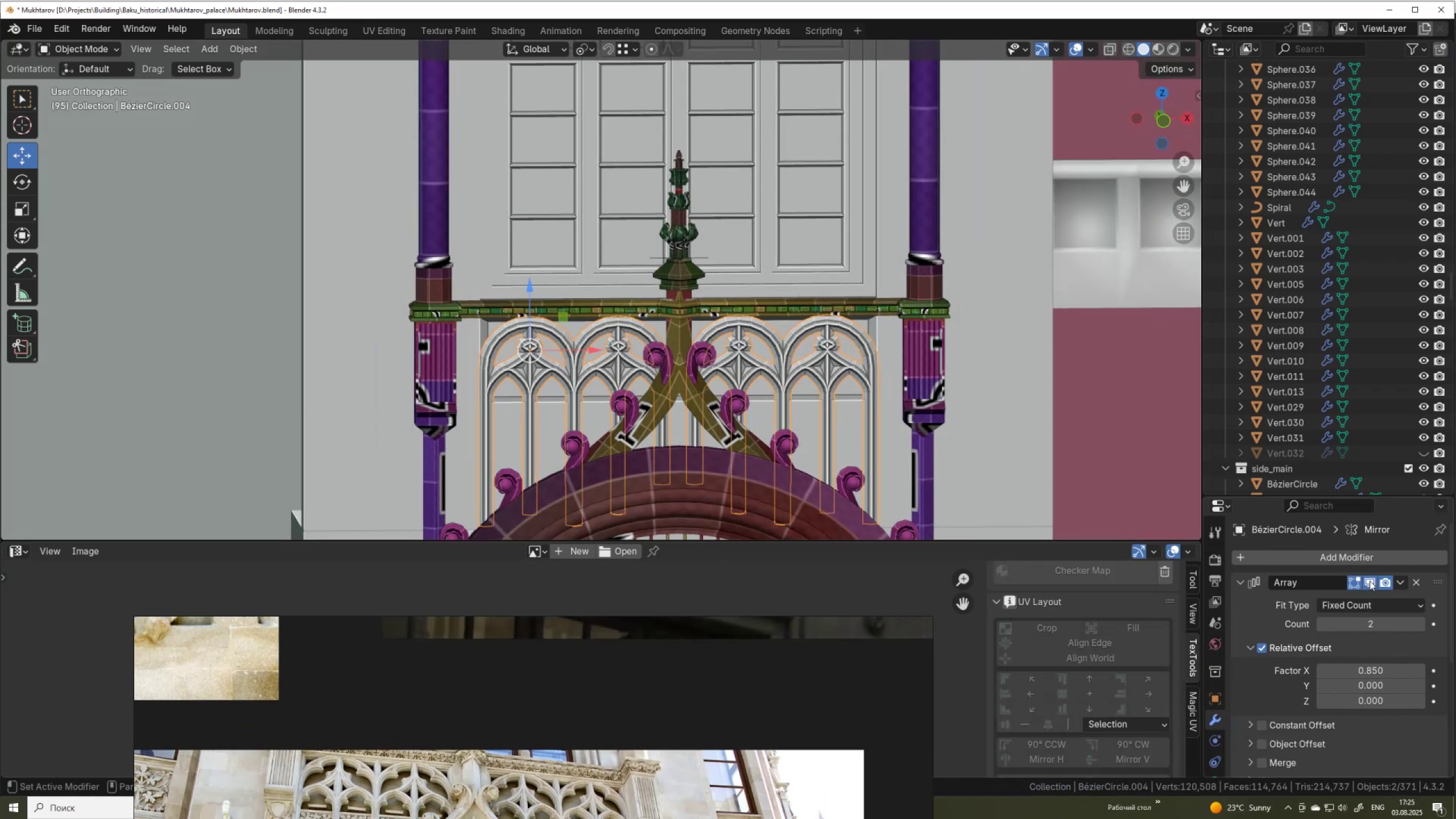 
left_click([1261, 763])
 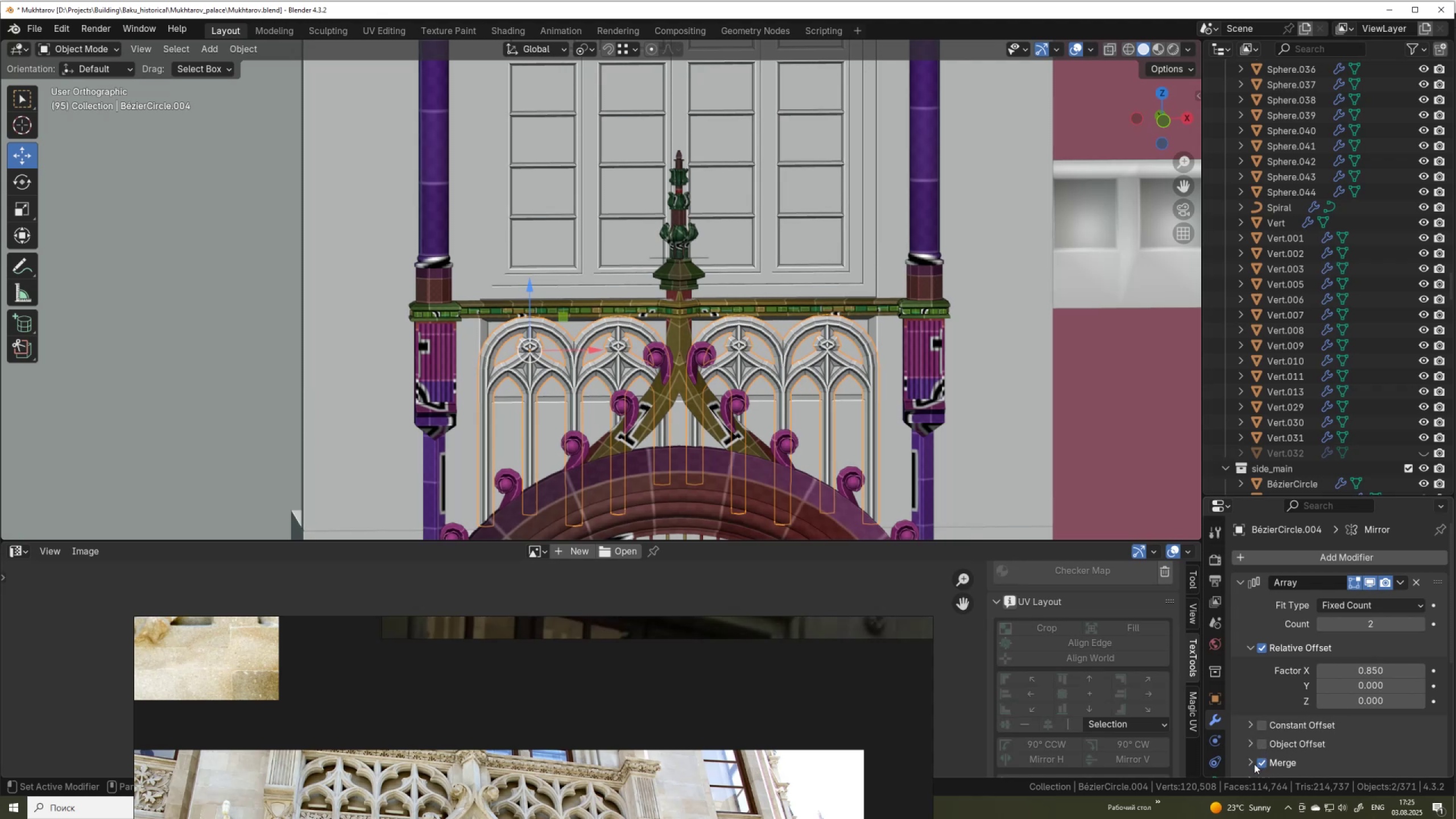 
left_click([1254, 764])
 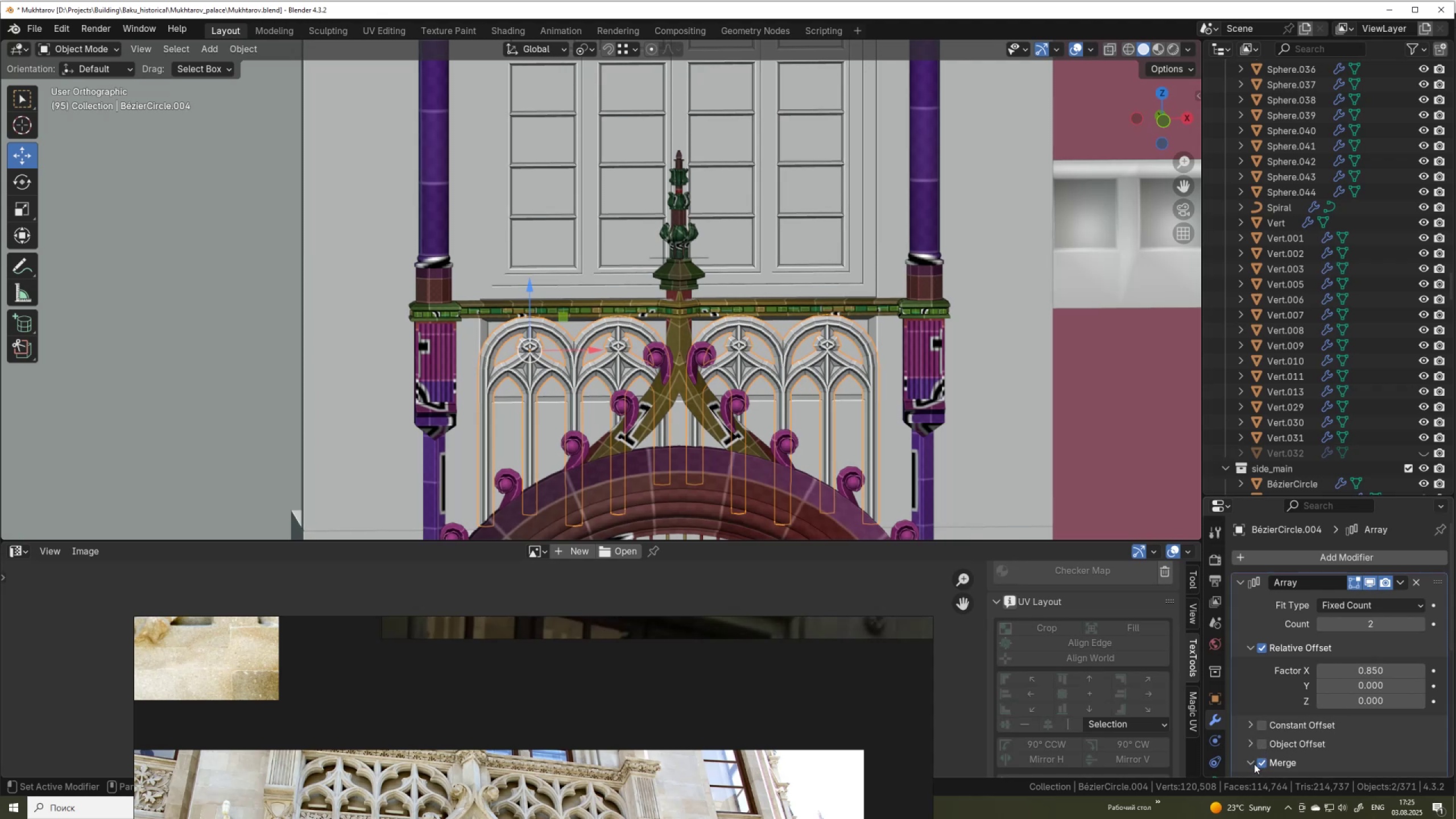 
scroll: coordinate [1260, 748], scroll_direction: down, amount: 4.0
 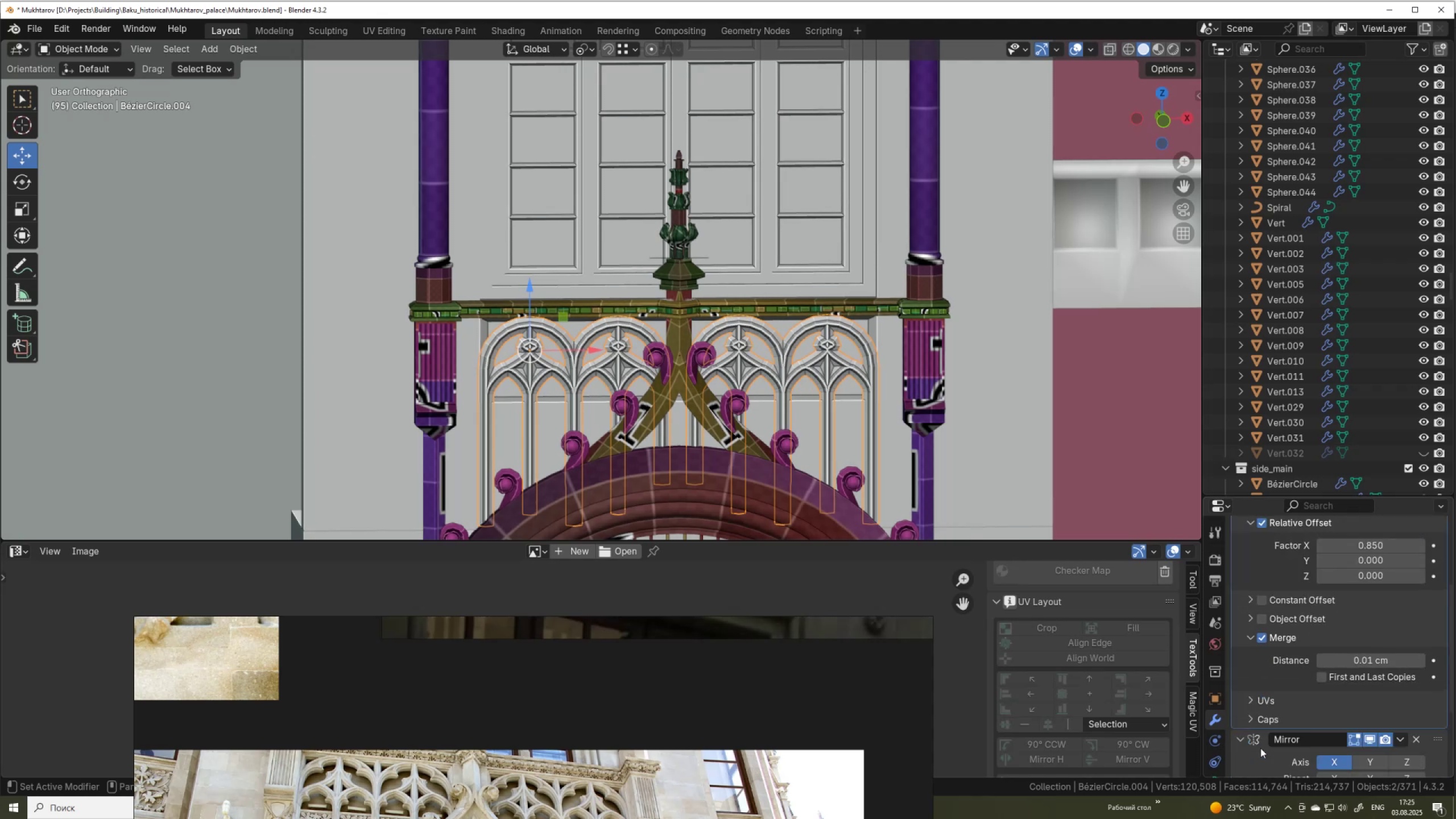 
scroll: coordinate [582, 477], scroll_direction: up, amount: 7.0
 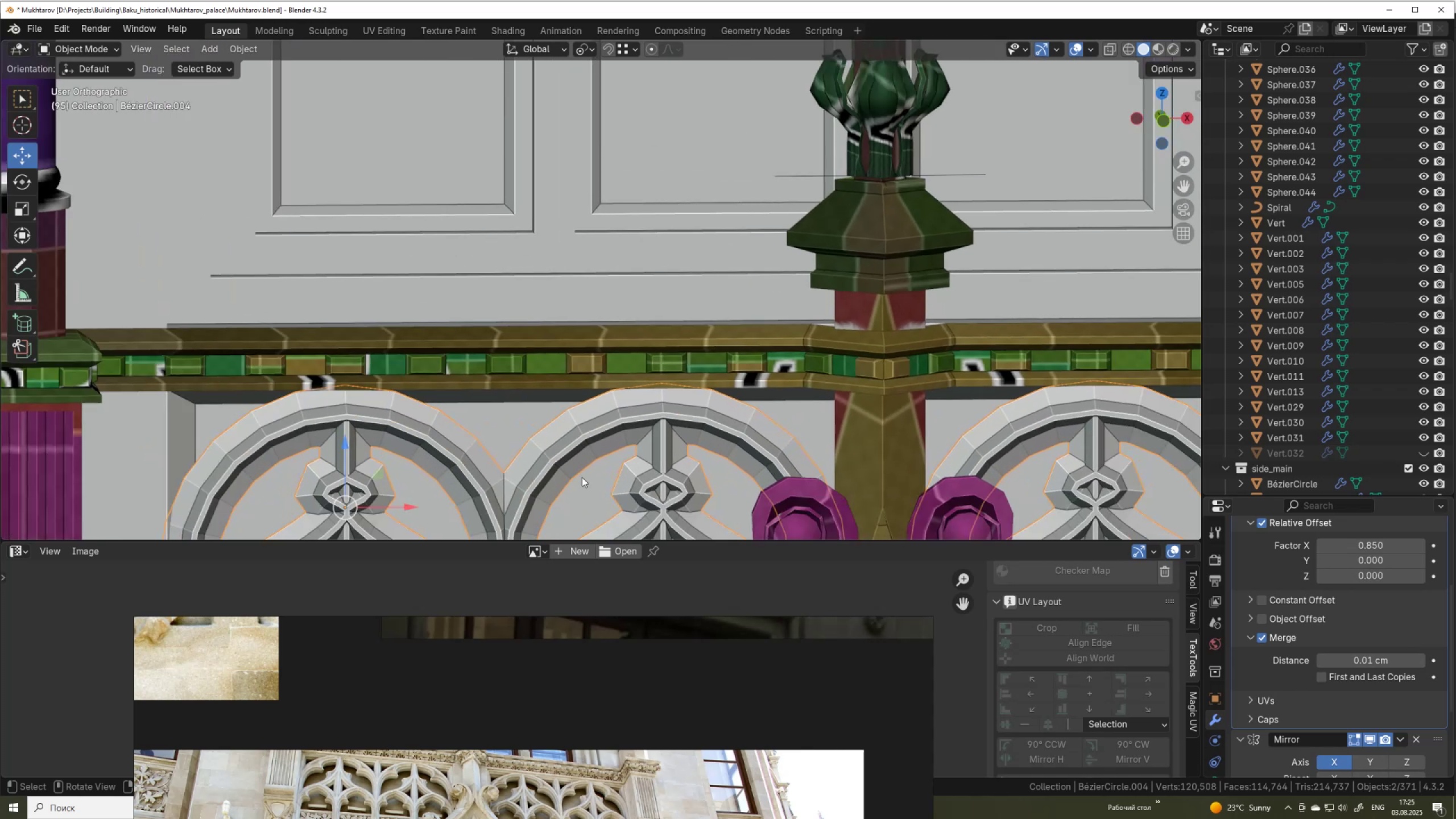 
hold_key(key=ShiftLeft, duration=0.73)
scroll: coordinate [553, 236], scroll_direction: down, amount: 1.0
 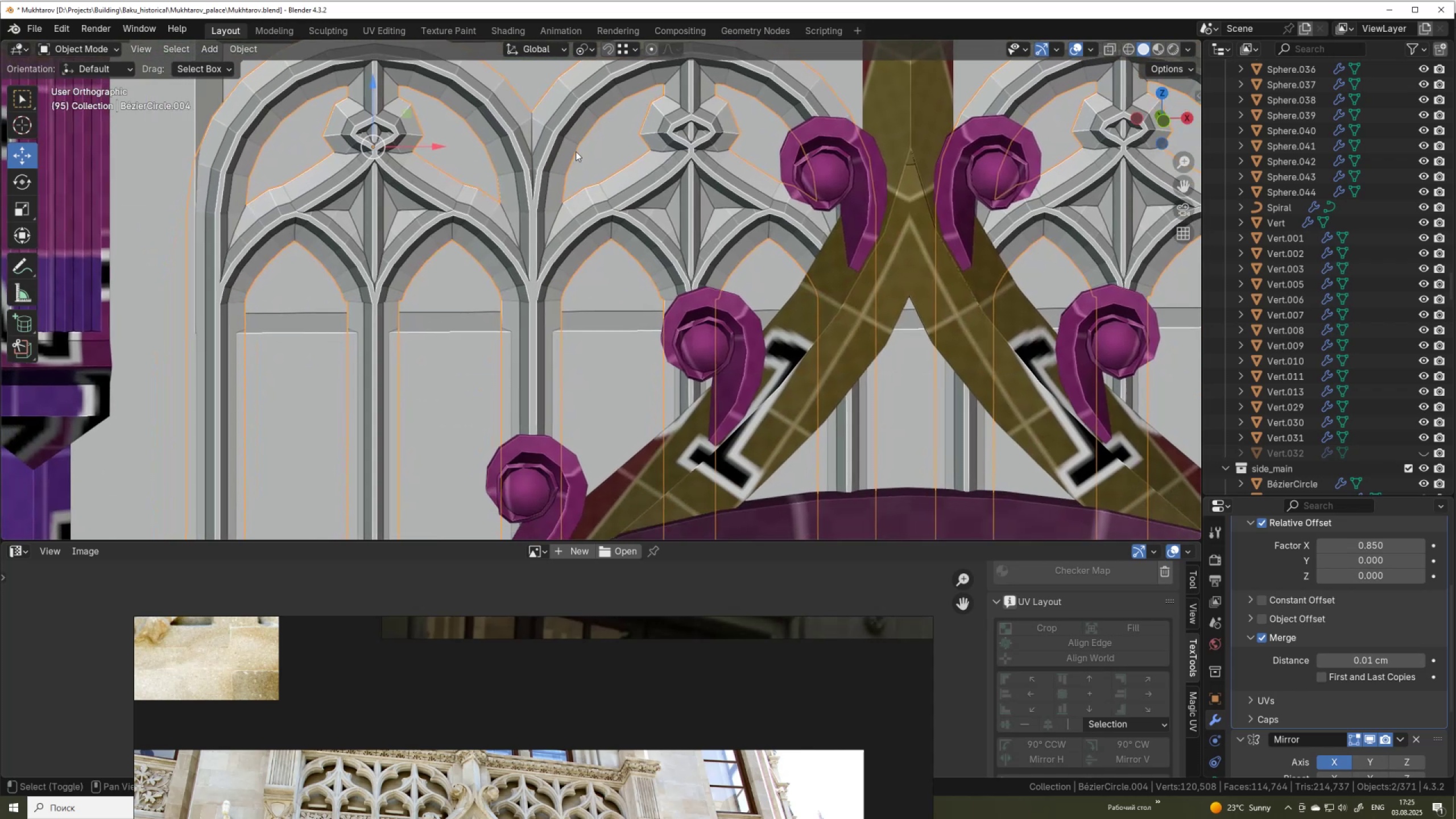 
scroll: coordinate [546, 253], scroll_direction: up, amount: 2.0
 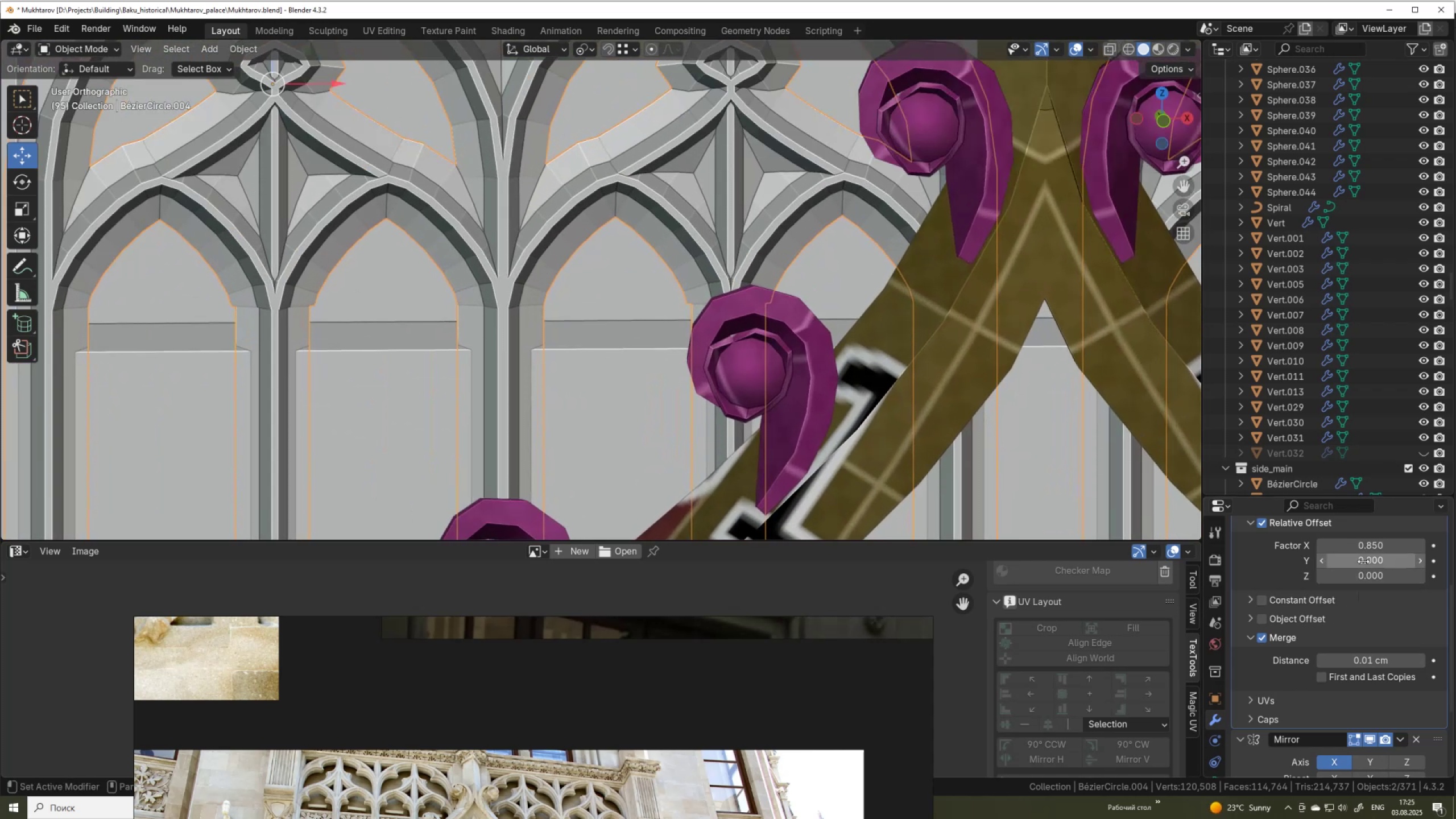 
double_click([1367, 550])
 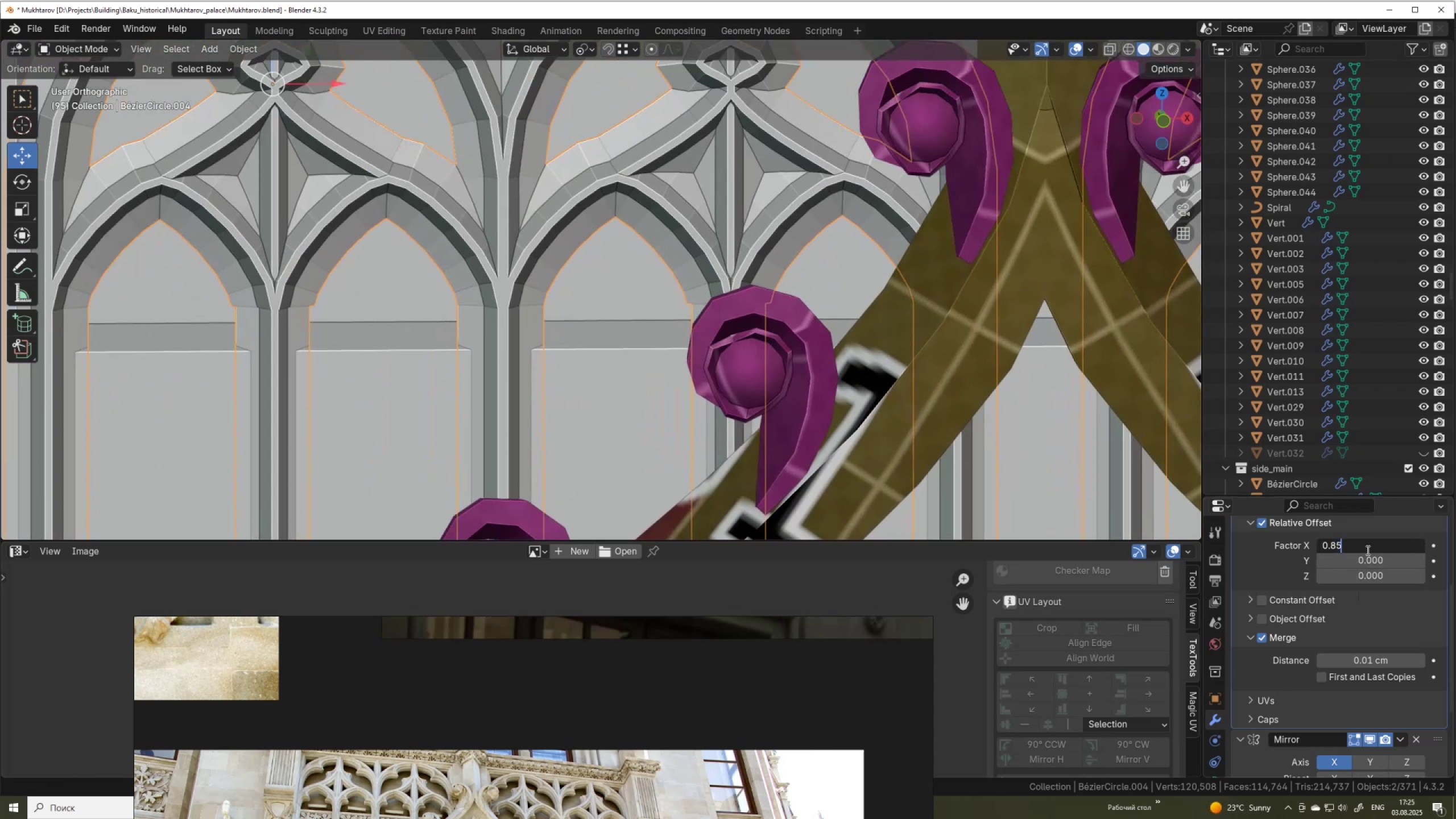 
key(Numpad5)
 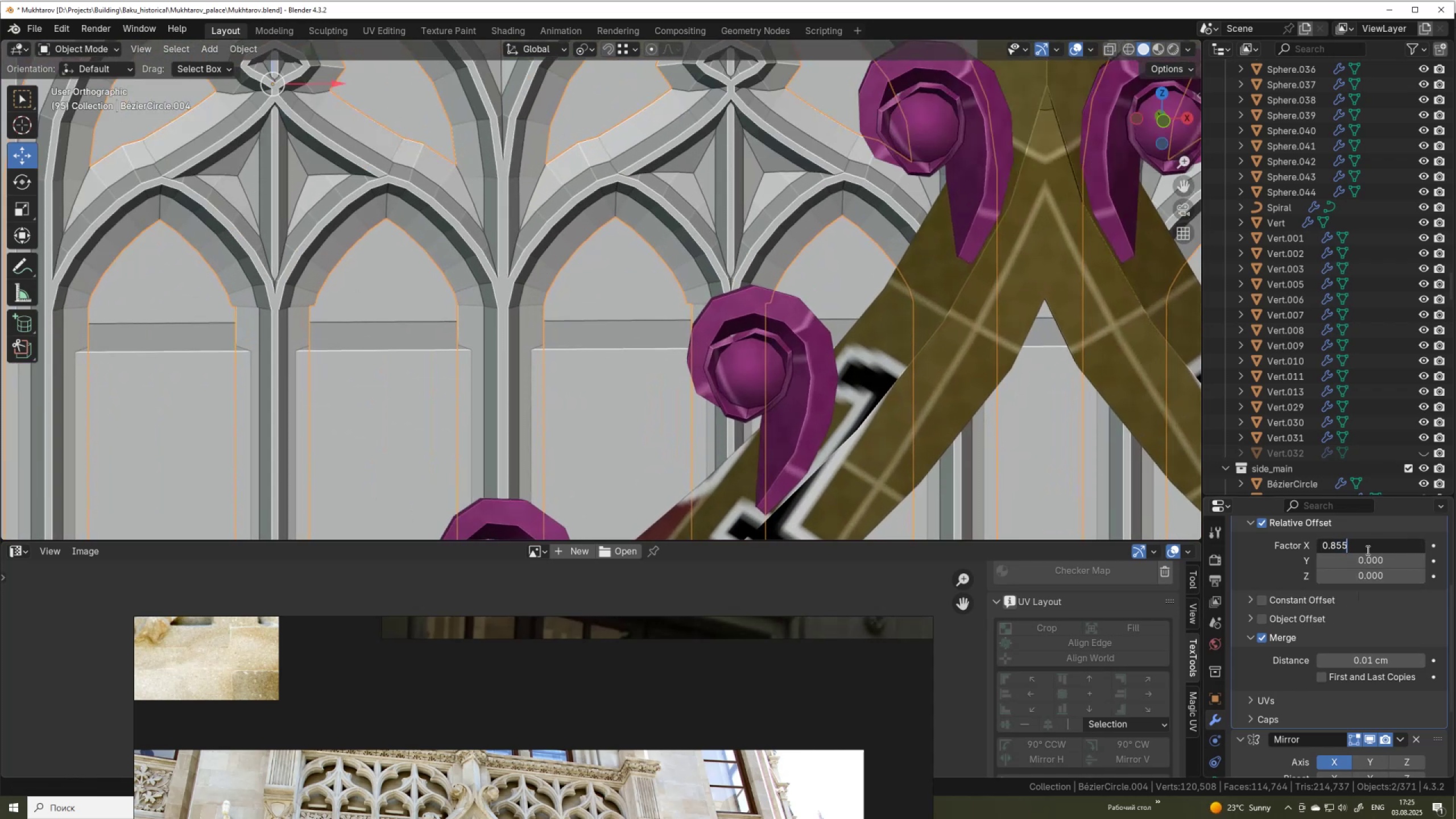 
key(NumpadEnter)
 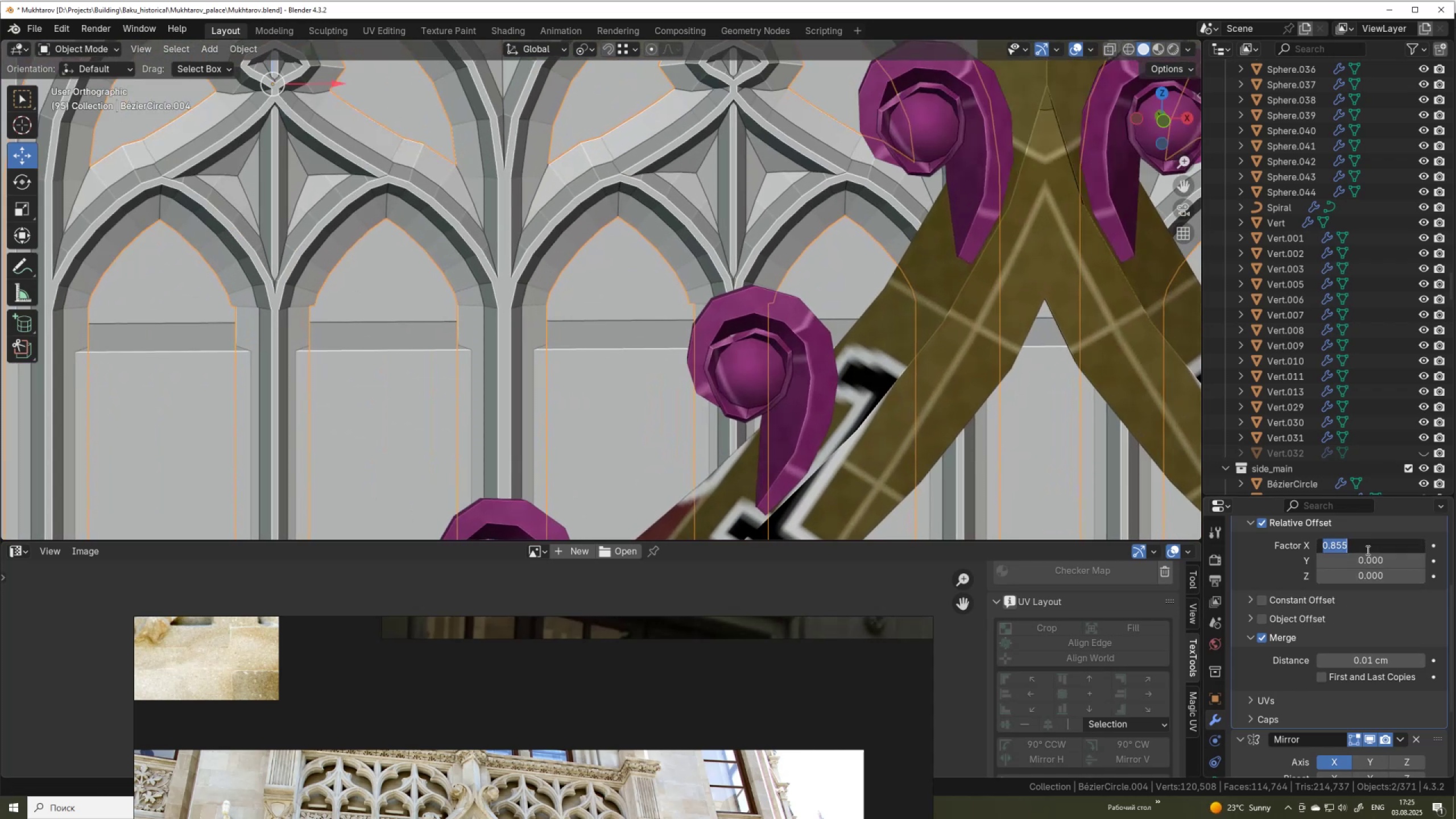 
double_click([1367, 550])
 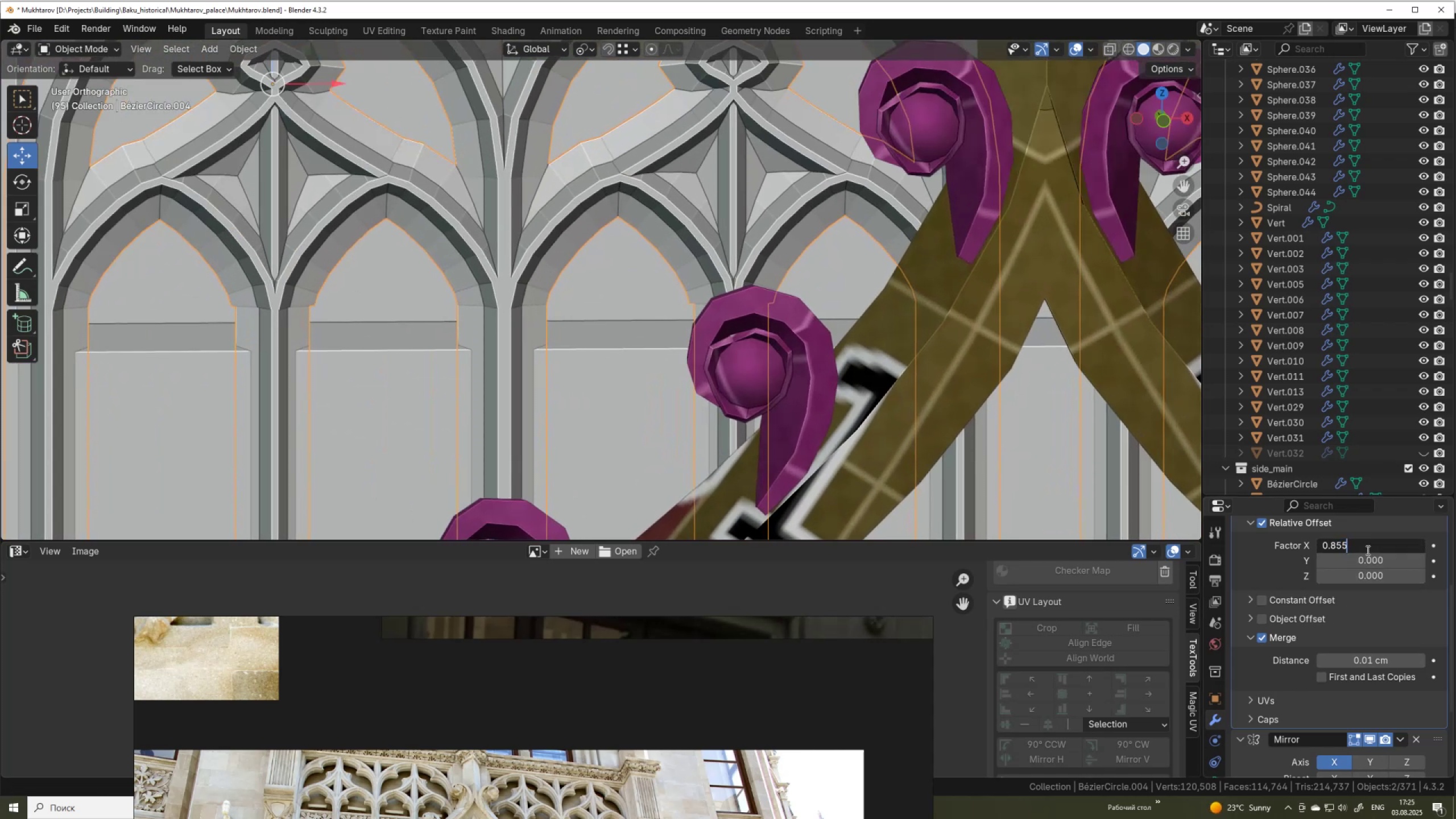 
key(Backspace)
 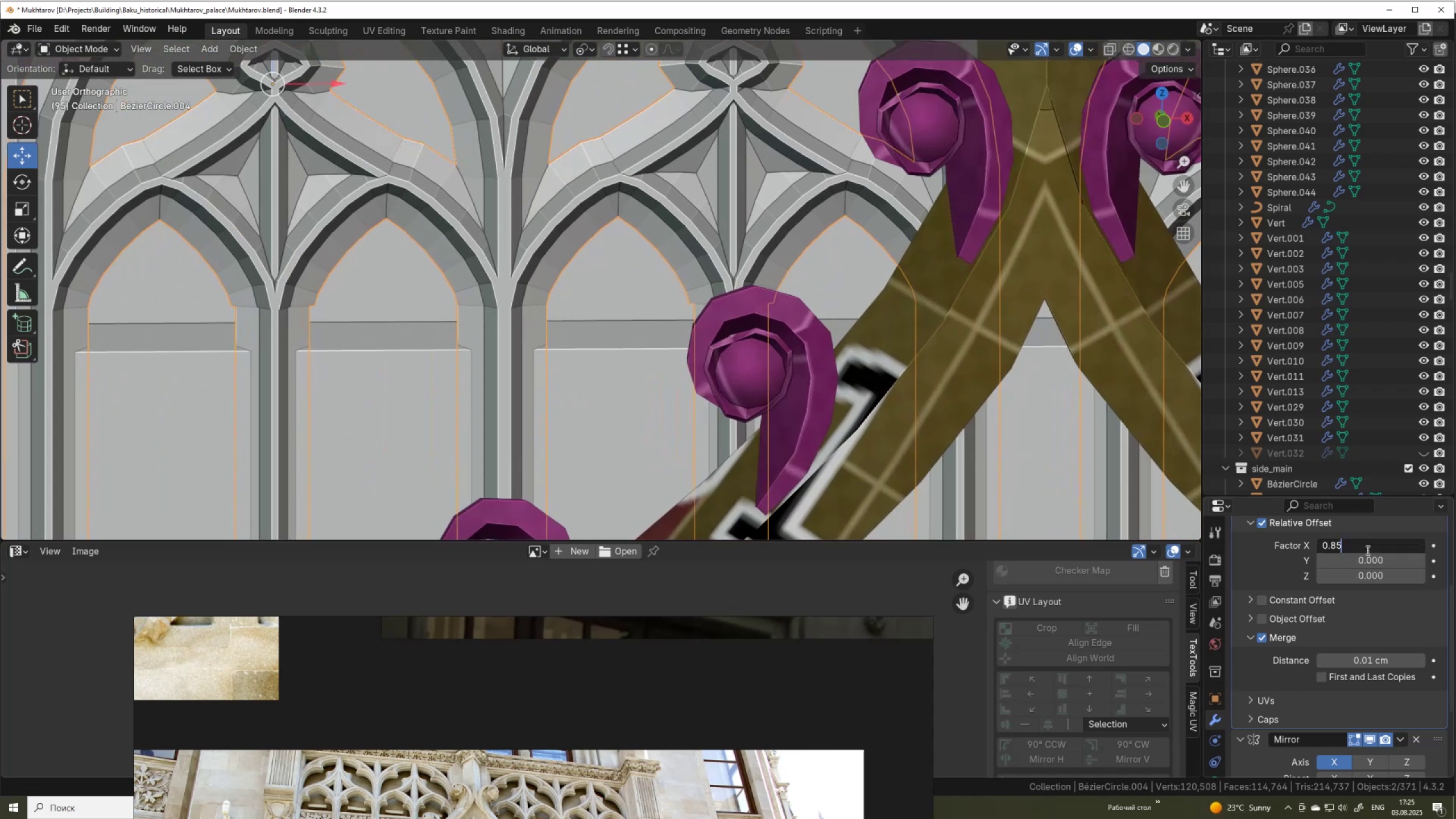 
key(Backspace)
 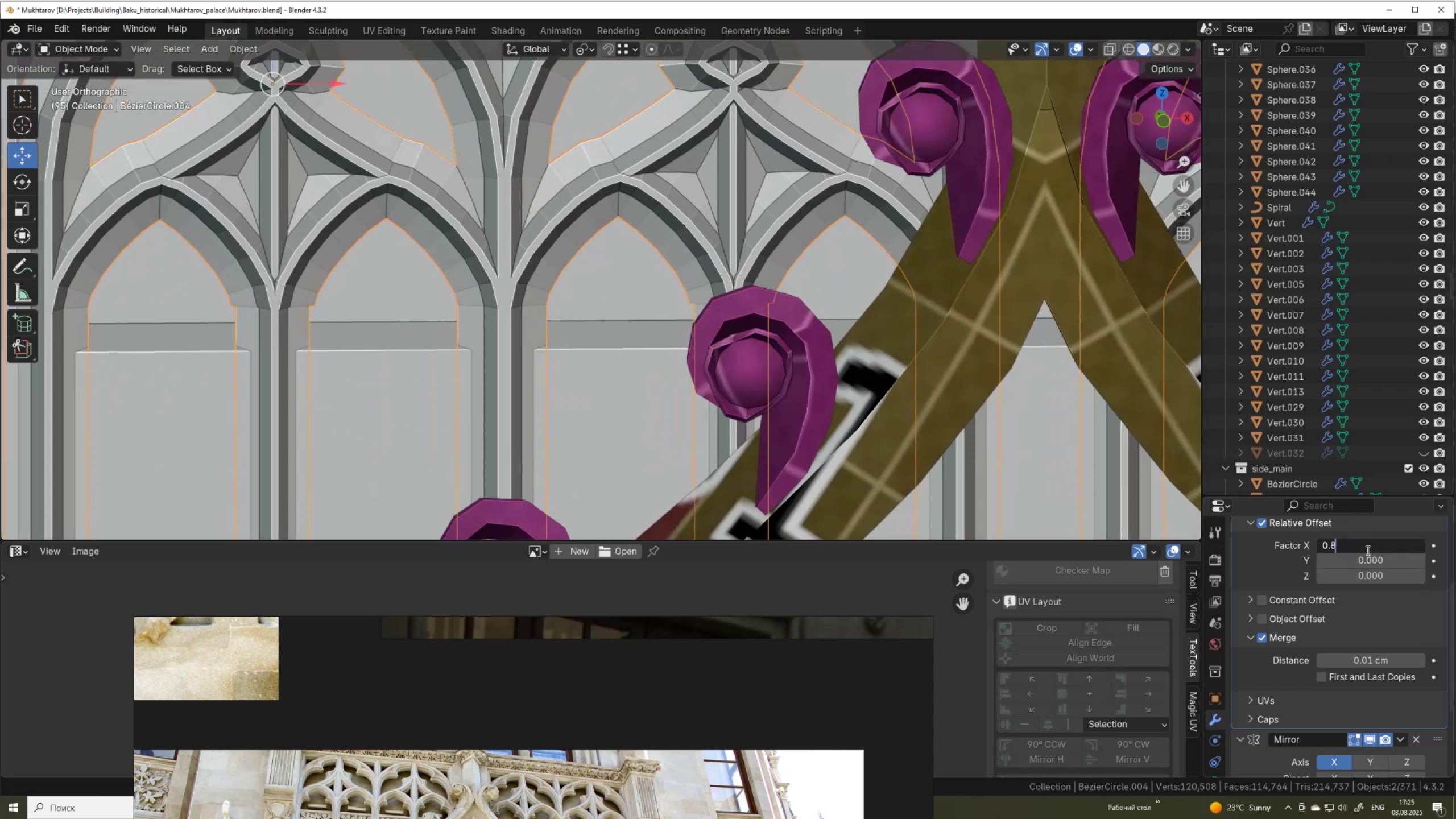 
key(Backspace)
 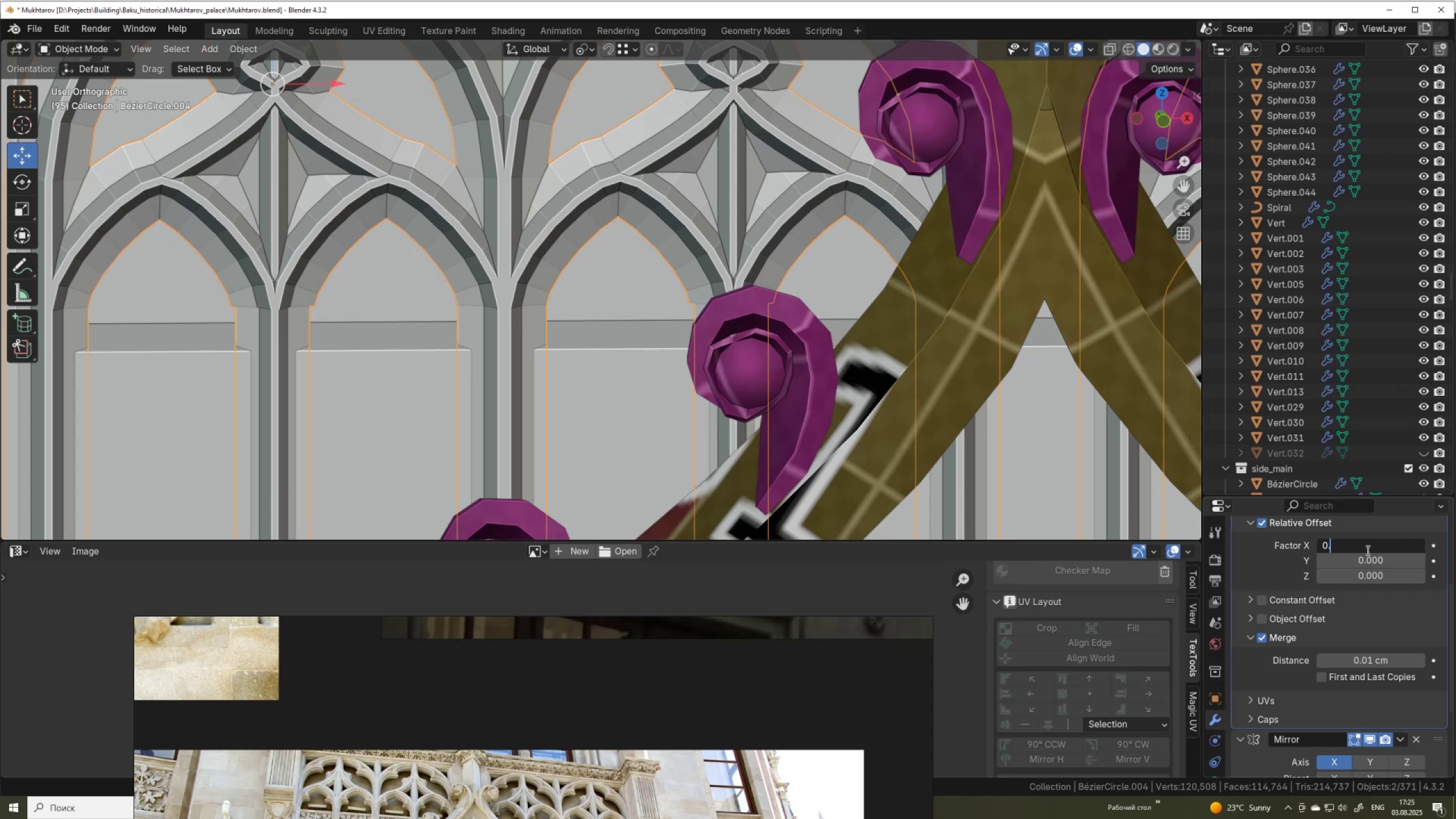 
key(Numpad9)
 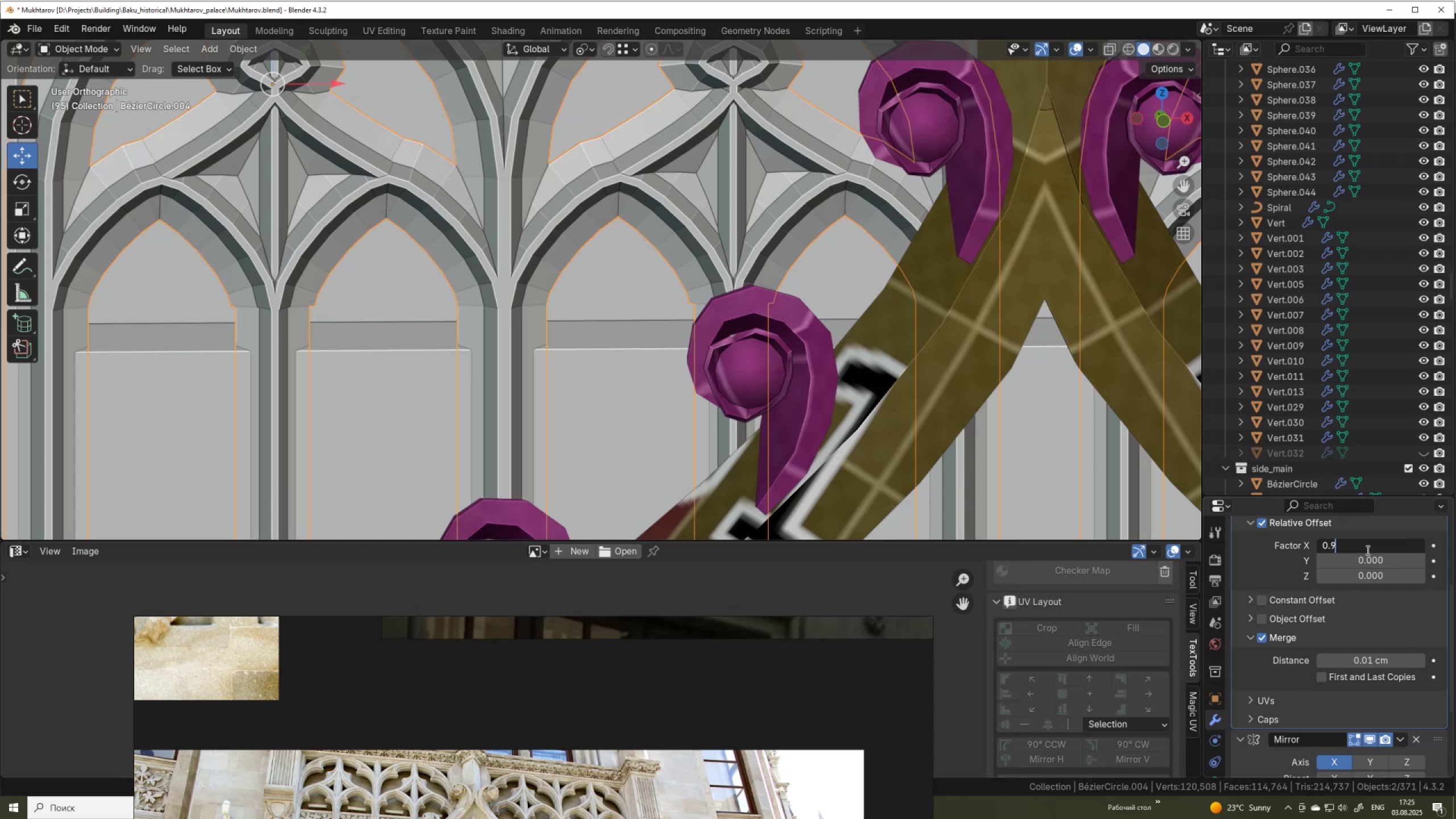 
key(Numpad6)
 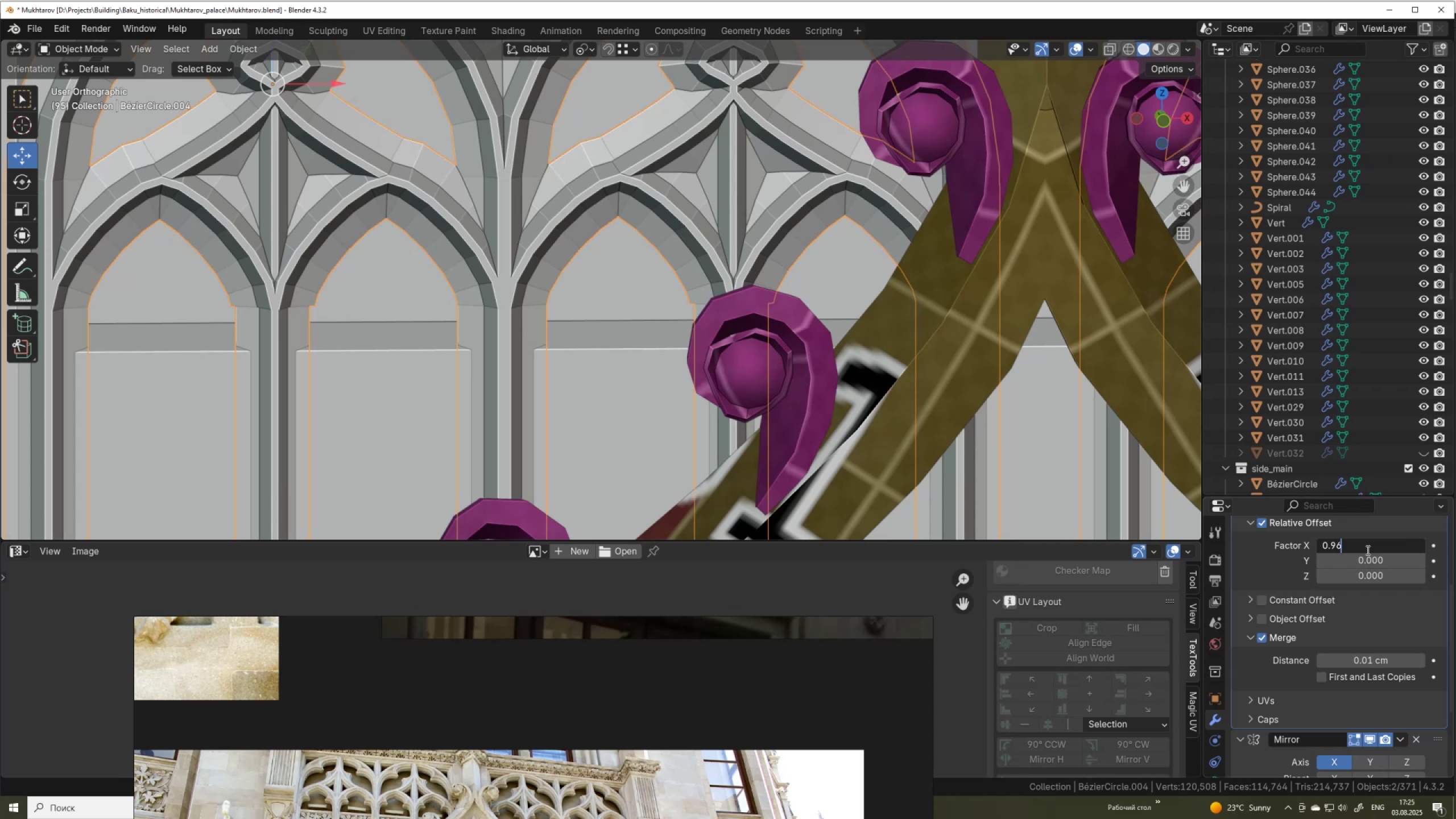 
key(NumpadEnter)
 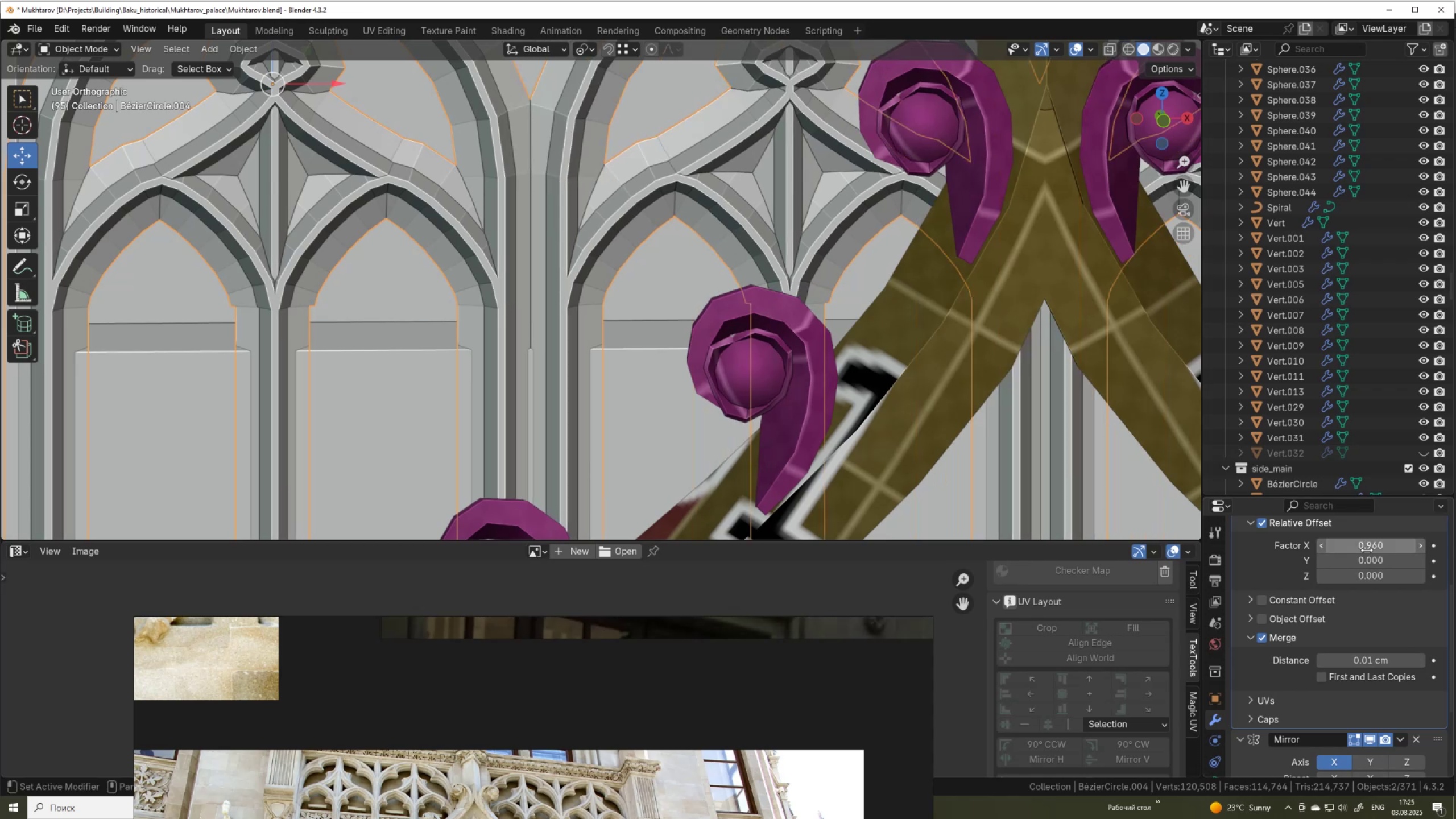 
left_click([1367, 550])
 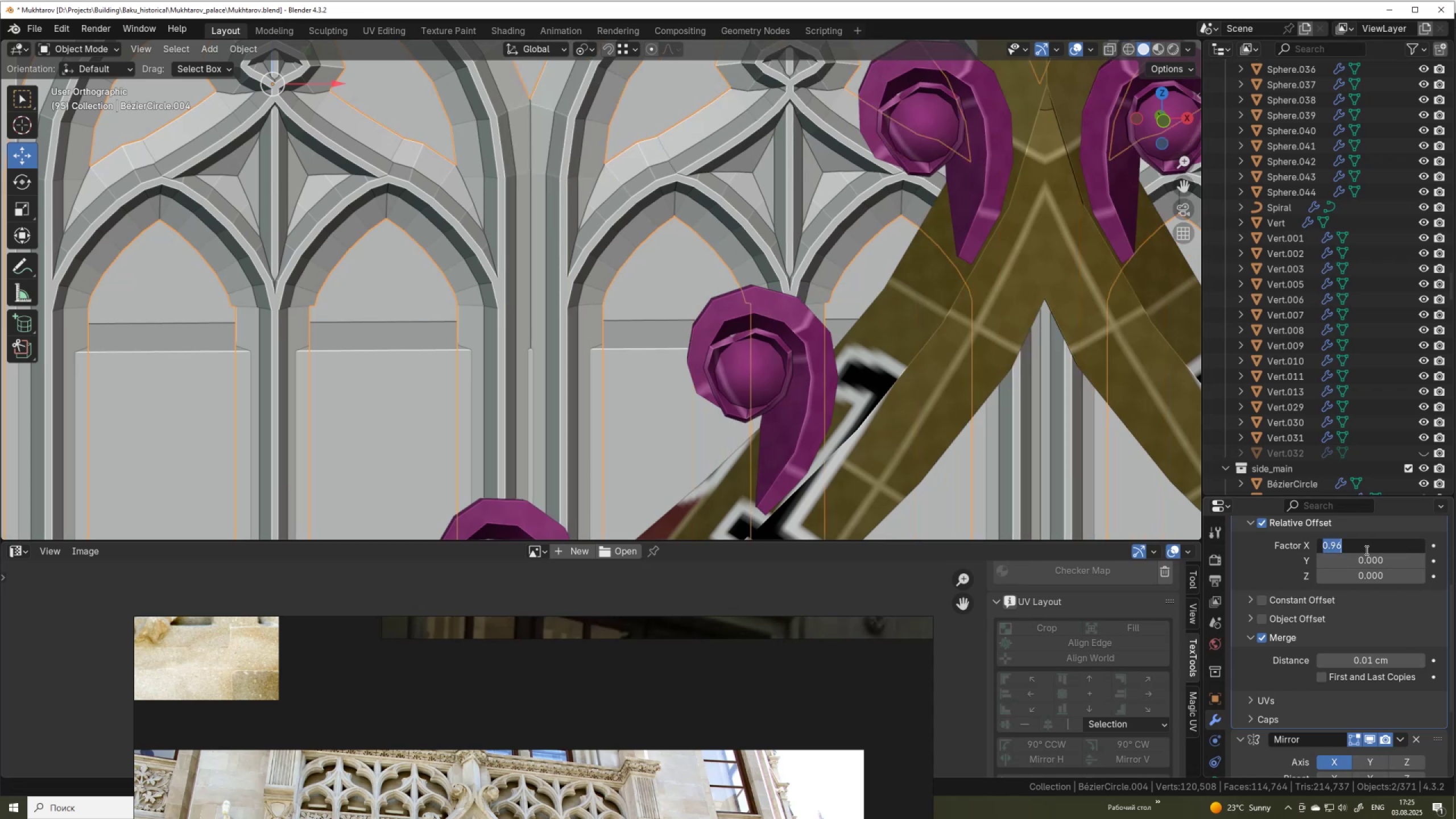 
left_click([1366, 550])
 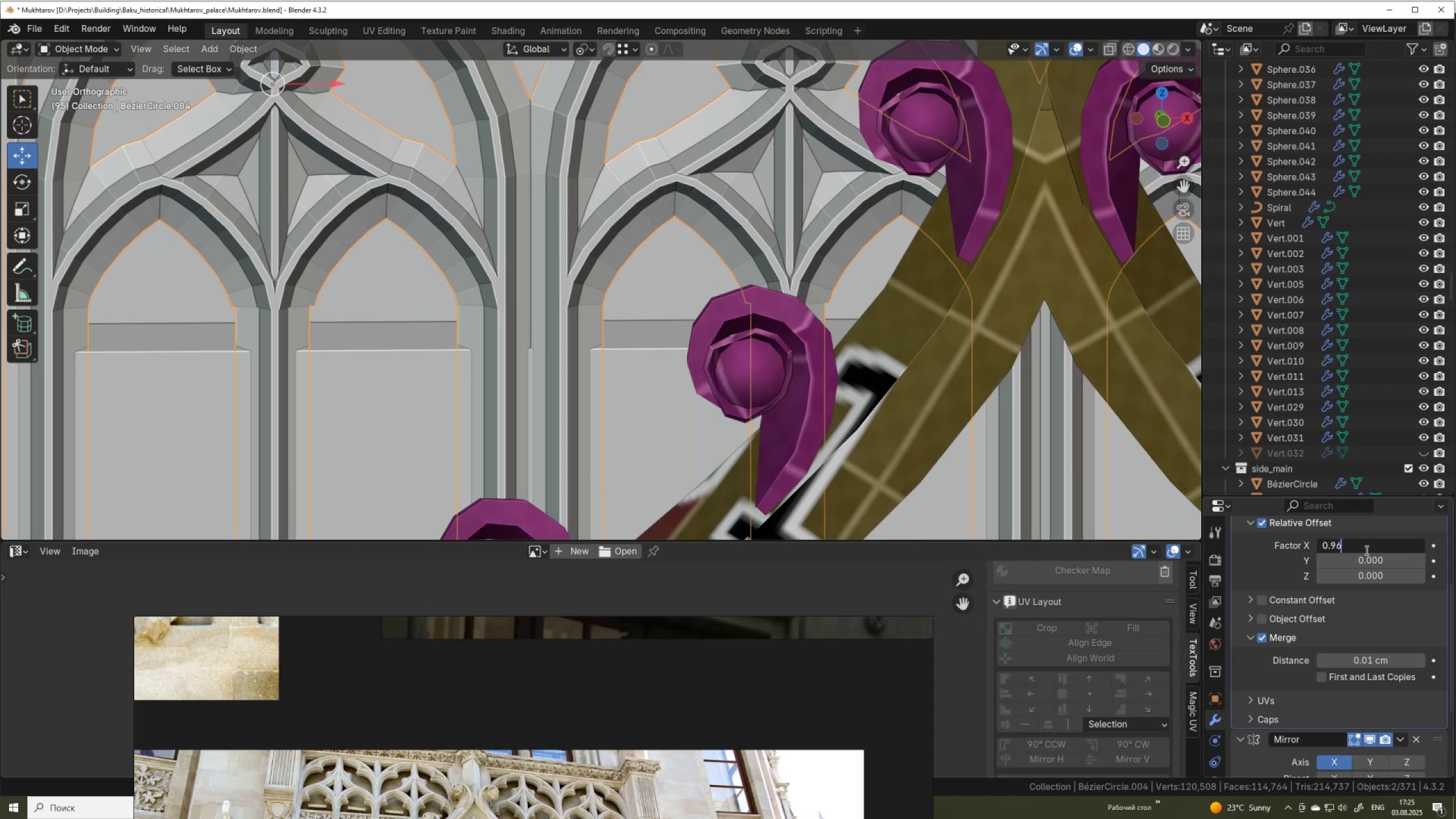 
key(Backspace)
 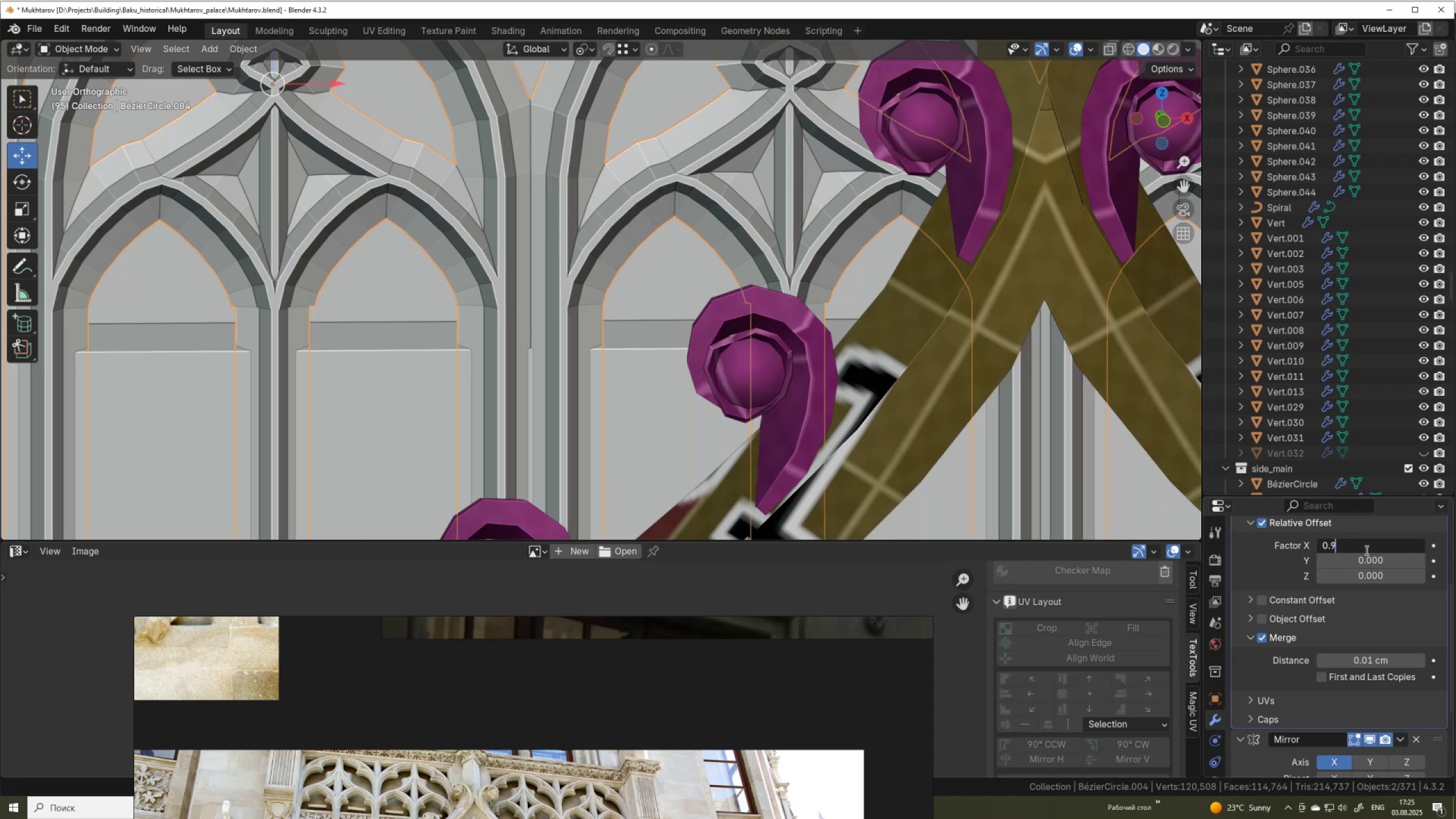 
key(Backspace)
 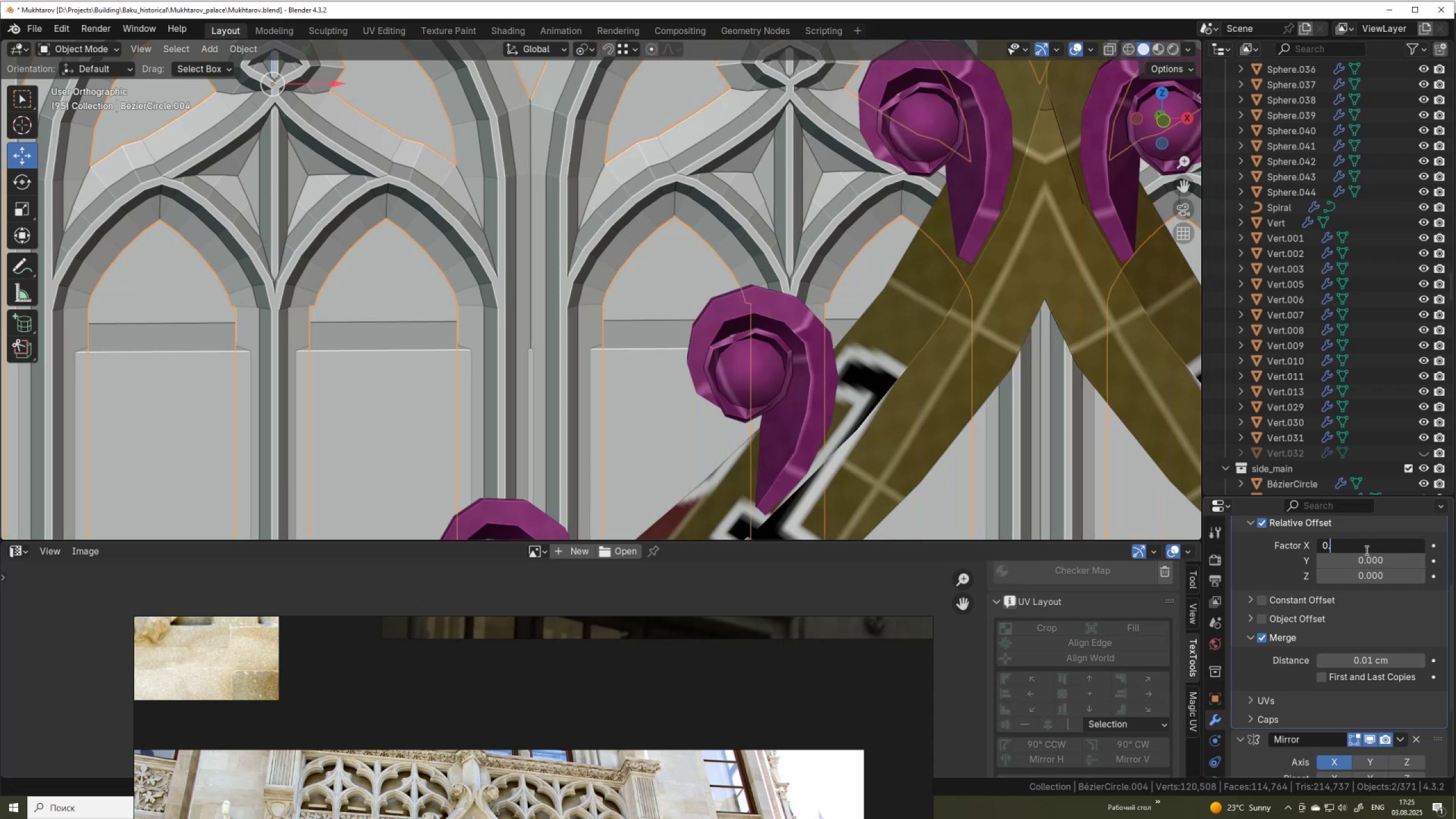 
key(Numpad8)
 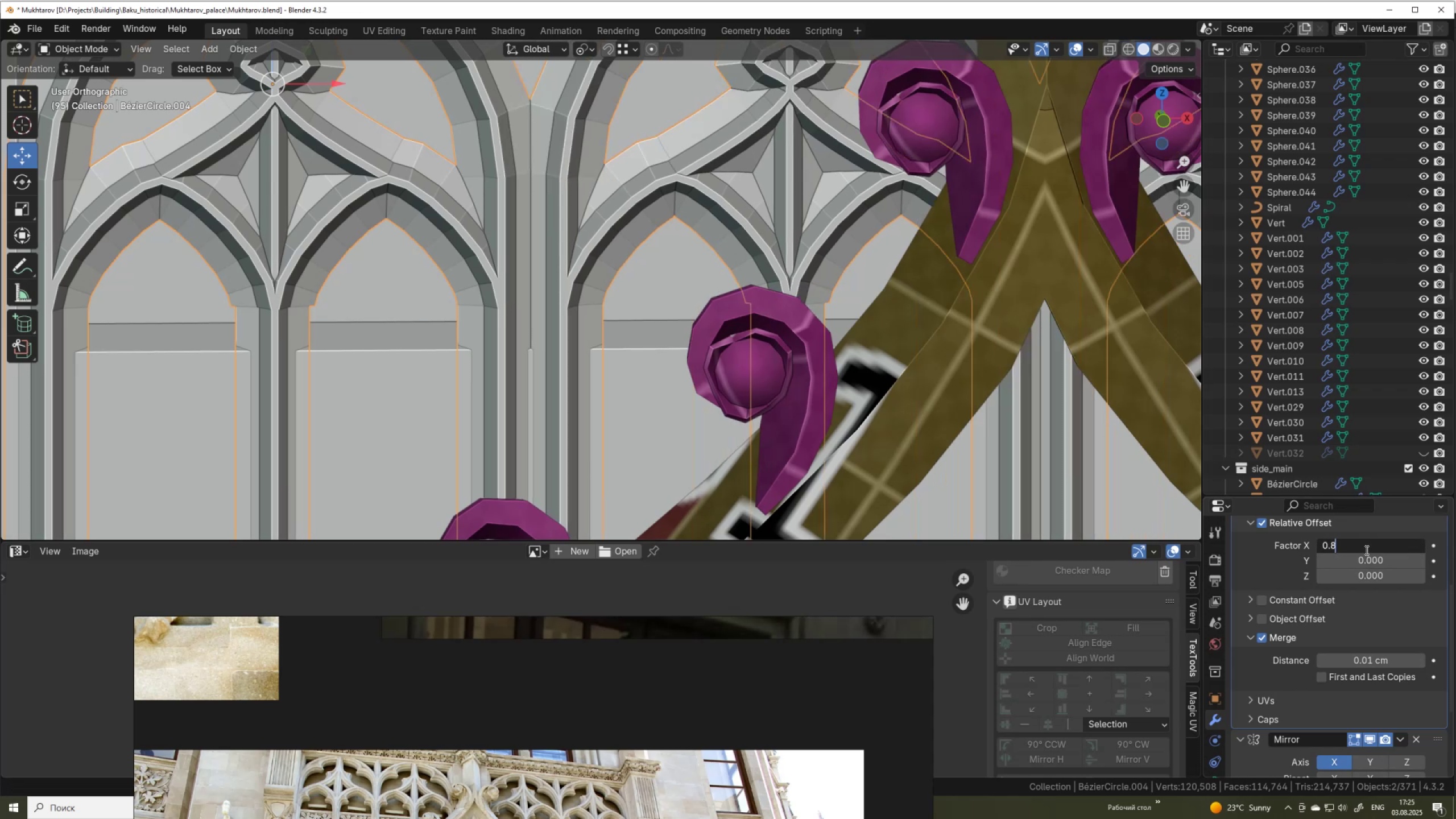 
key(Numpad6)
 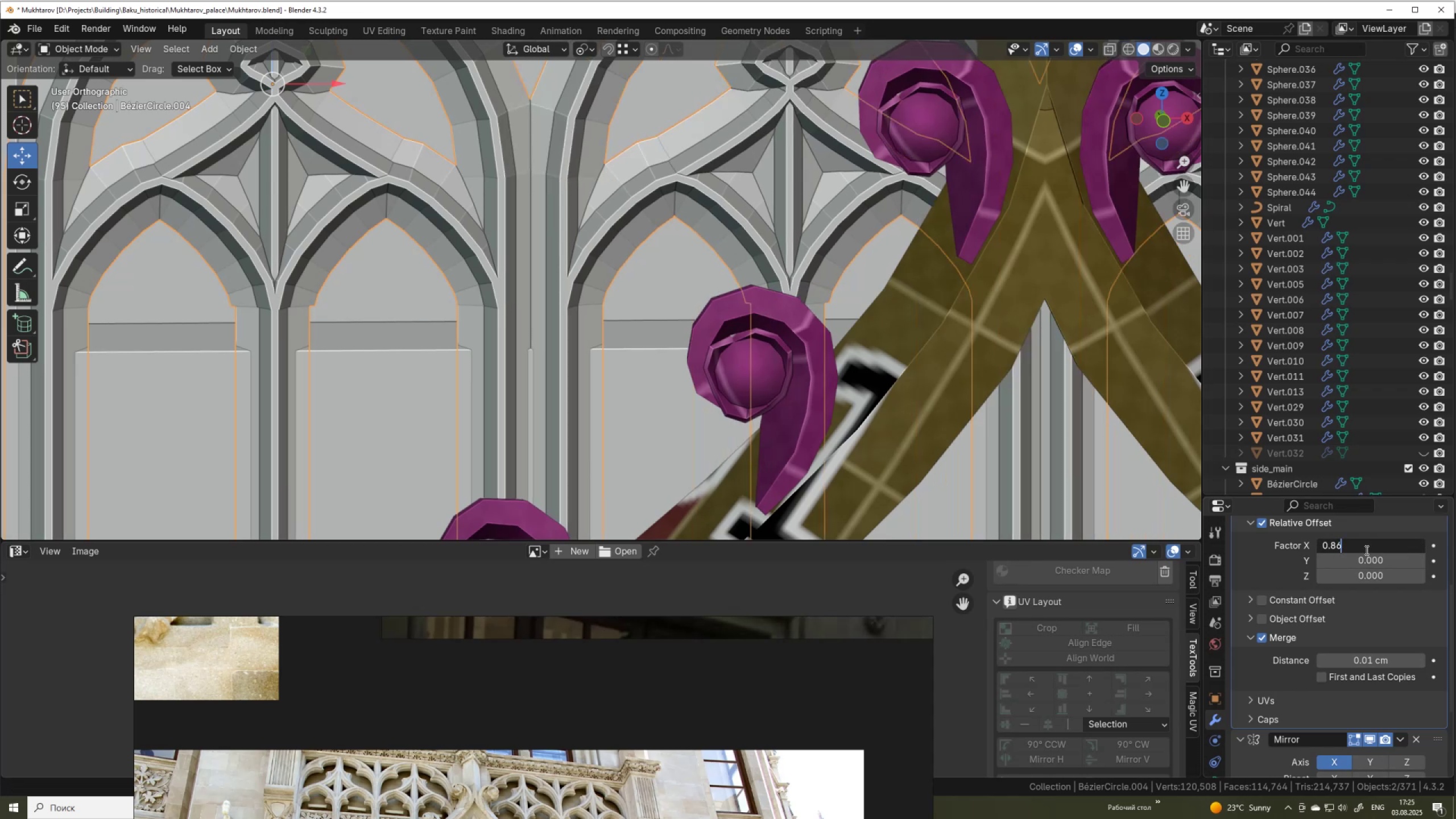 
key(NumpadEnter)
 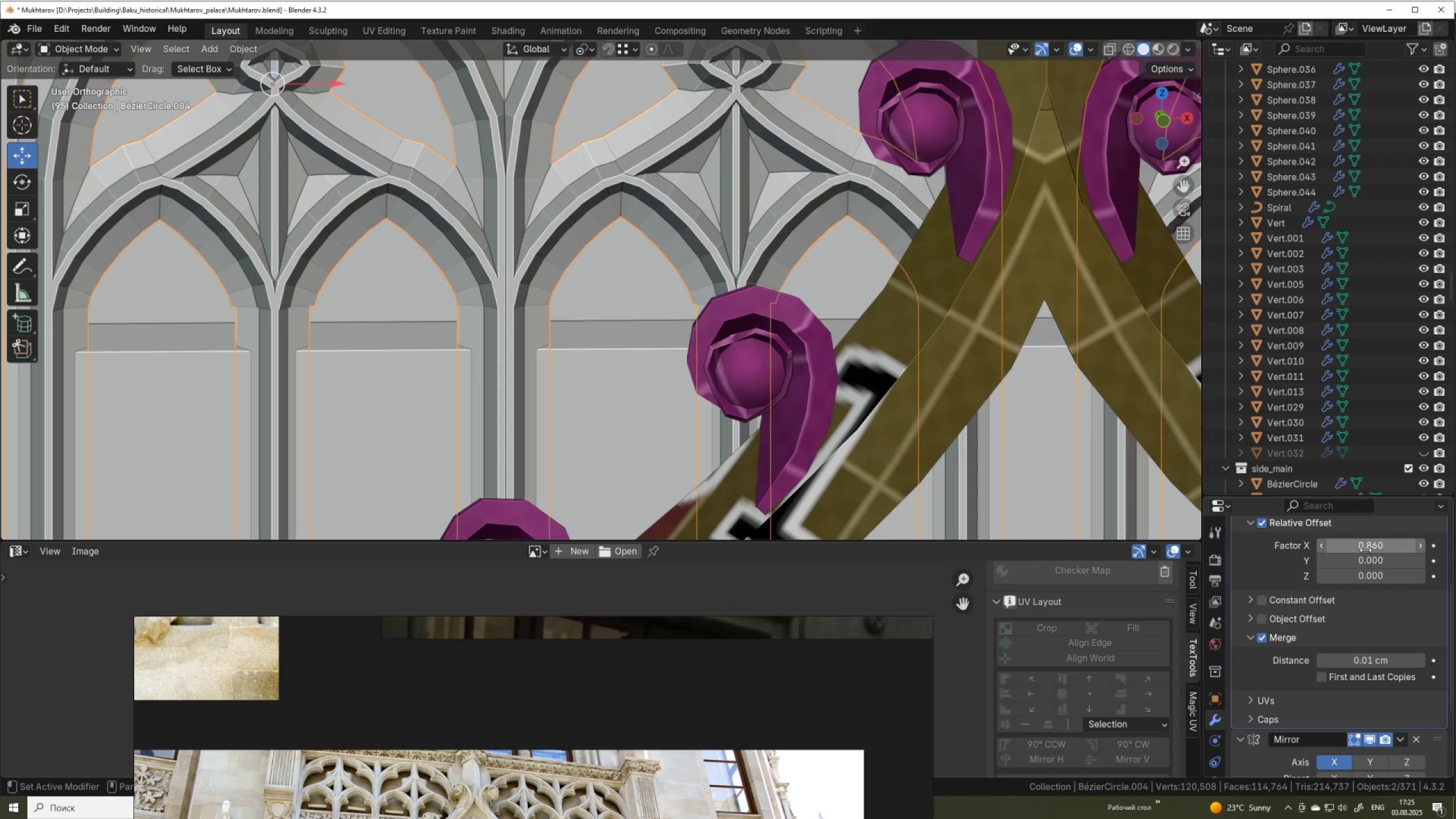 
left_click([1366, 550])
 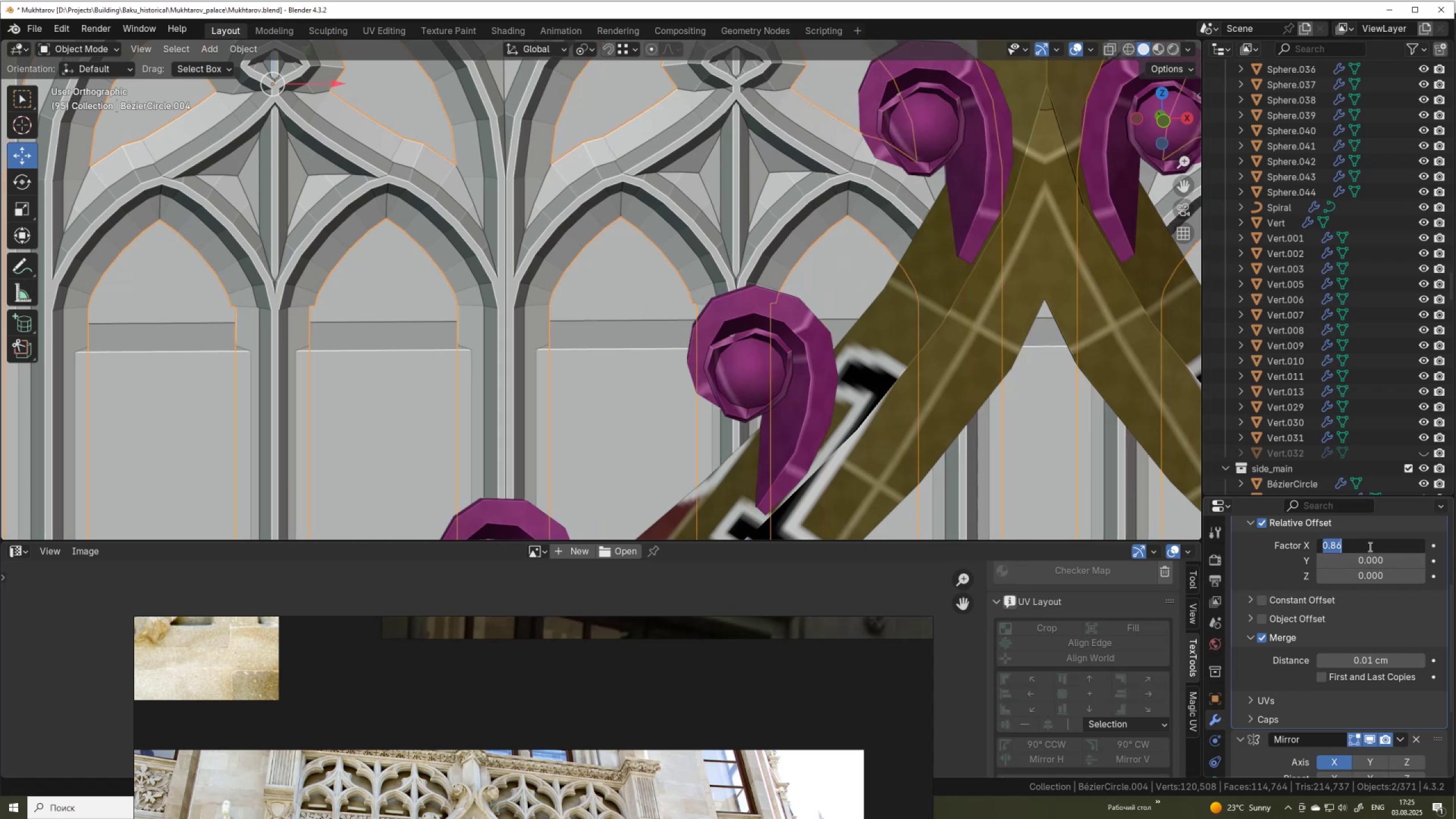 
left_click([1369, 546])
 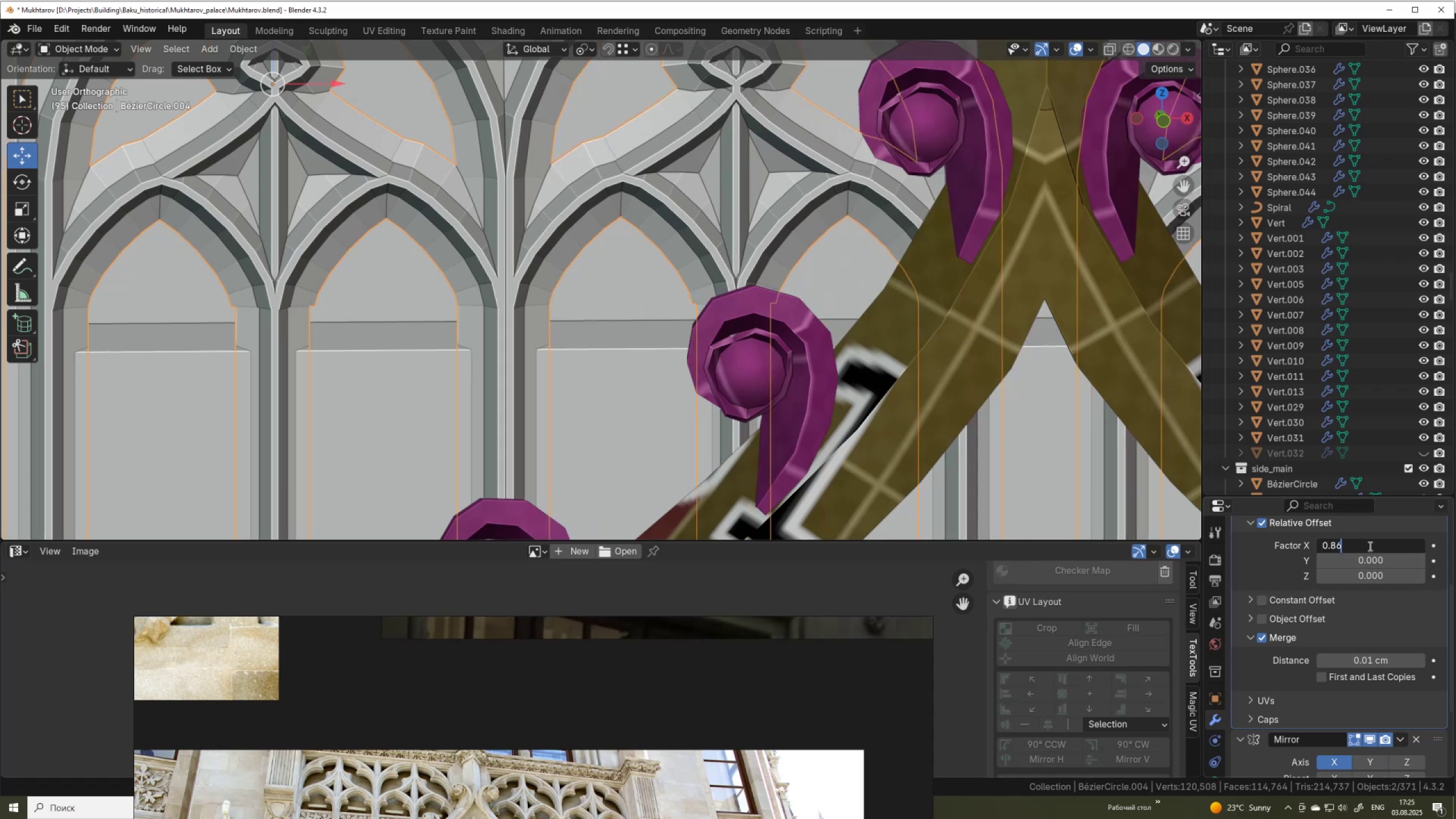 
key(Numpad5)
 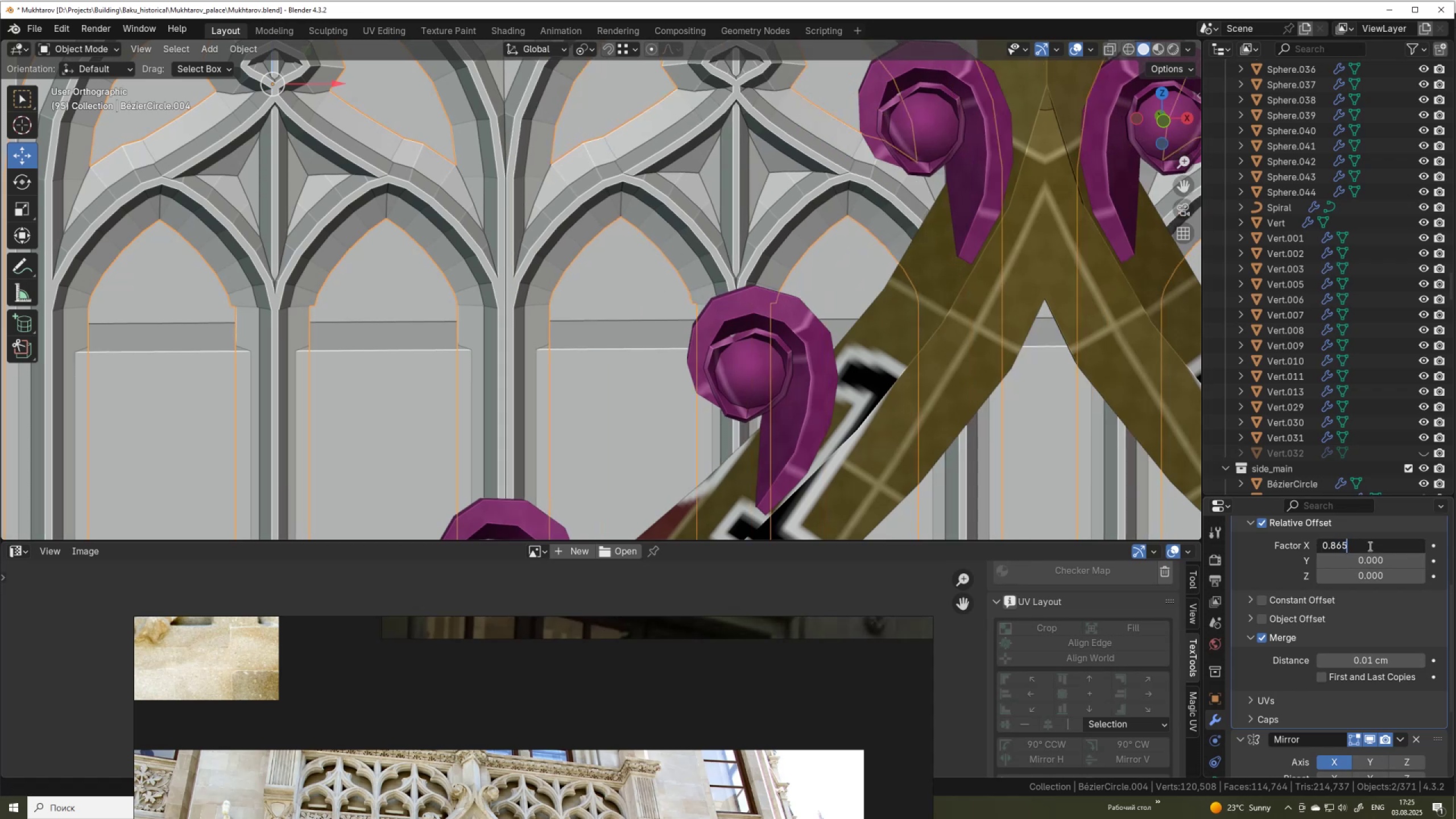 
key(NumpadEnter)
 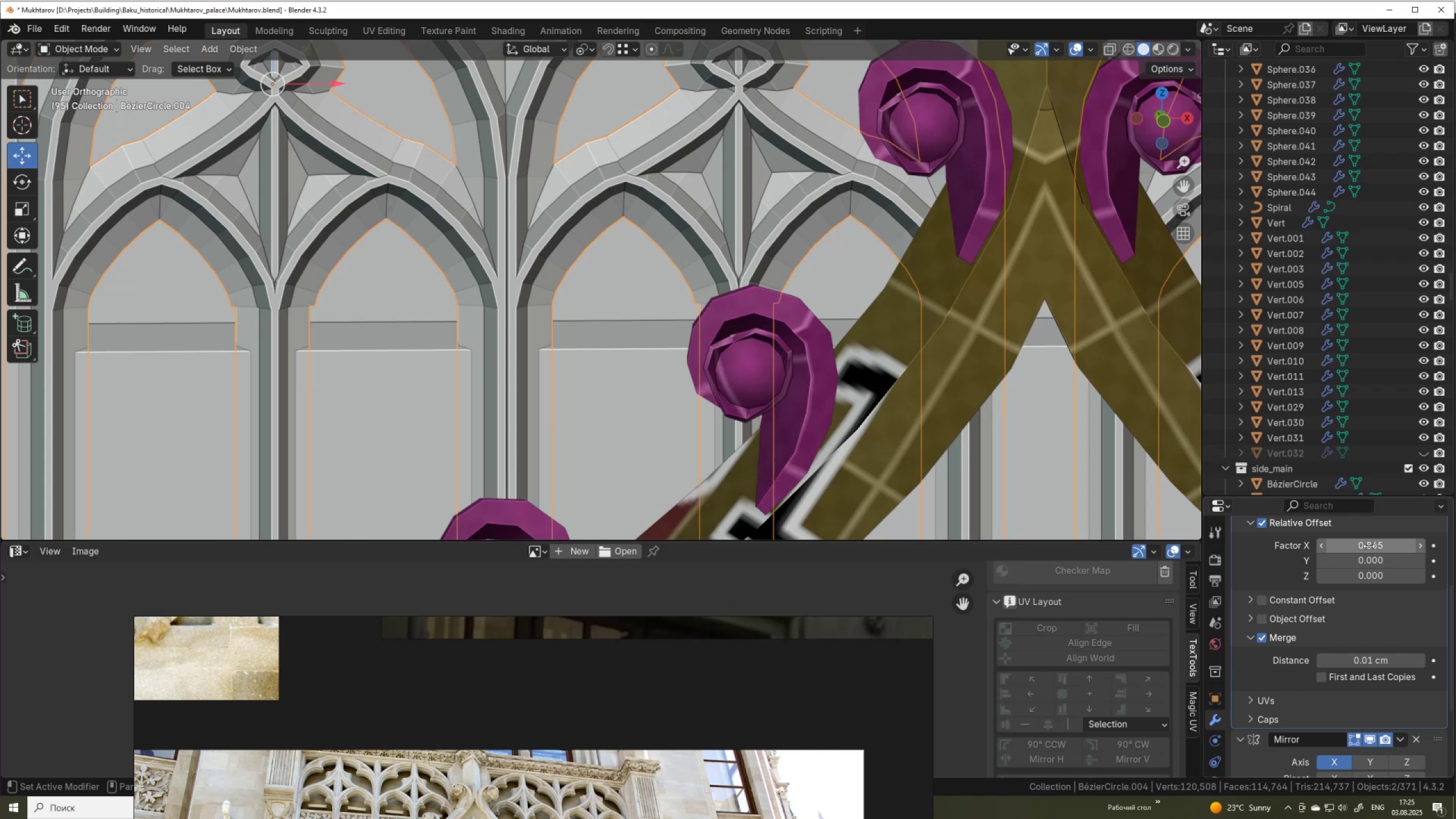 
left_click([1369, 546])
 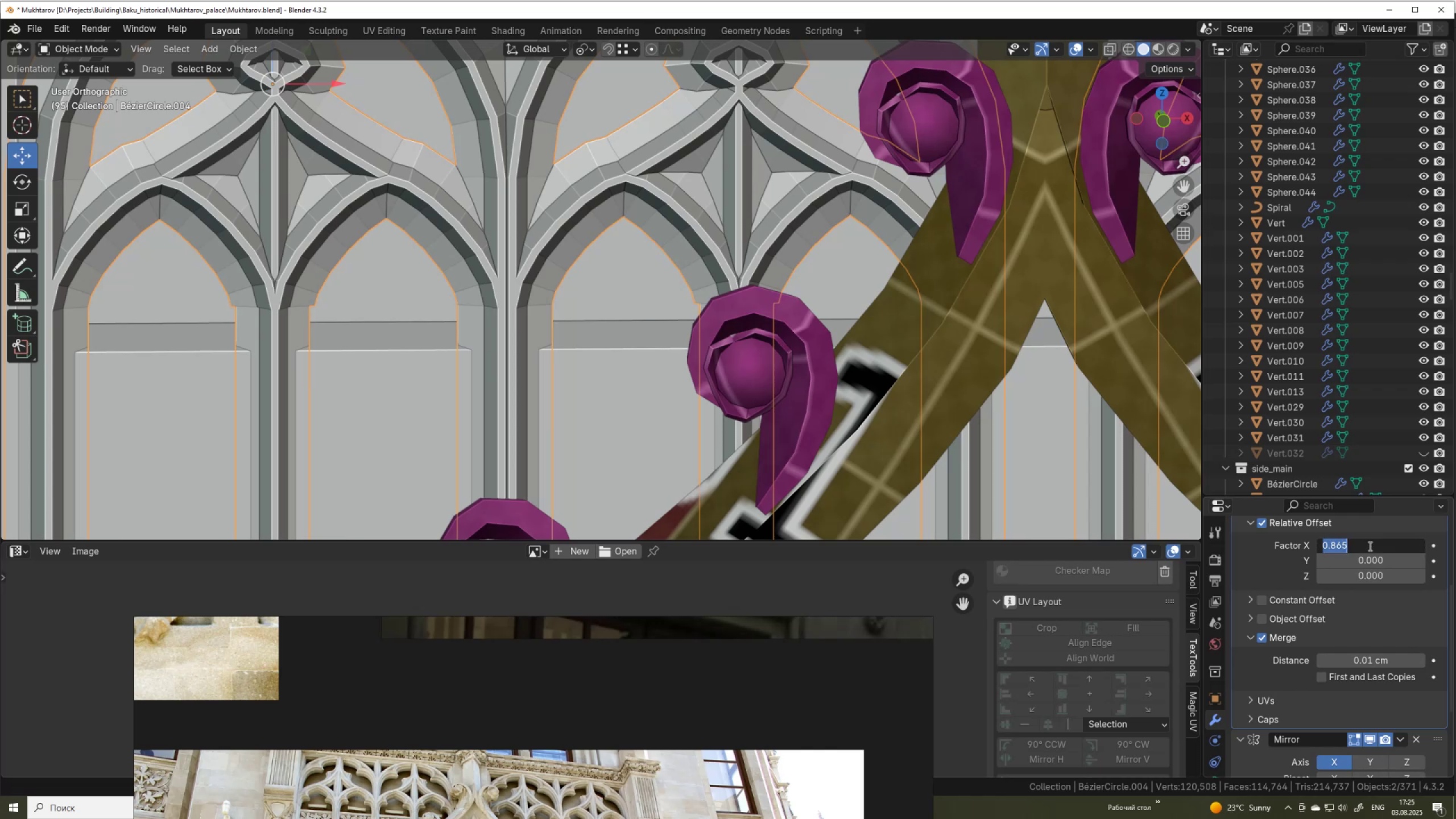 
left_click([1369, 546])
 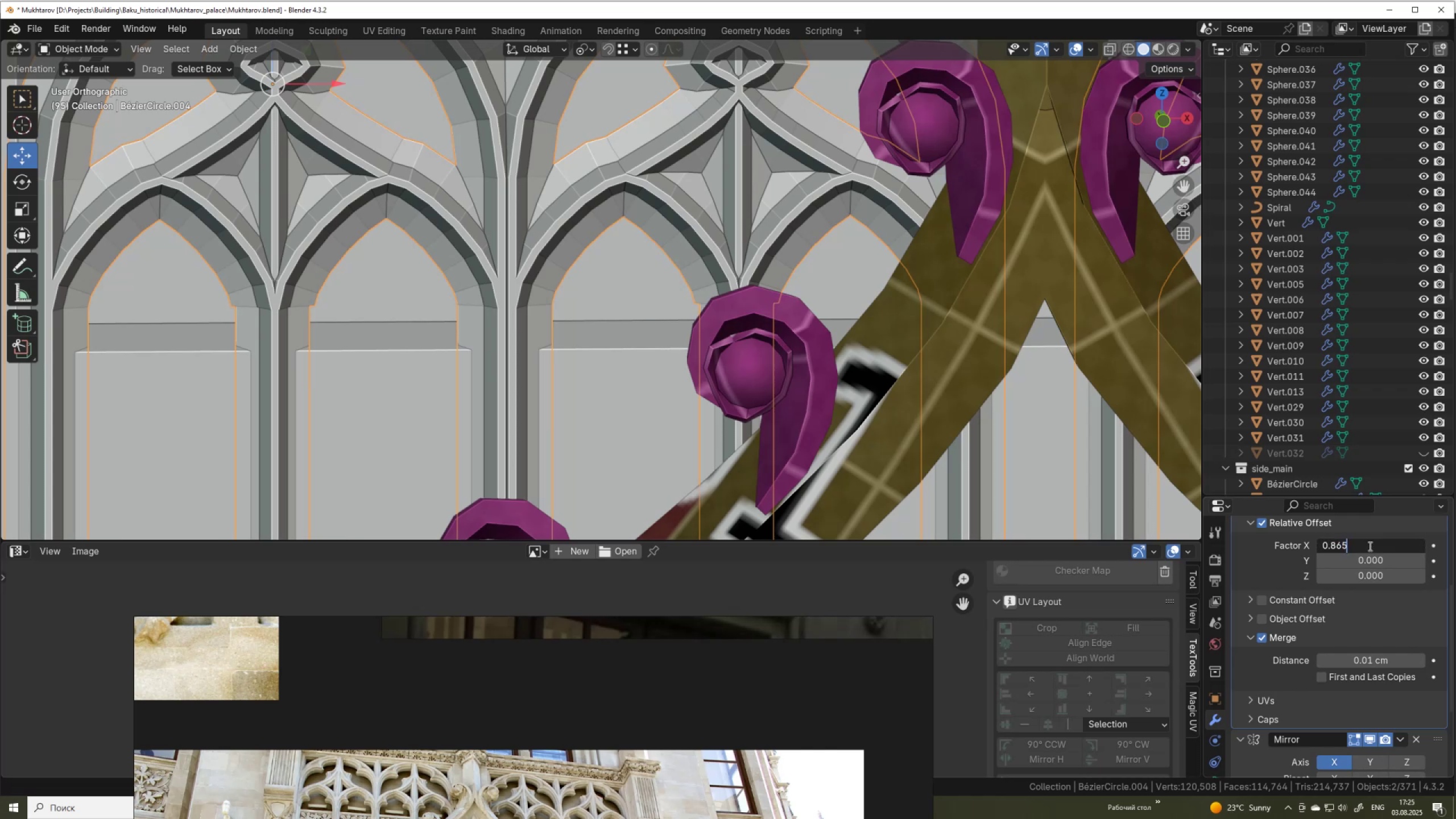 
key(Backspace)
 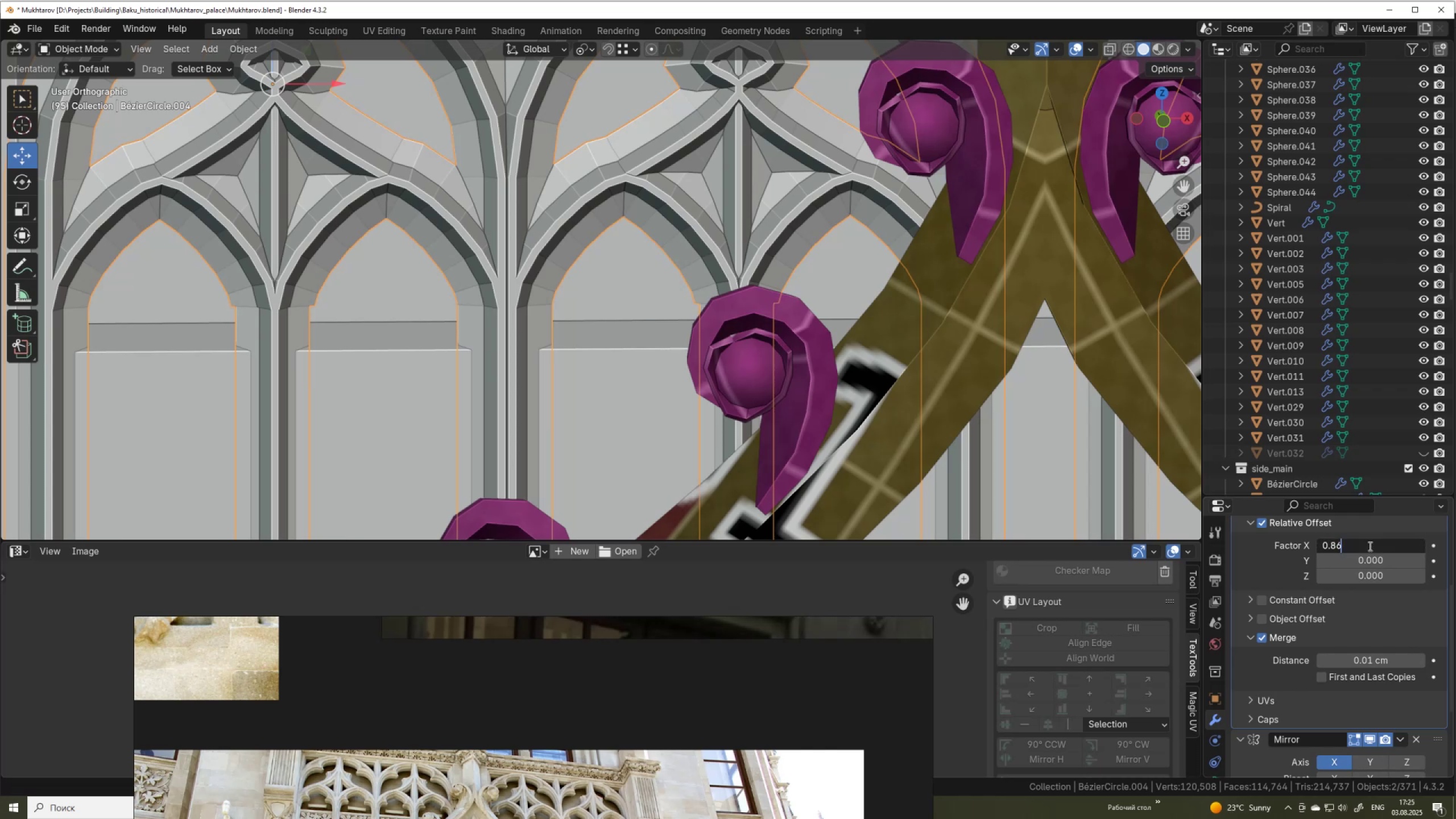 
key(Backspace)
 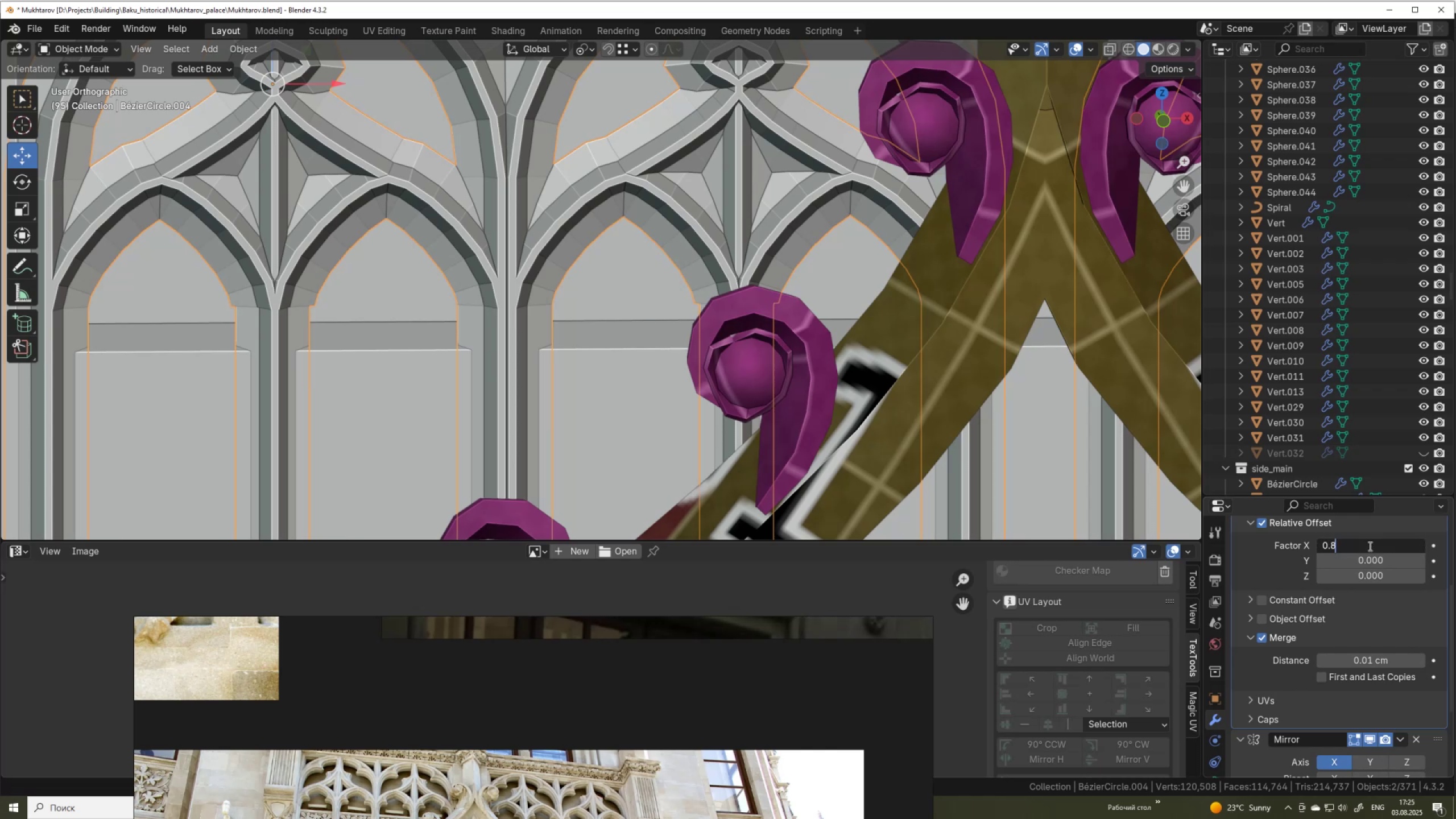 
key(Numpad5)
 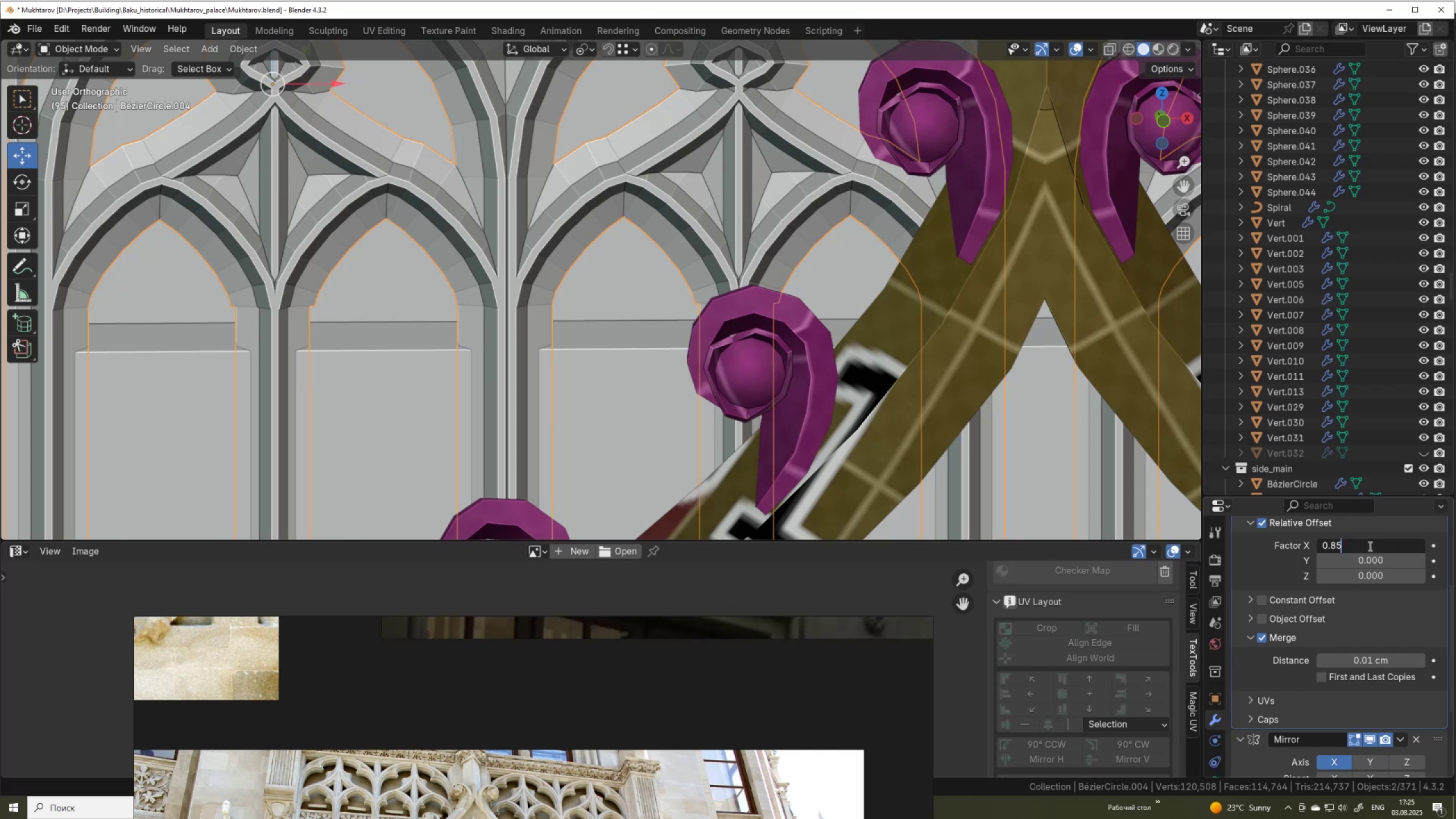 
key(NumpadEnter)
 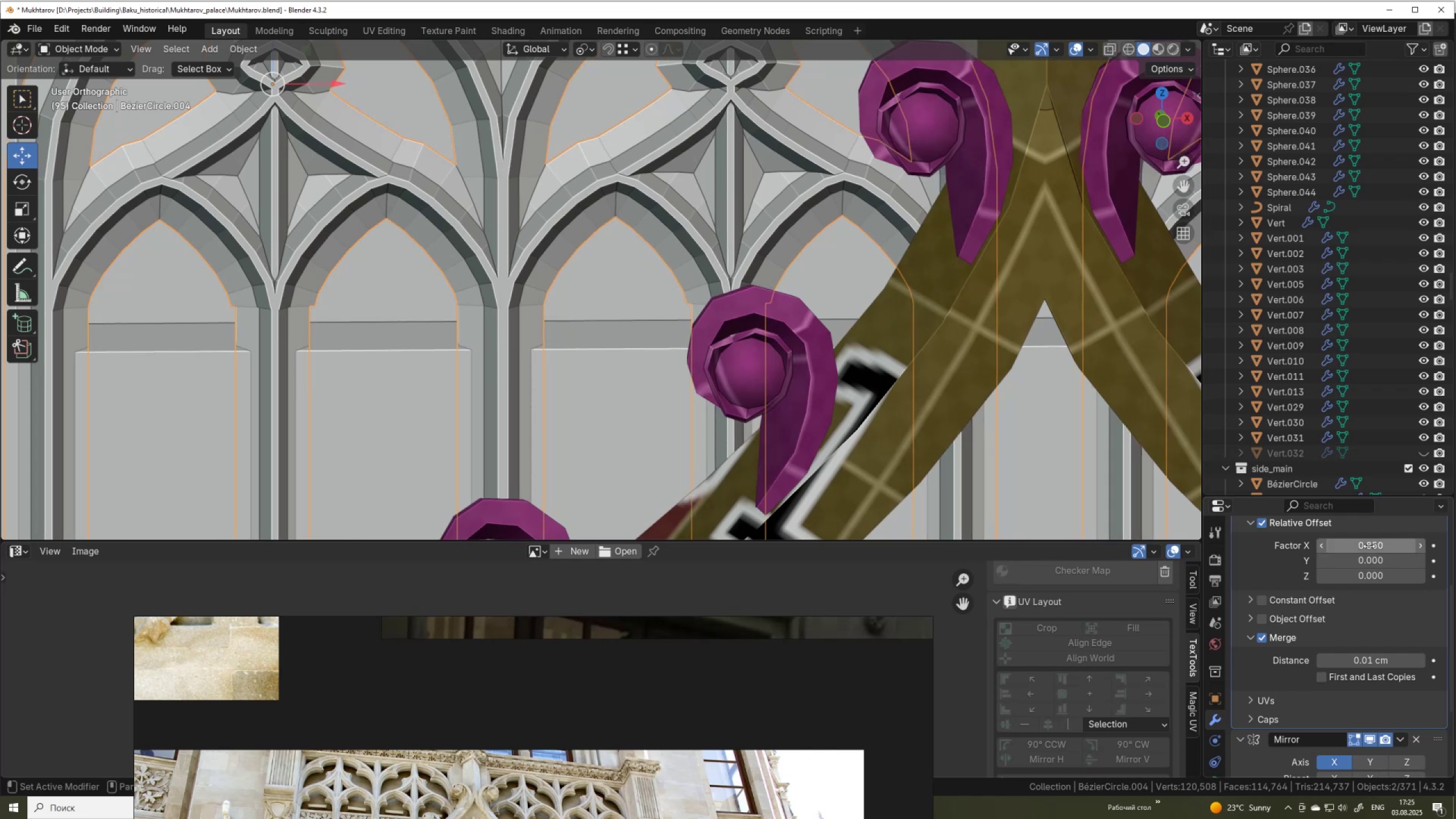 
double_click([1369, 546])
 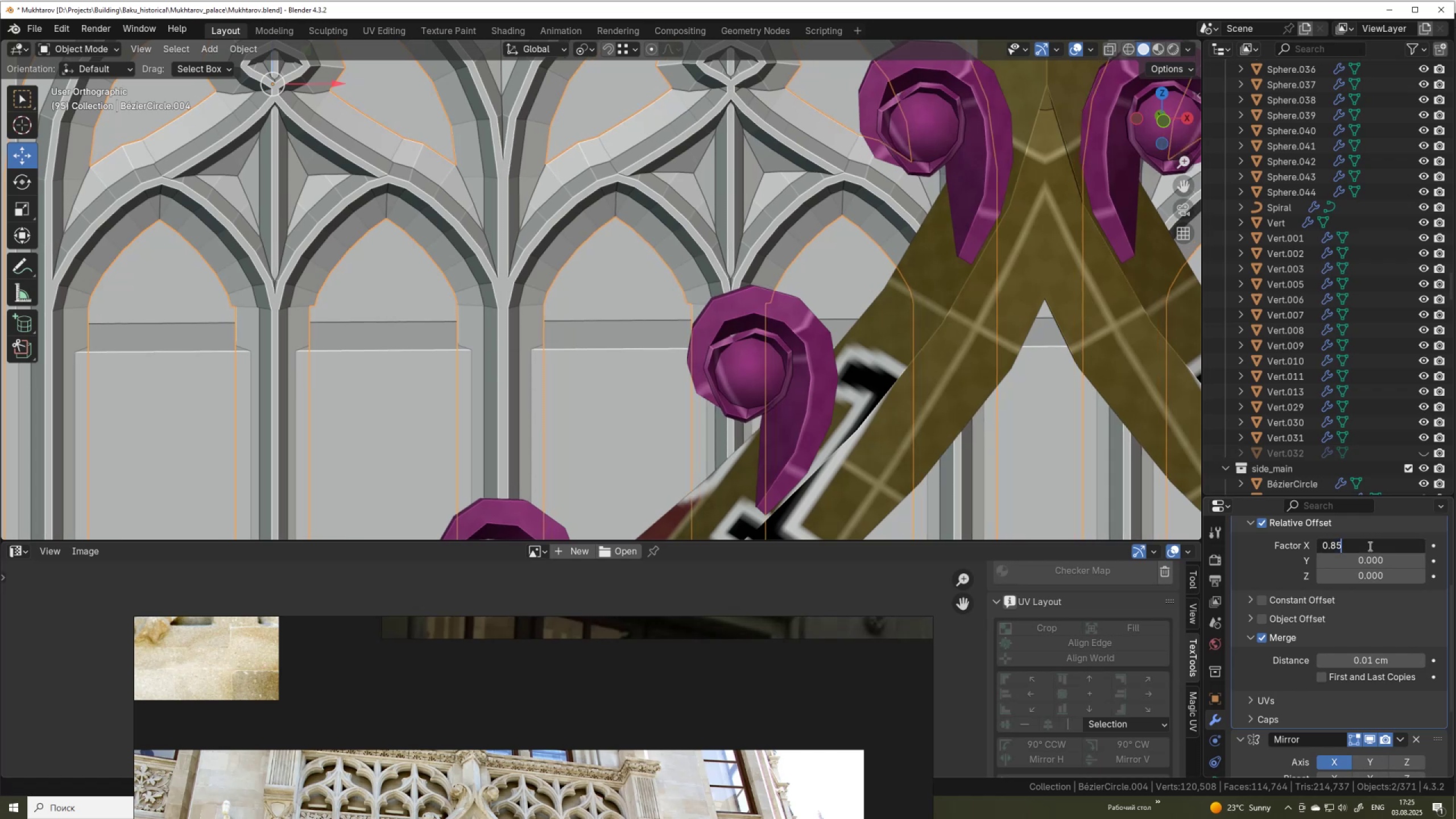 
key(Backspace)
 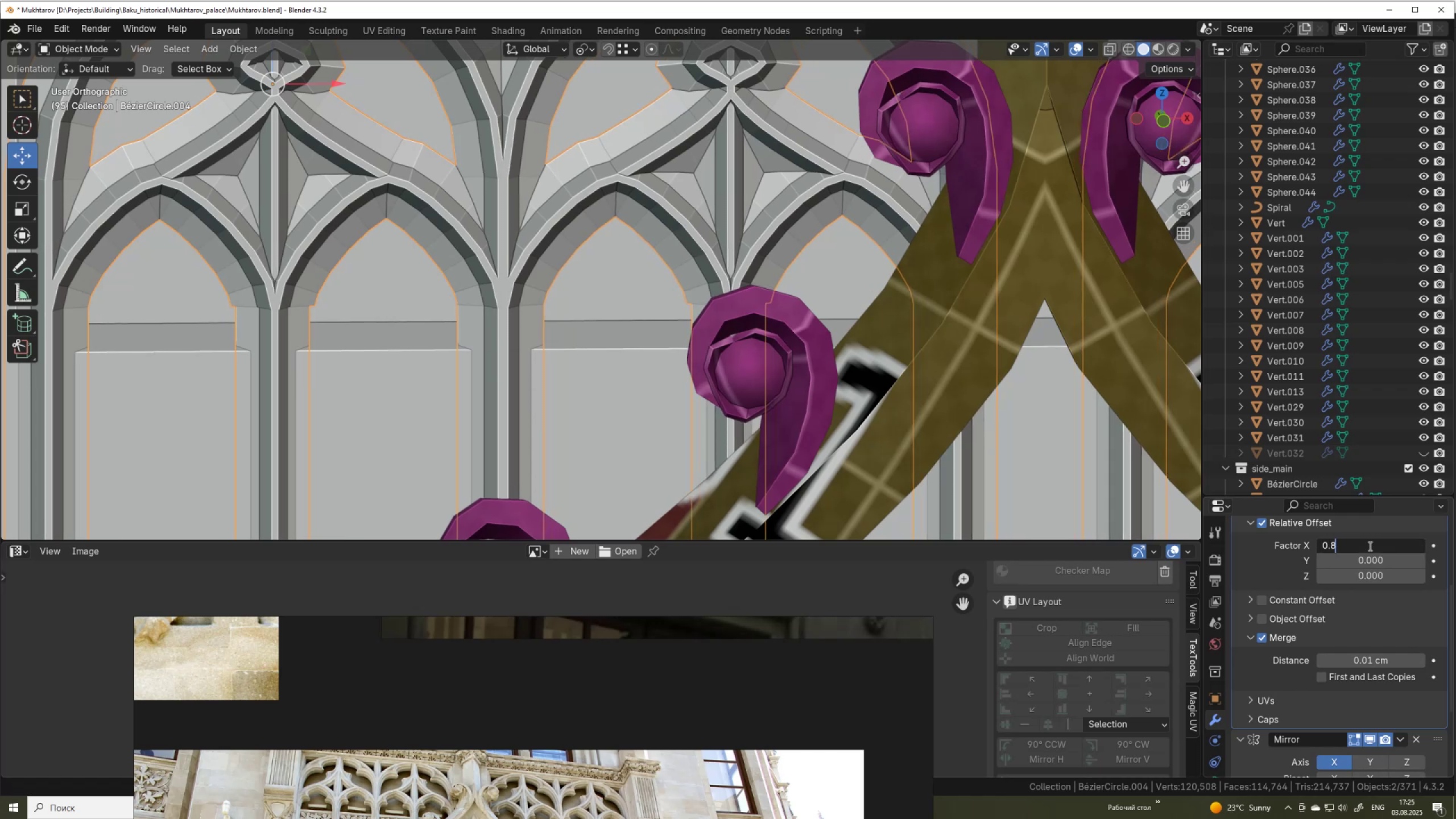 
key(Numpad4)
 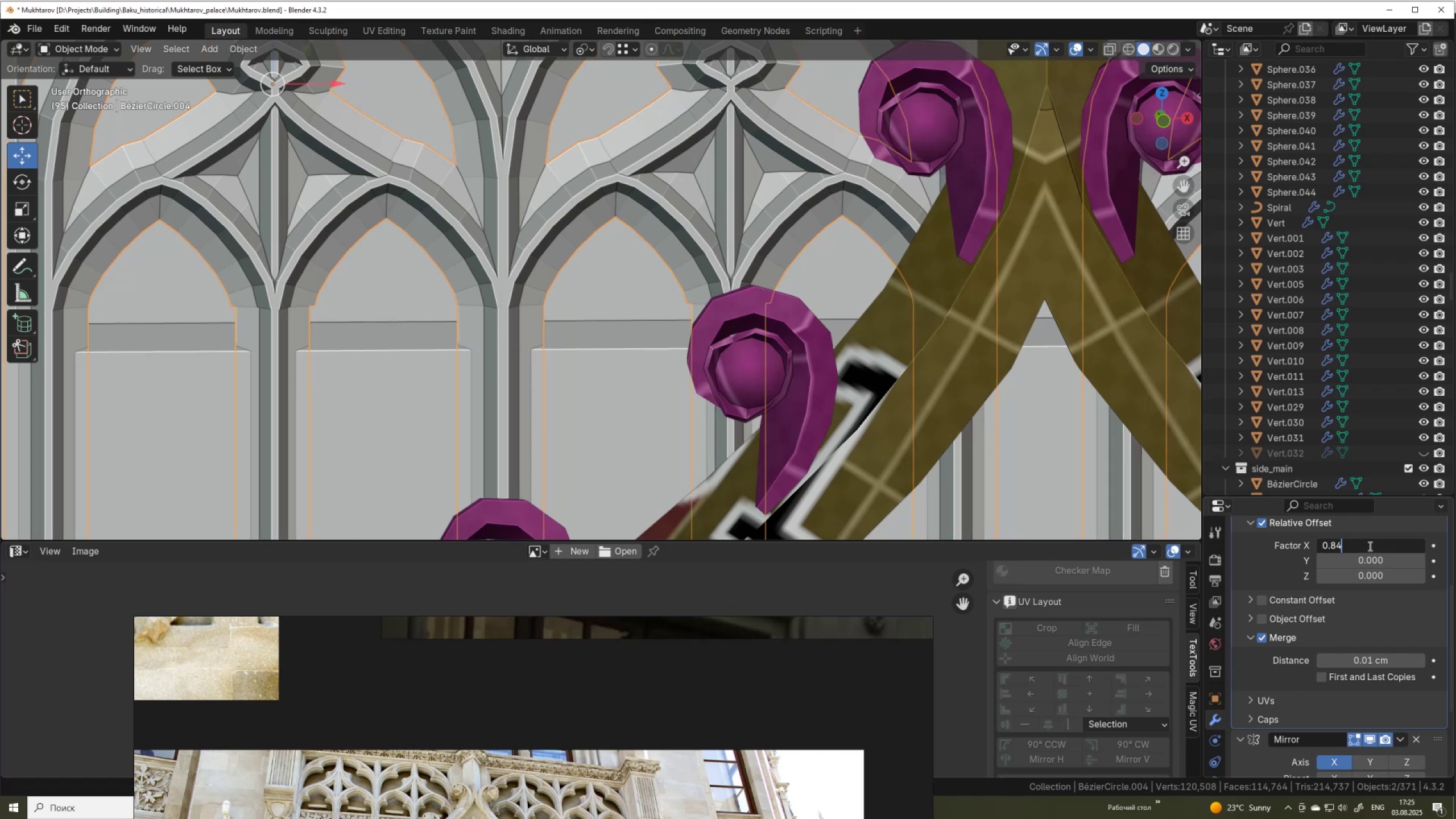 
key(NumpadEnter)
 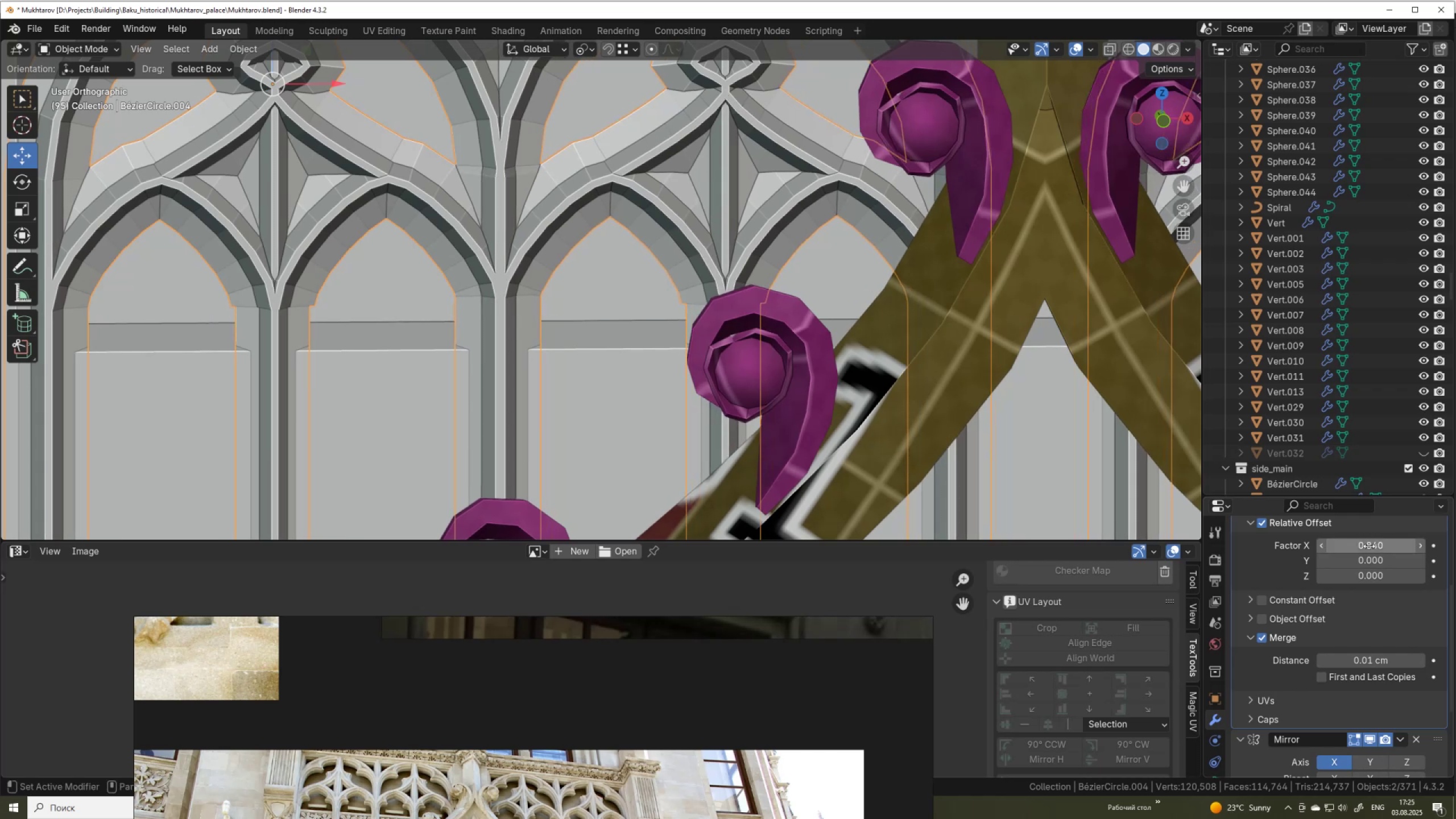 
scroll: coordinate [573, 361], scroll_direction: down, amount: 6.0
 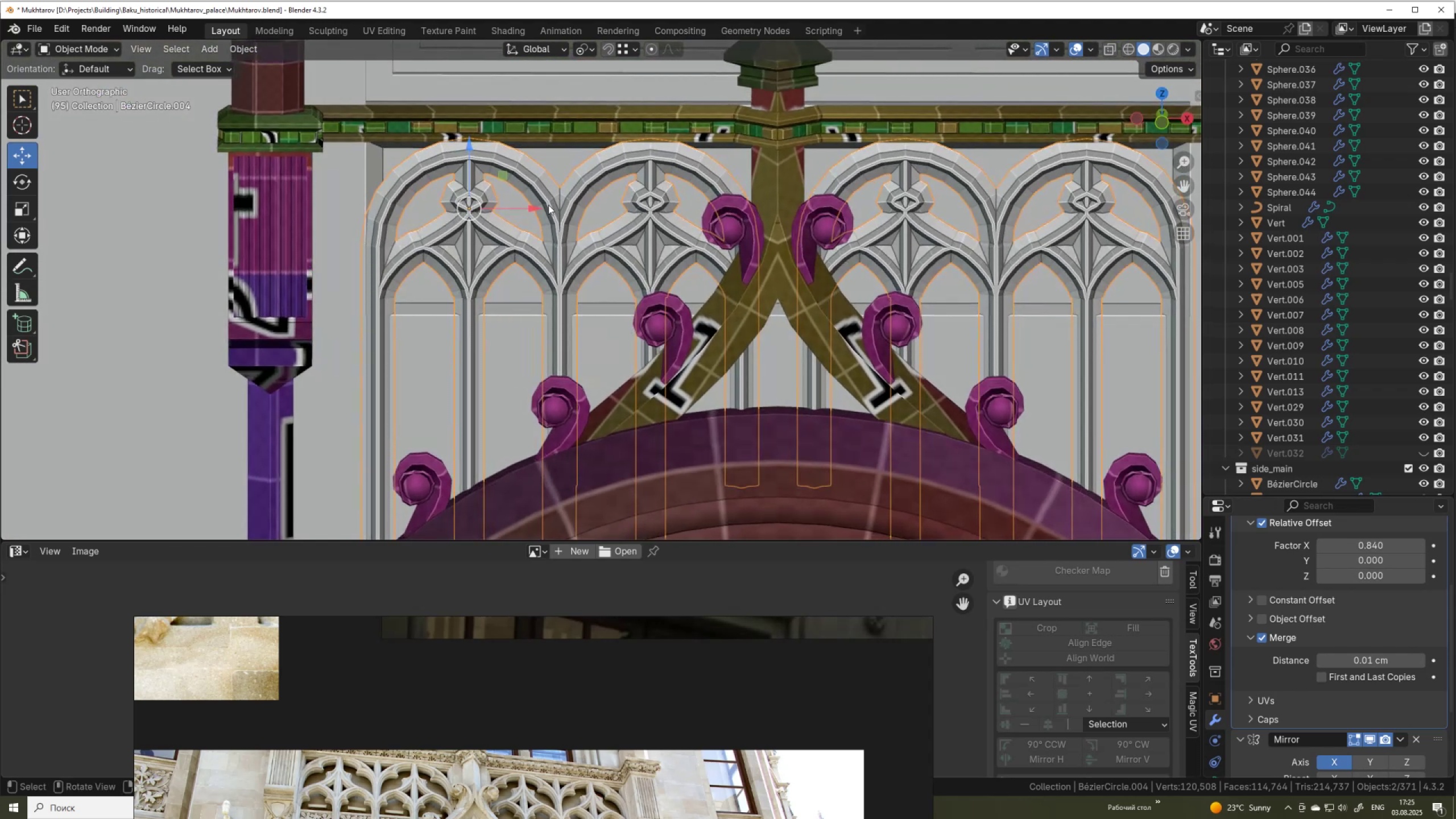 
wait(9.63)
 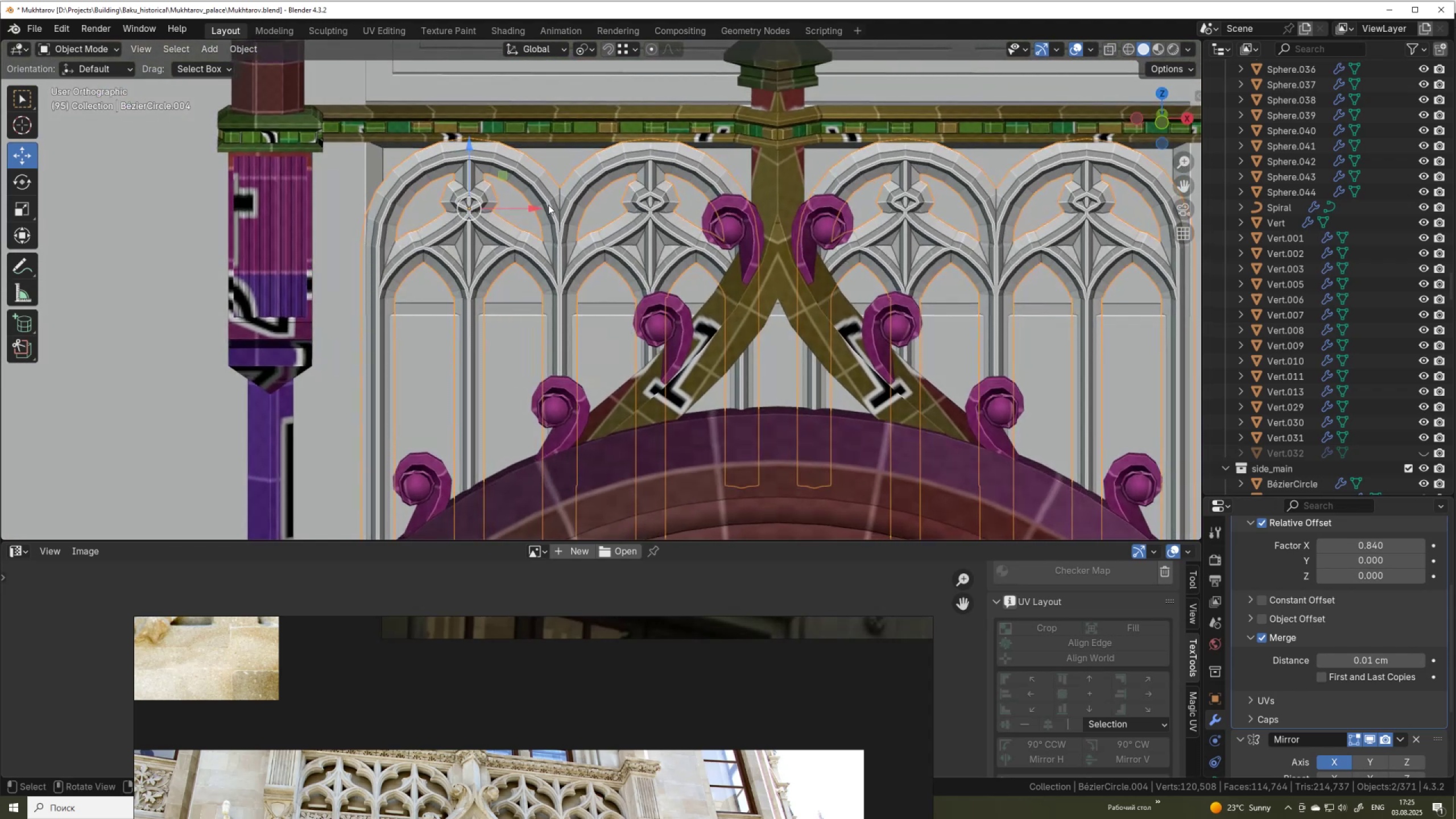 
scroll: coordinate [1395, 632], scroll_direction: up, amount: 4.0
 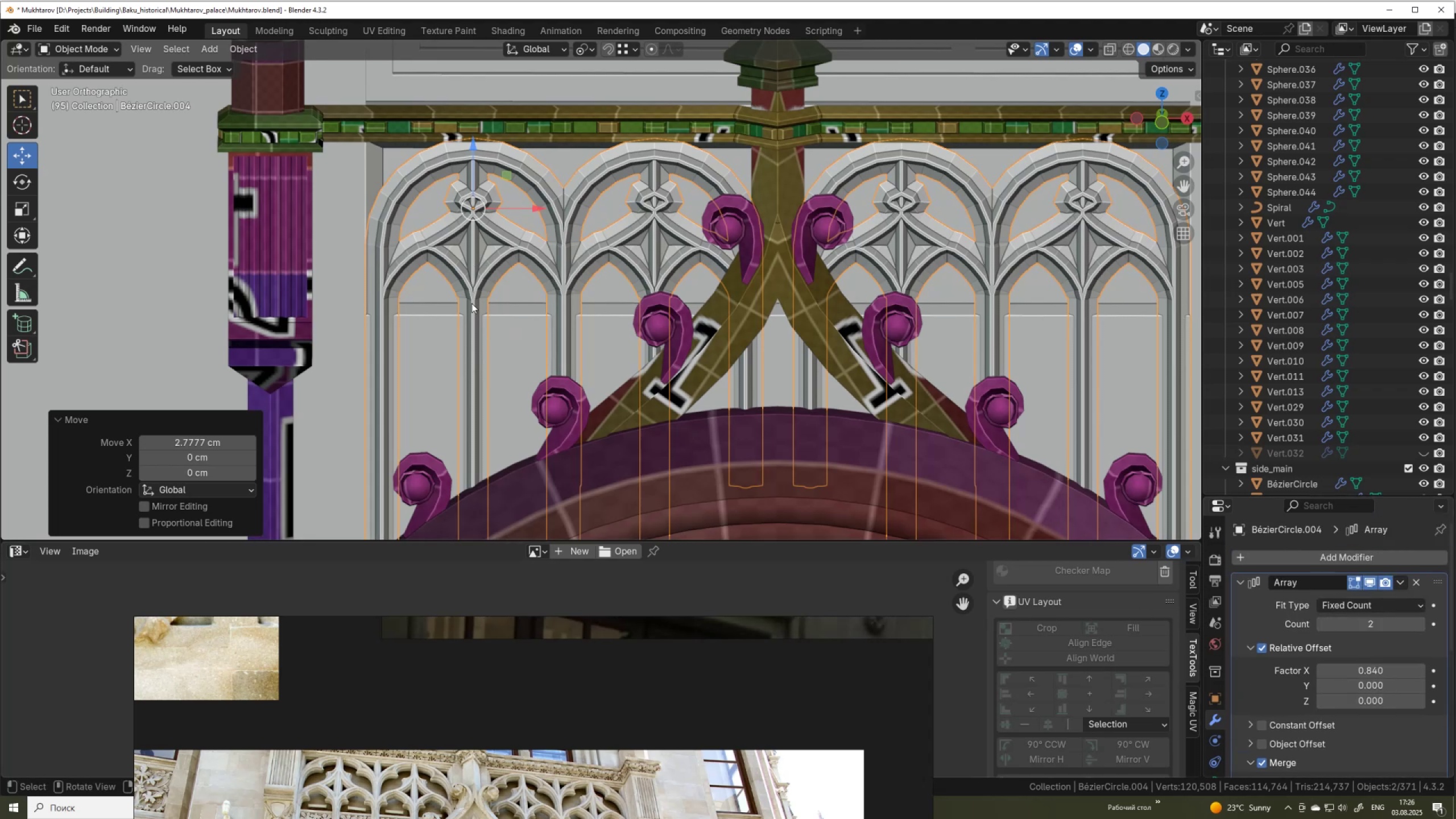 
scroll: coordinate [1218, 685], scroll_direction: down, amount: 7.0
 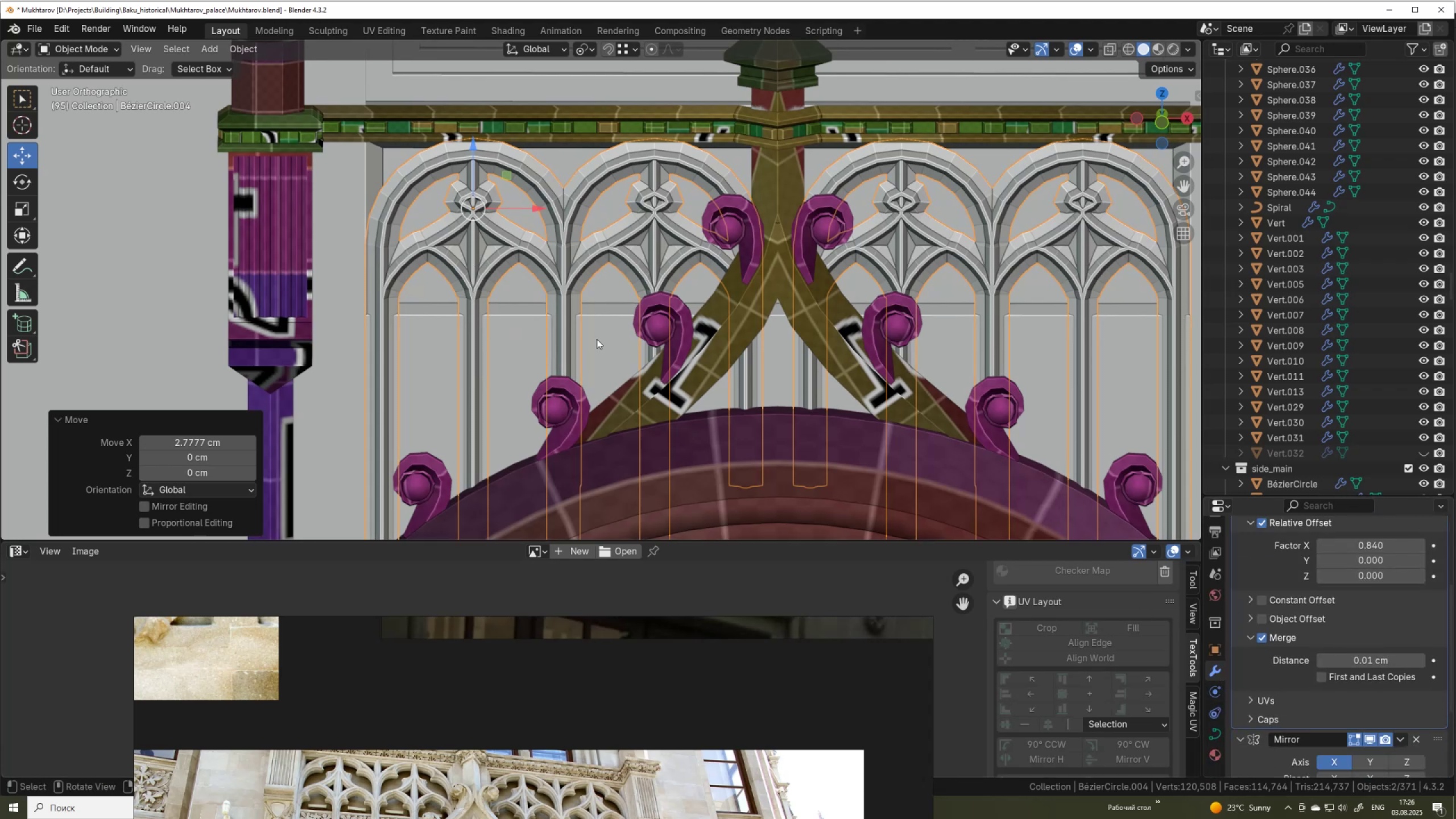 
right_click([588, 326])
 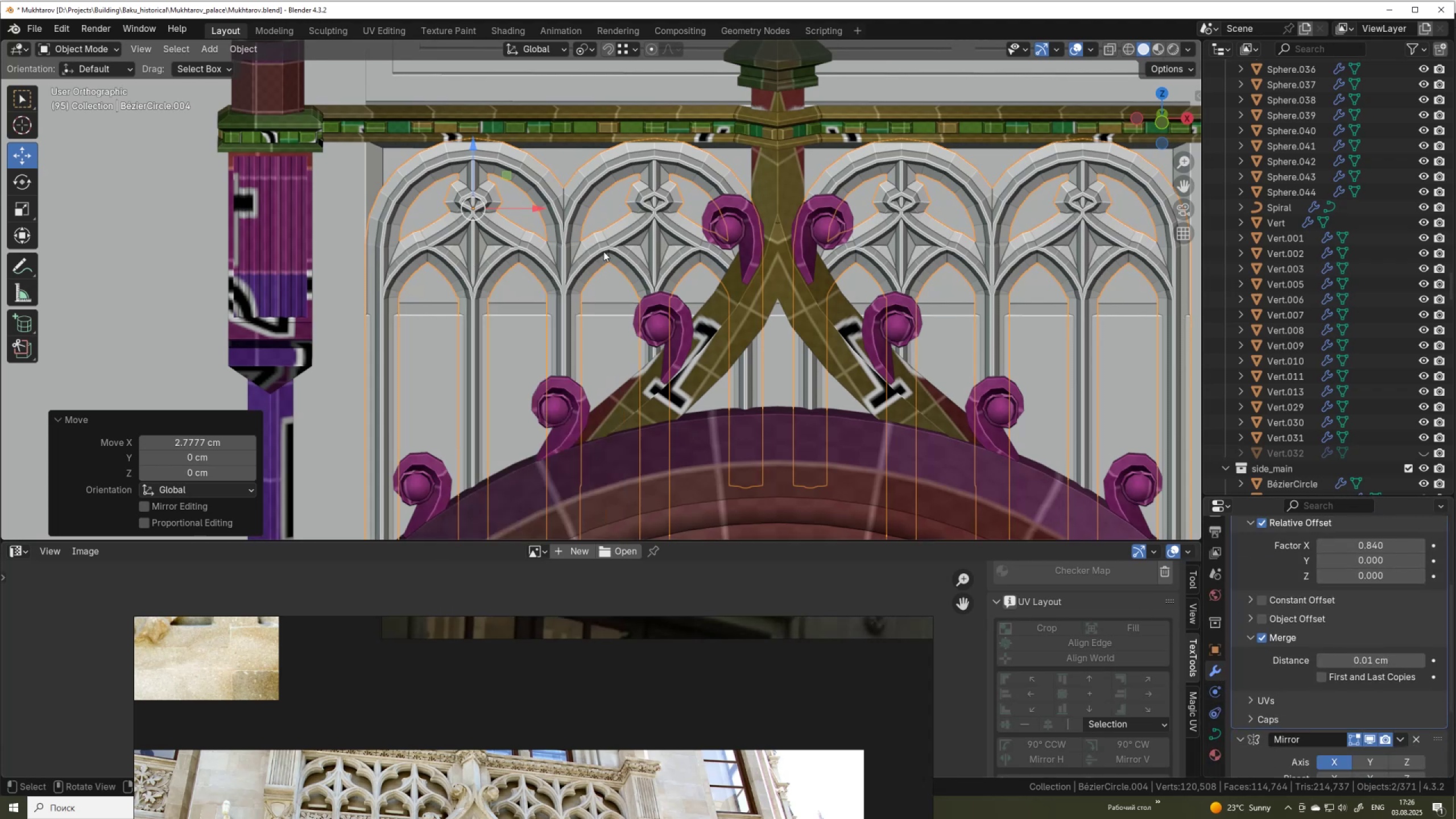 
key(Shift+D)
 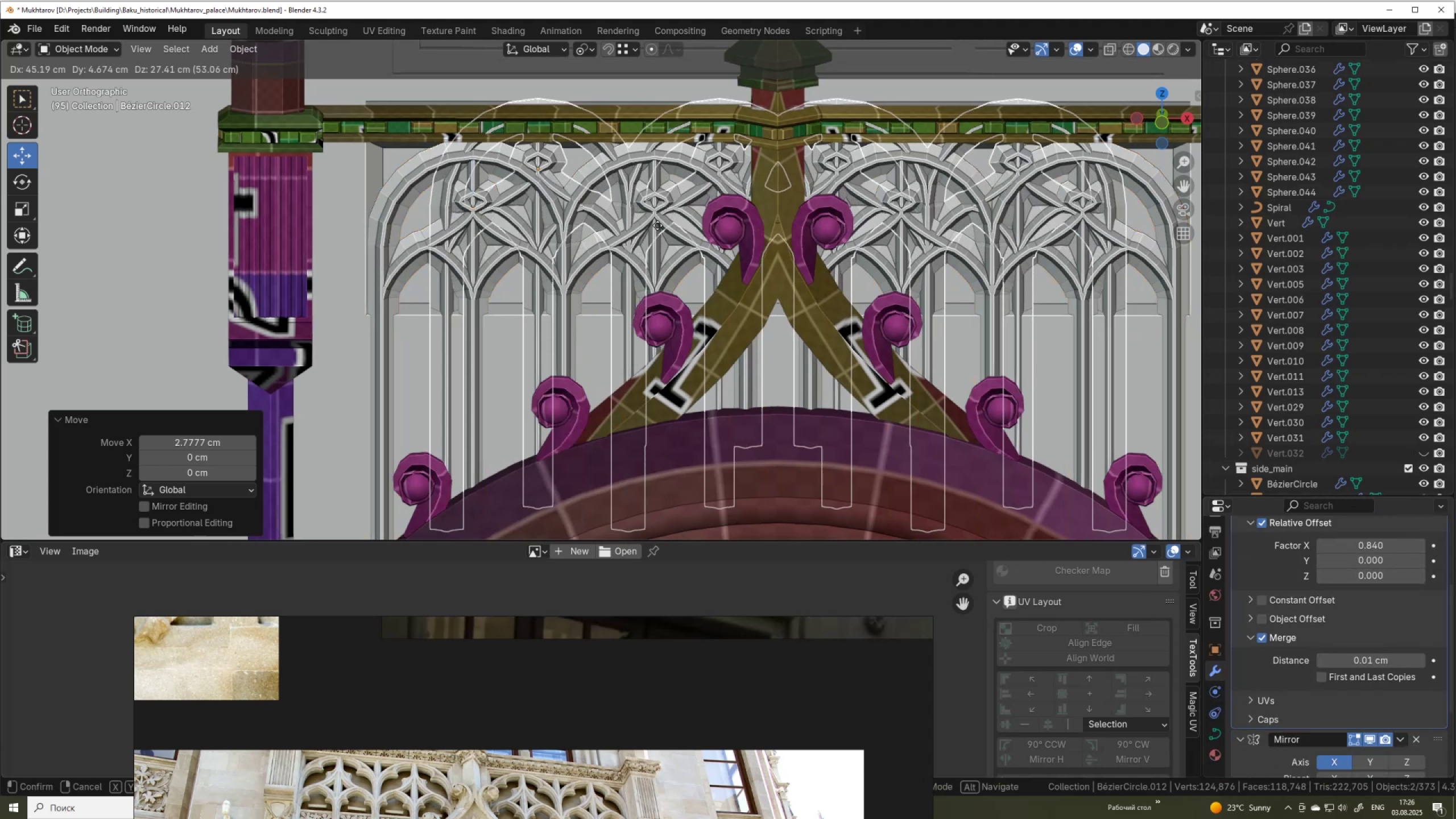 
right_click([657, 225])
 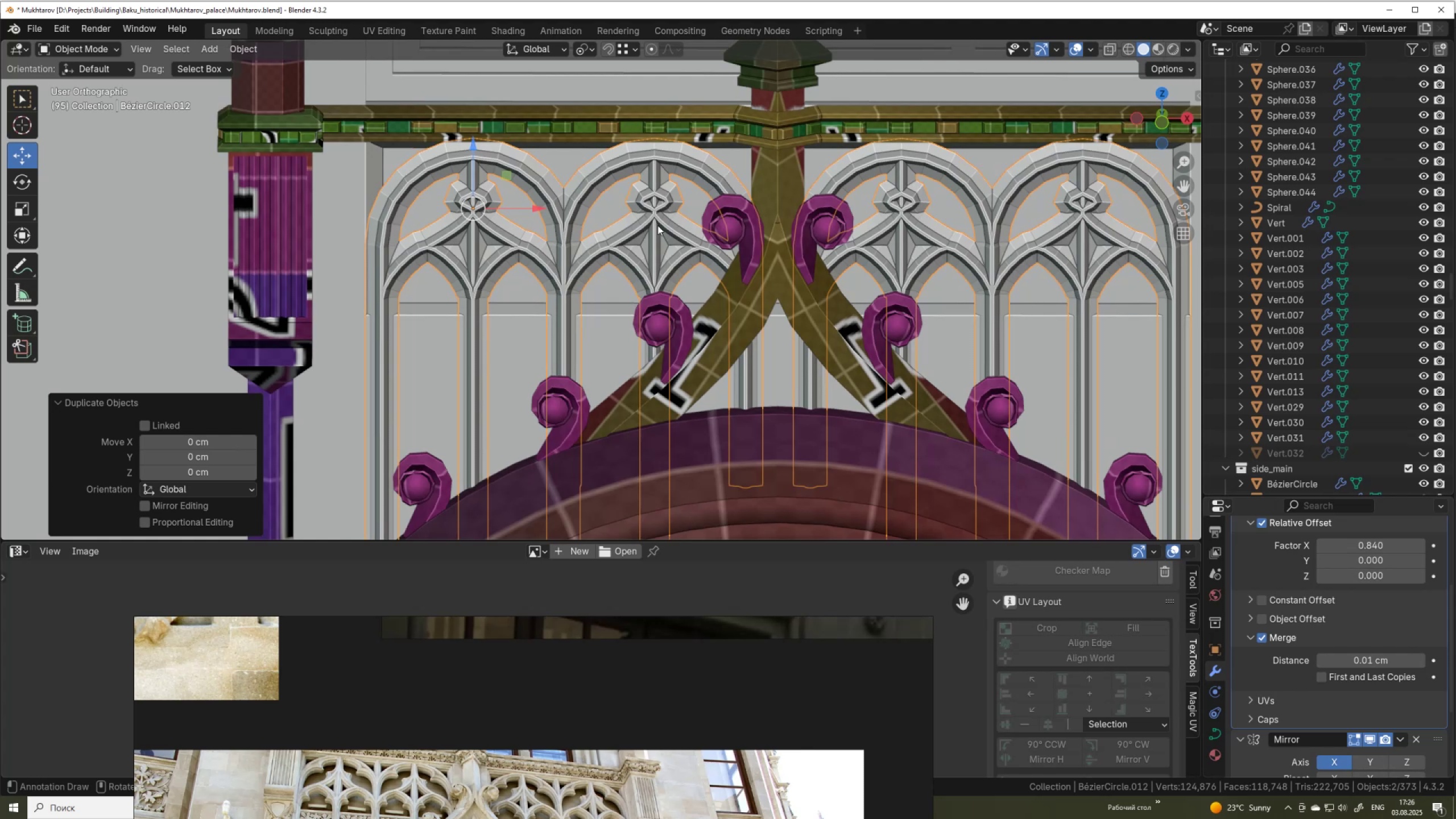 
key(M)
 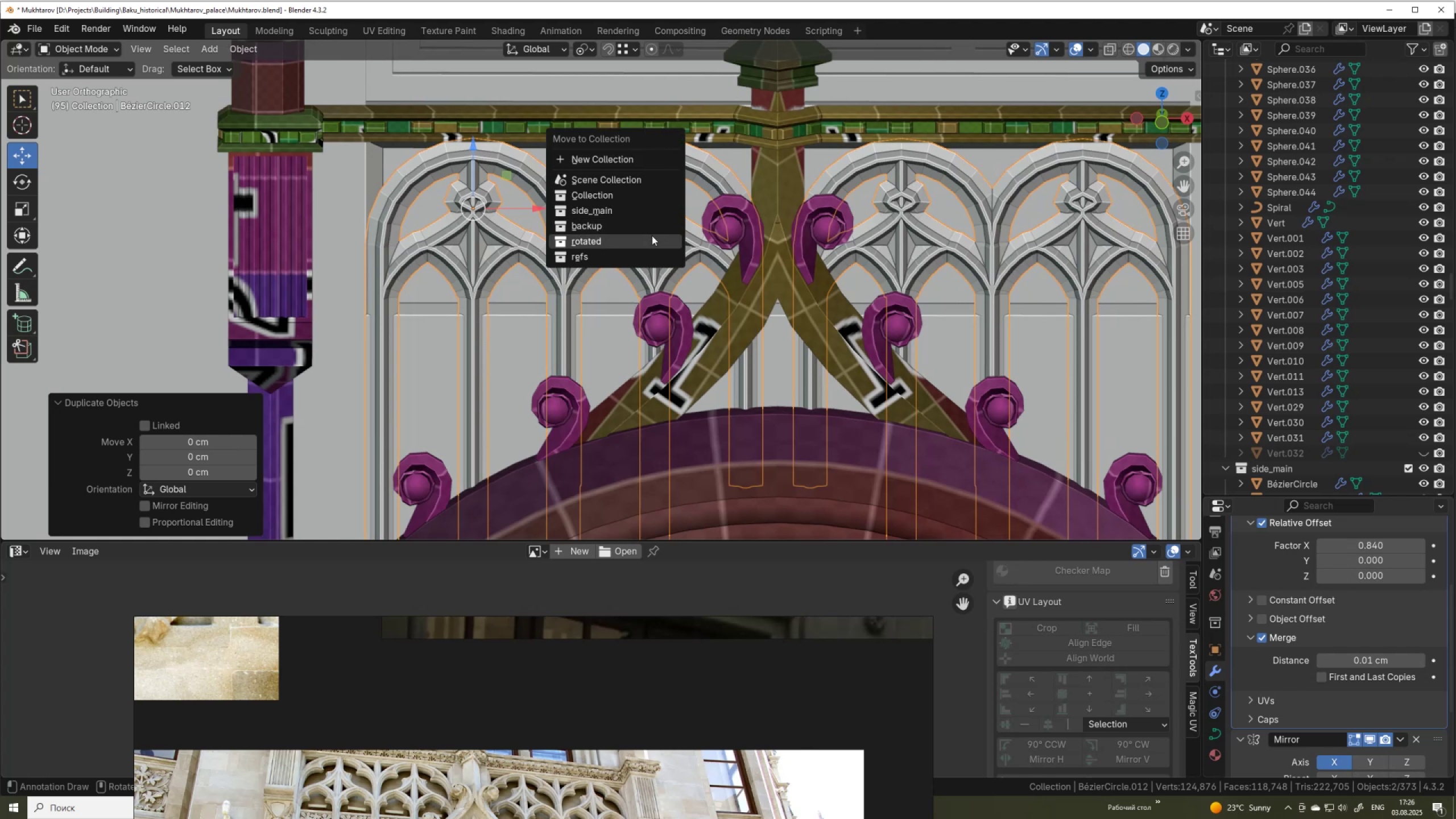 
left_click([653, 229])
 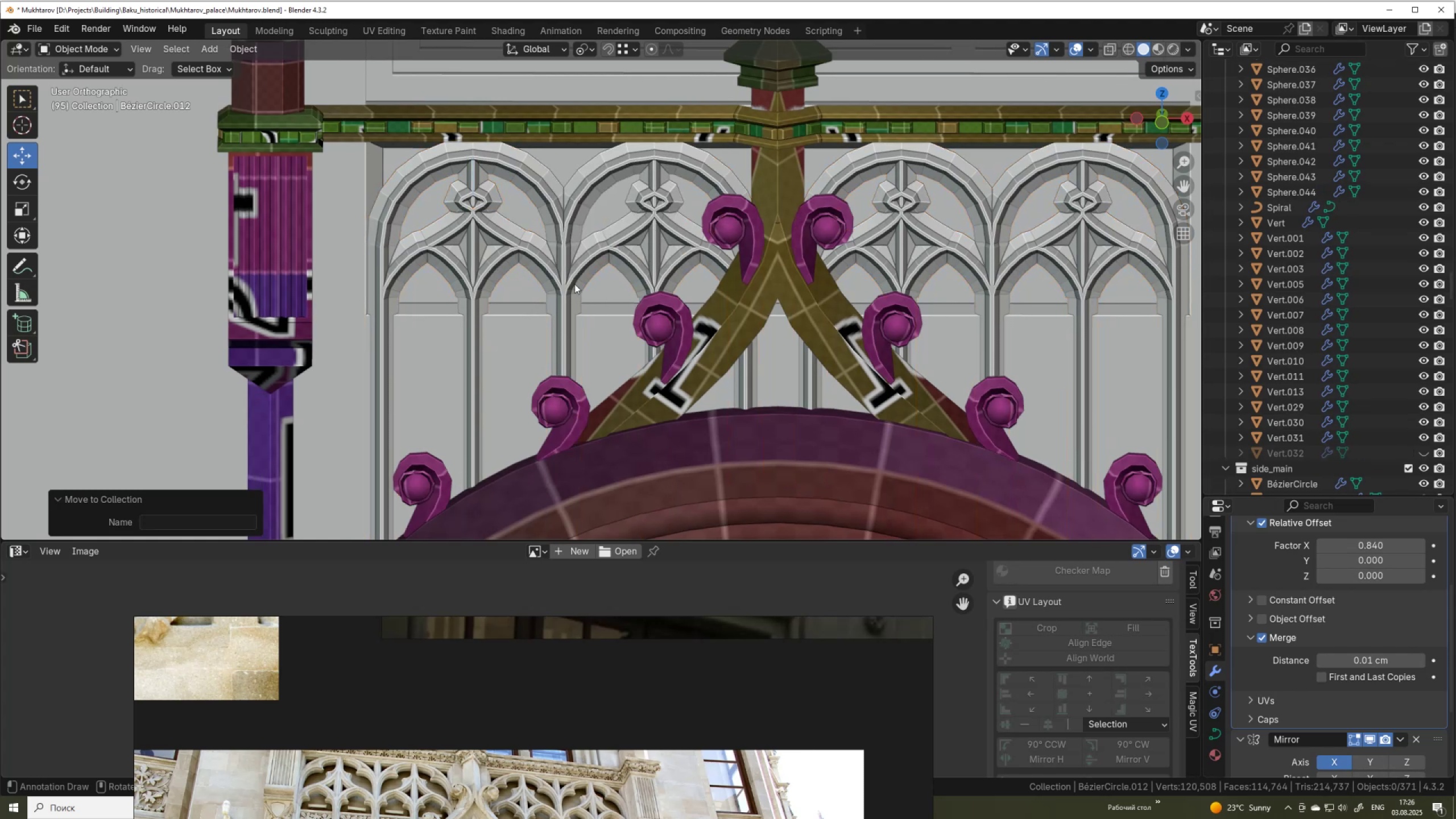 
left_click([566, 266])
 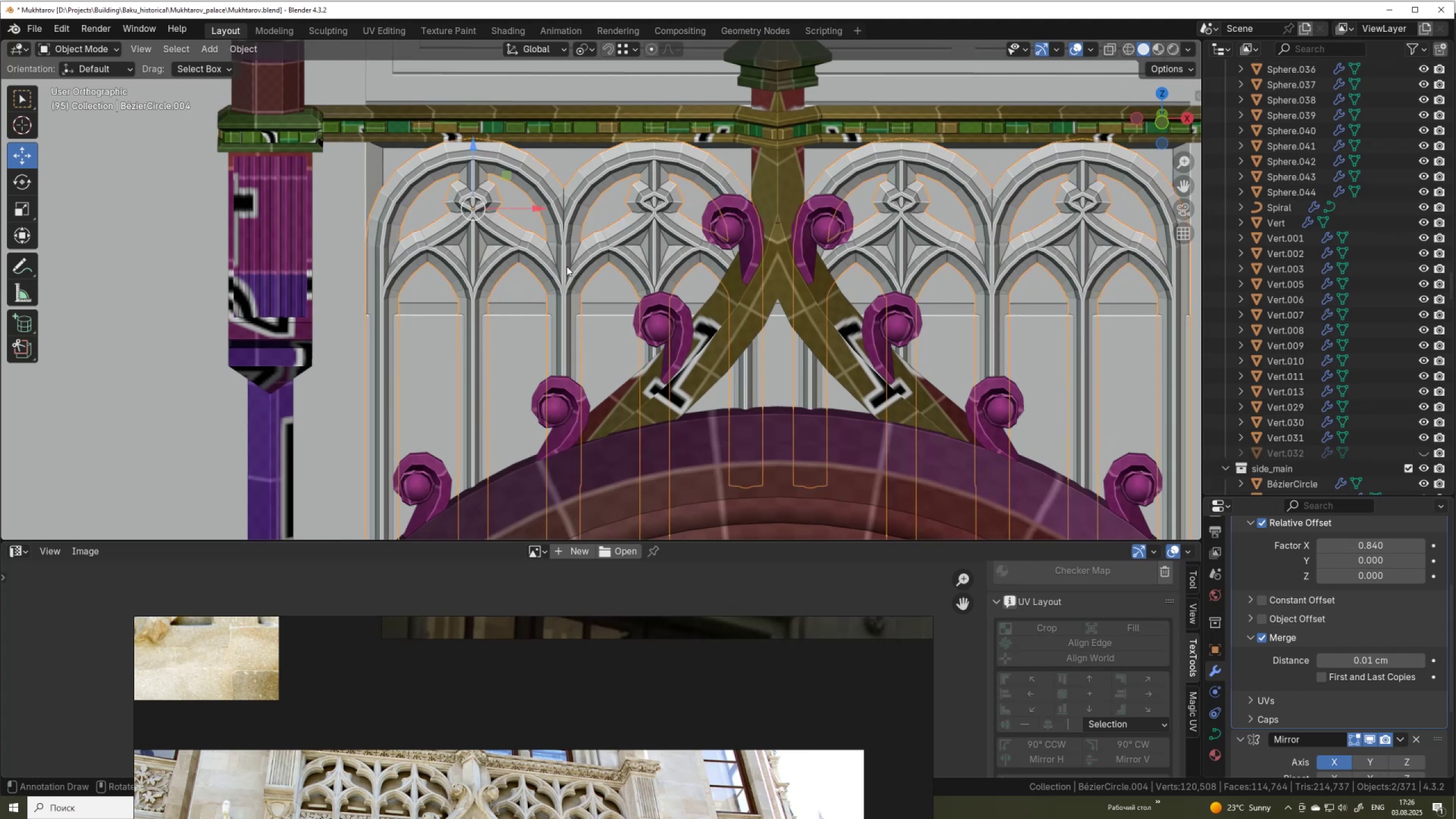 
right_click([566, 266])
 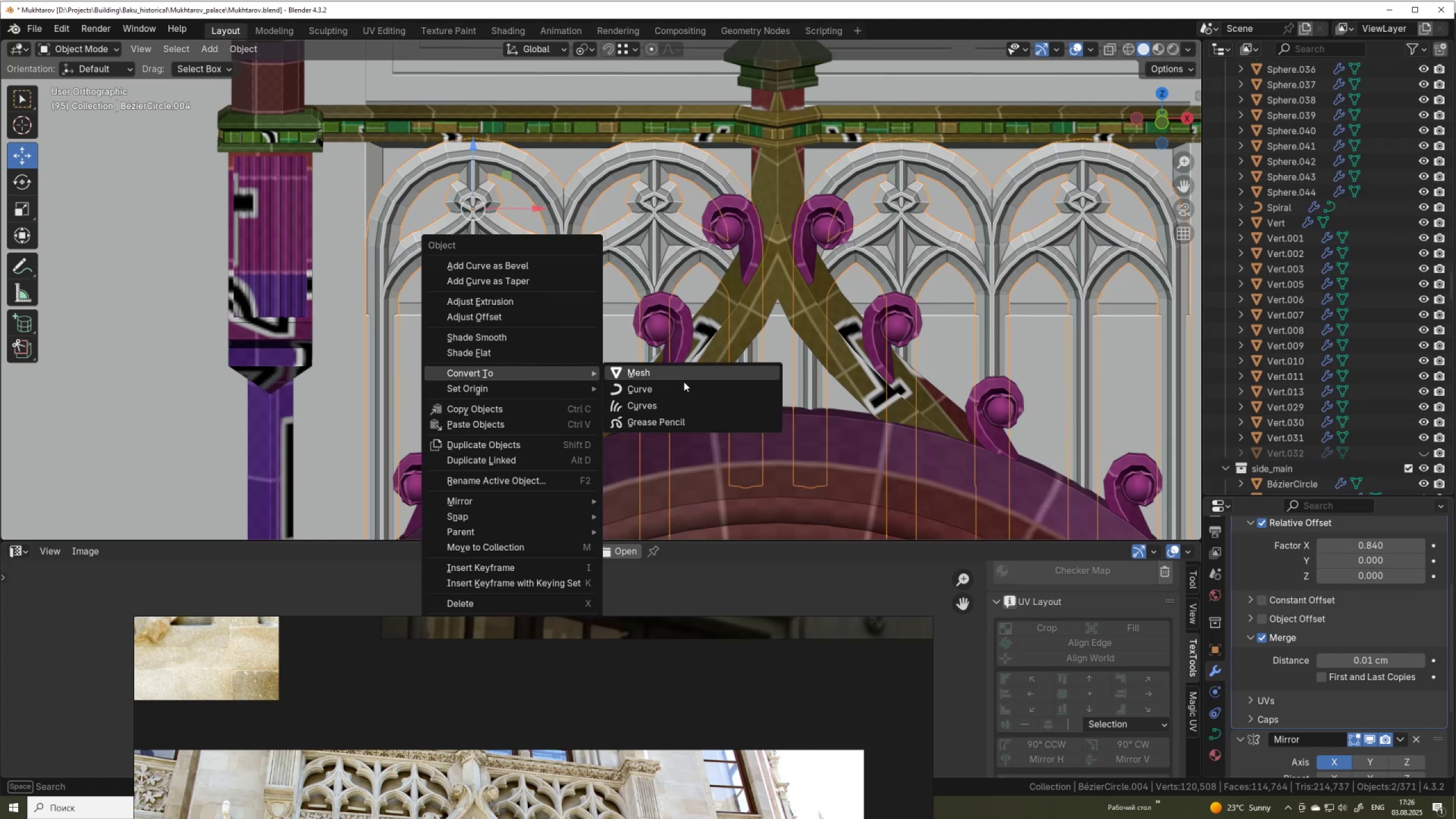 
left_click([681, 369])
 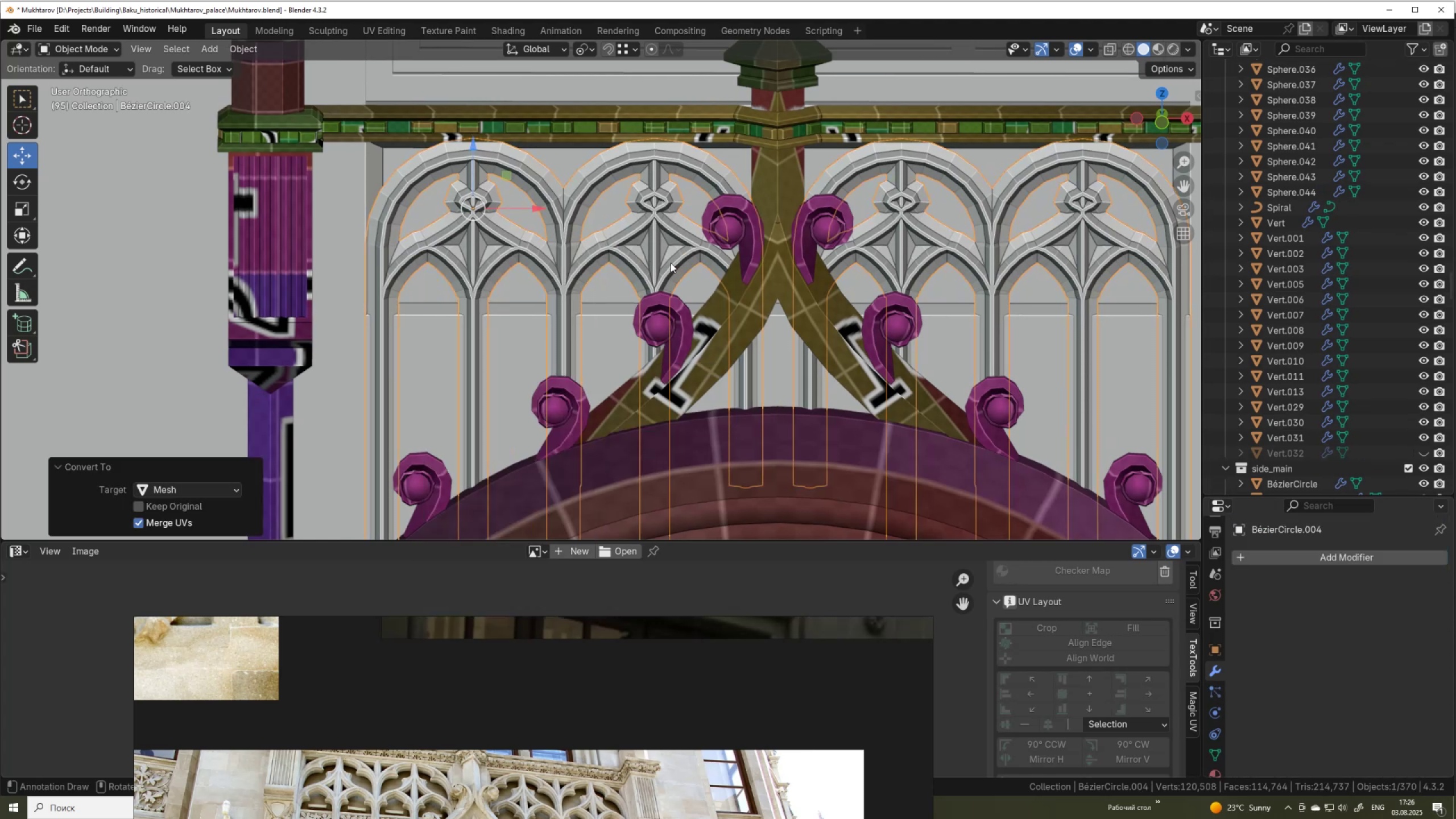 
key(Tab)
 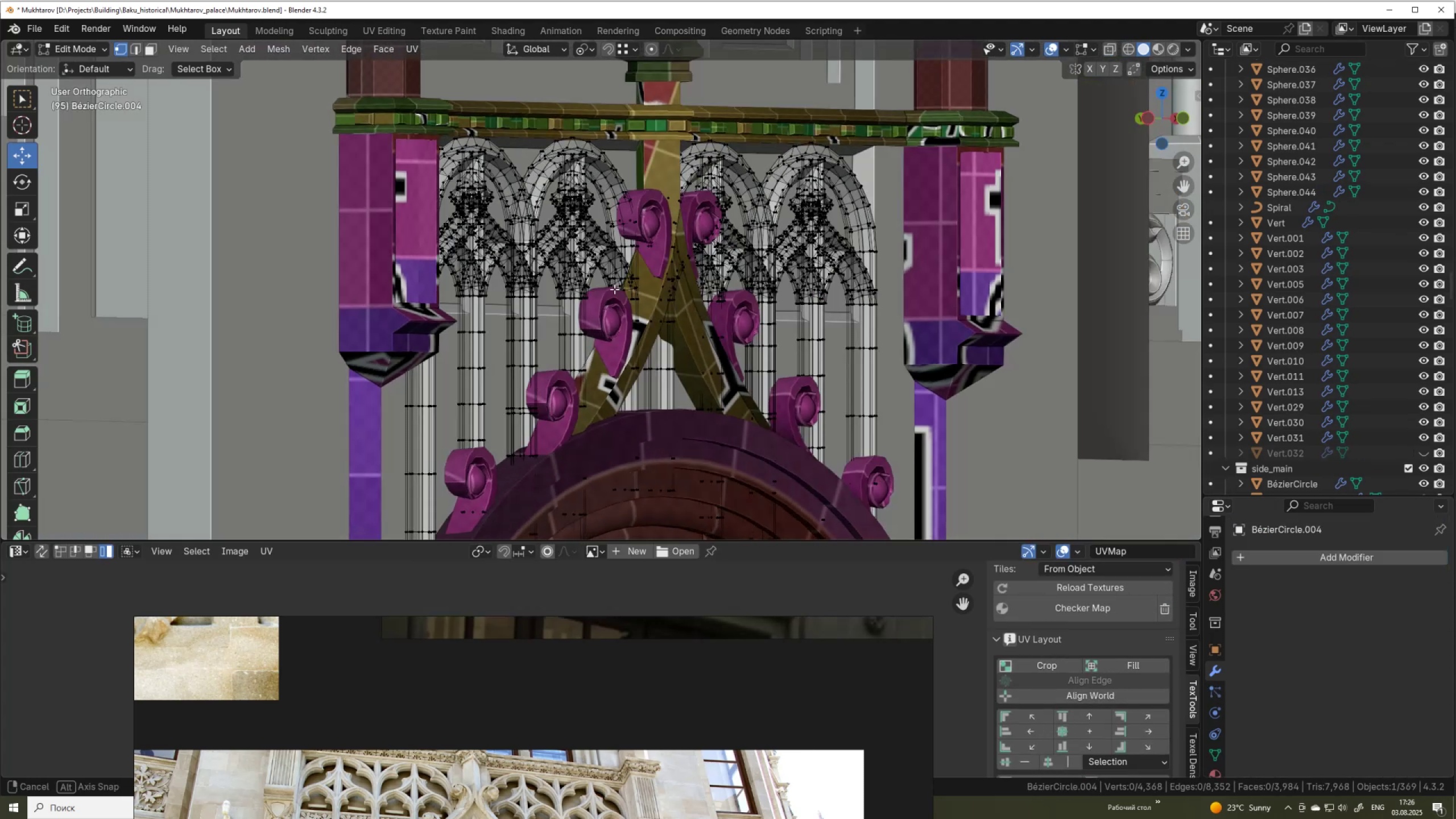 
key(Alt+Z)
 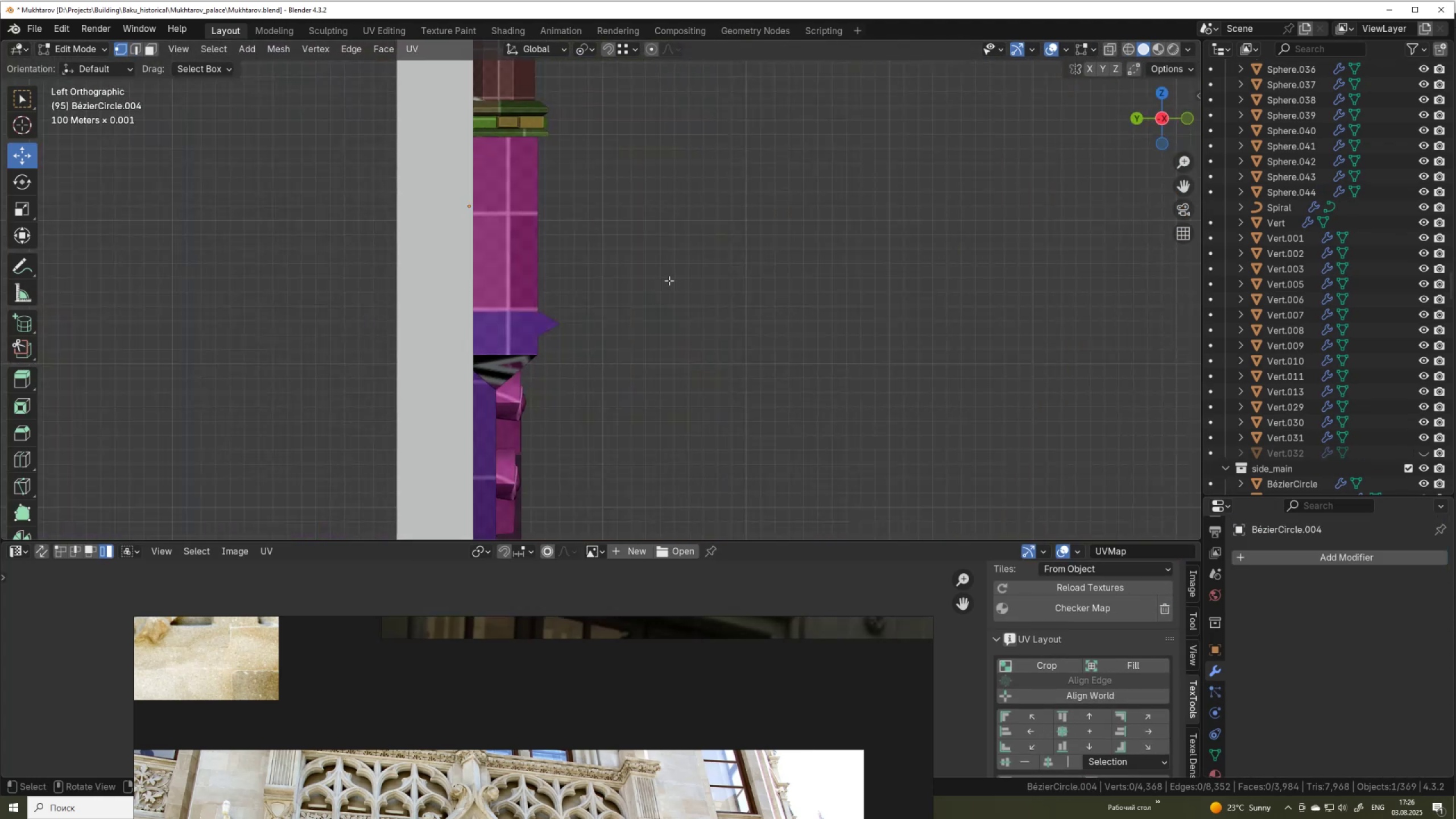 
scroll: coordinate [622, 272], scroll_direction: down, amount: 3.0
 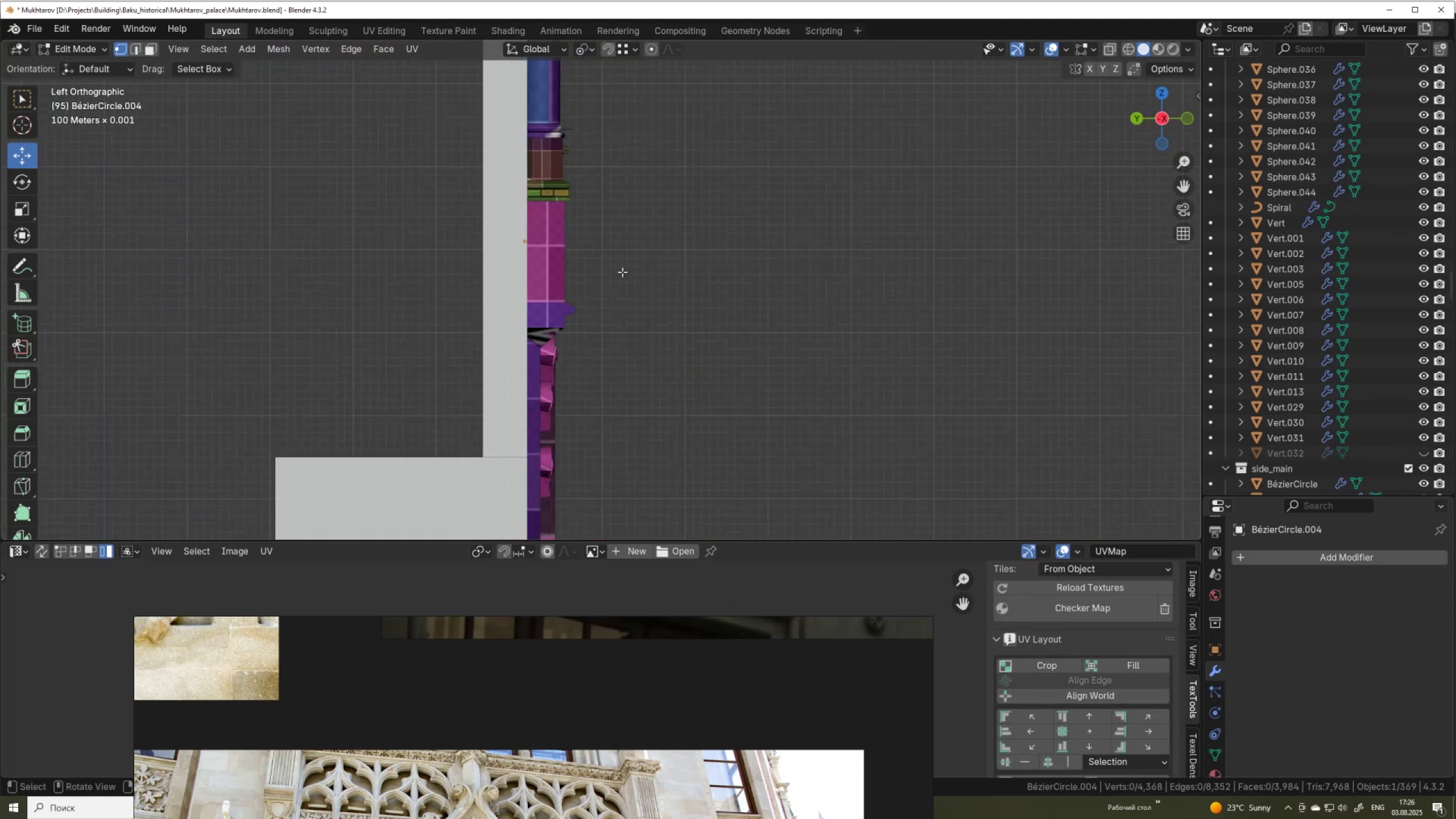 
key(Alt+AltLeft)
 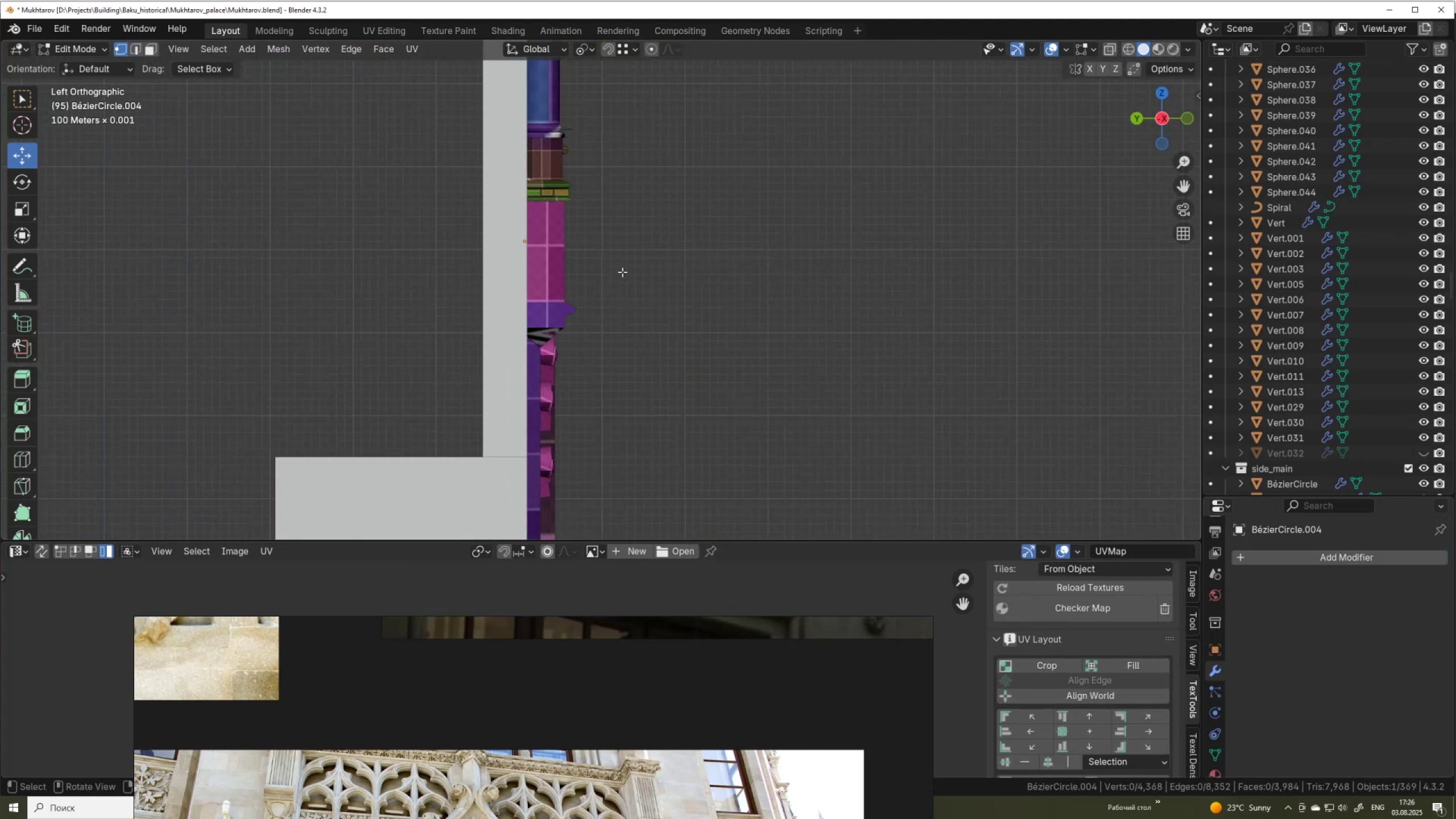 
key(Alt+Z)
 